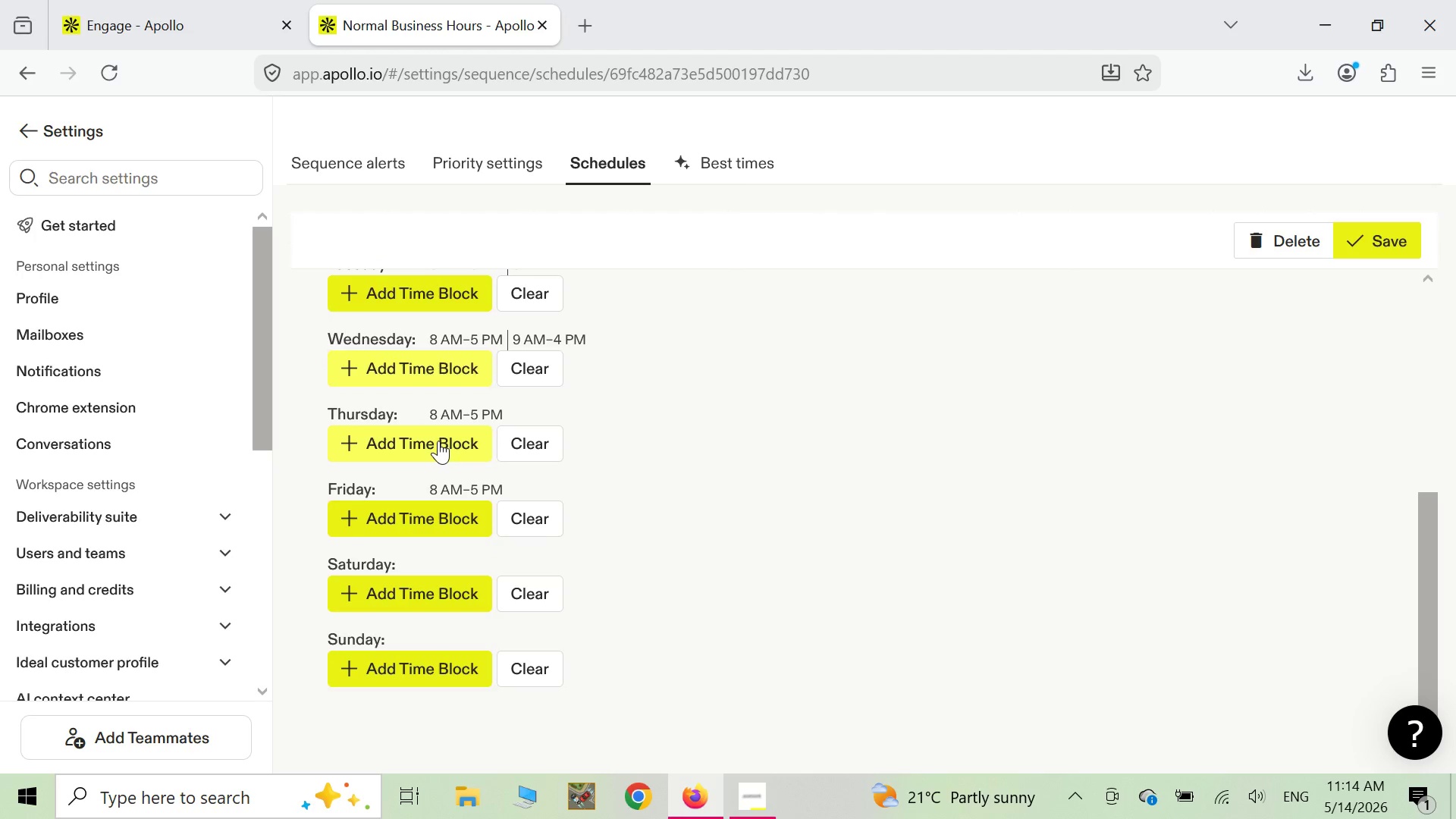 
left_click([438, 441])
 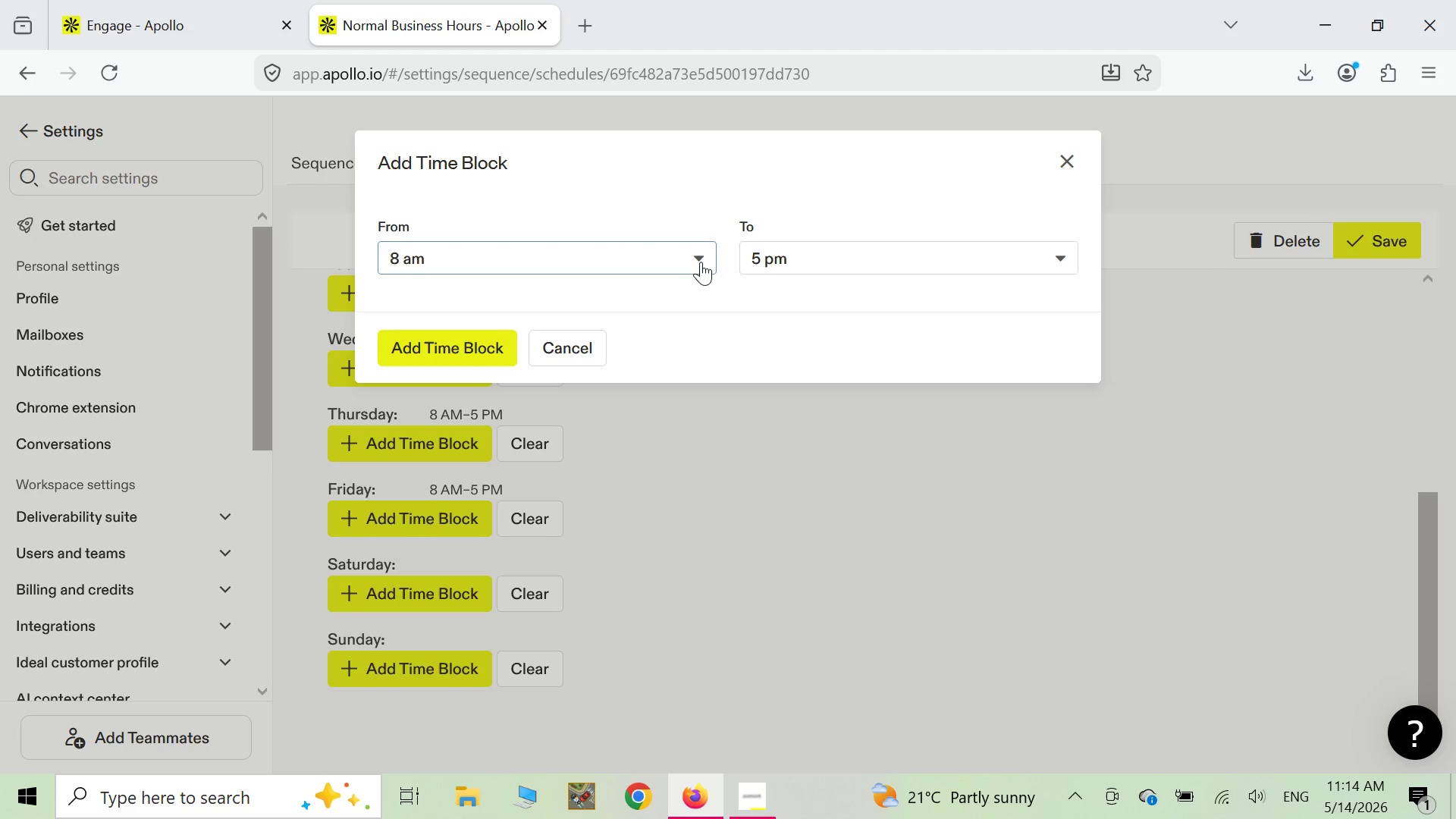 
left_click([703, 262])
 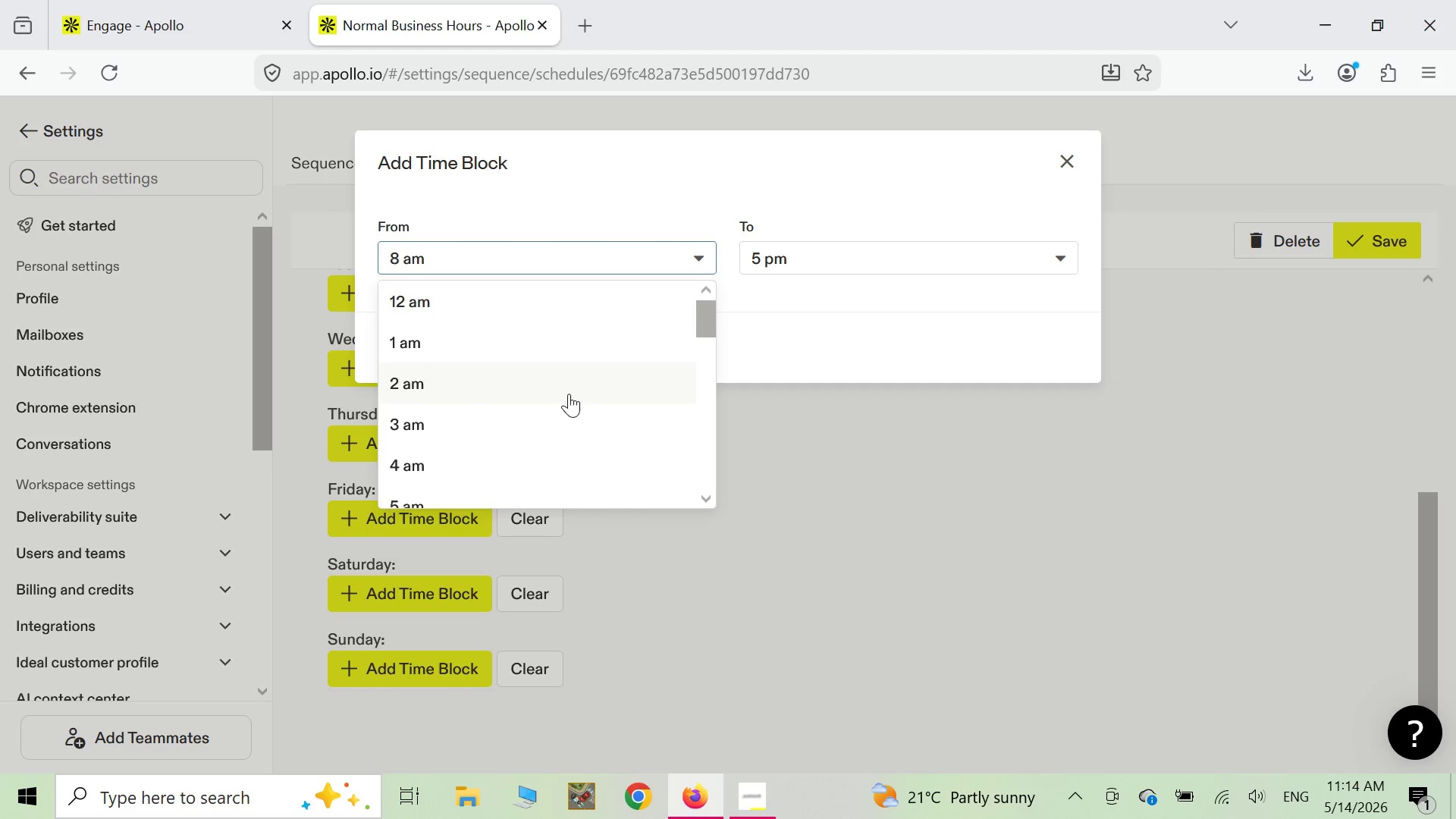 
scroll: coordinate [569, 394], scroll_direction: down, amount: 3.0
 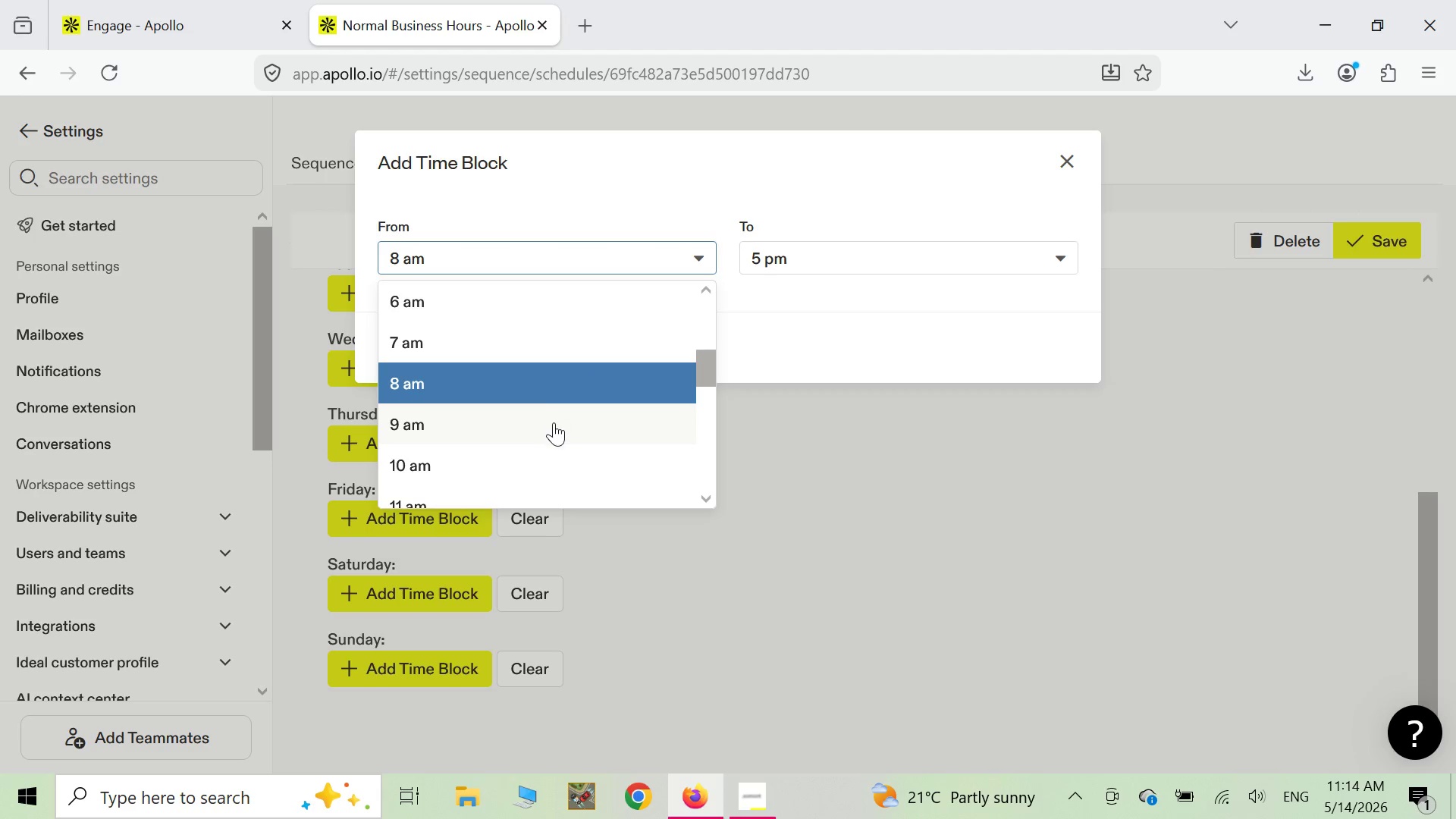 
left_click([553, 425])
 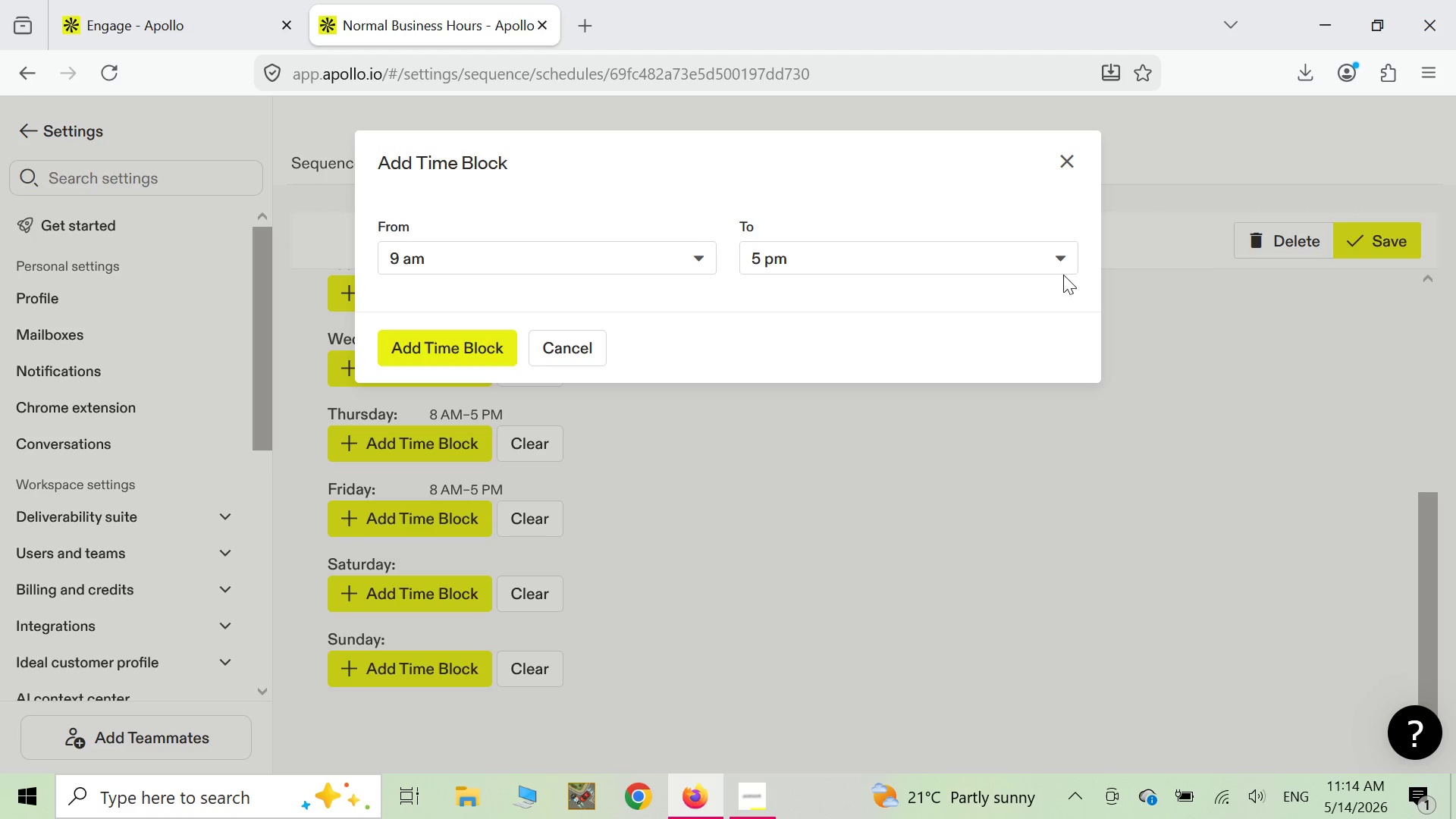 
left_click([1065, 263])
 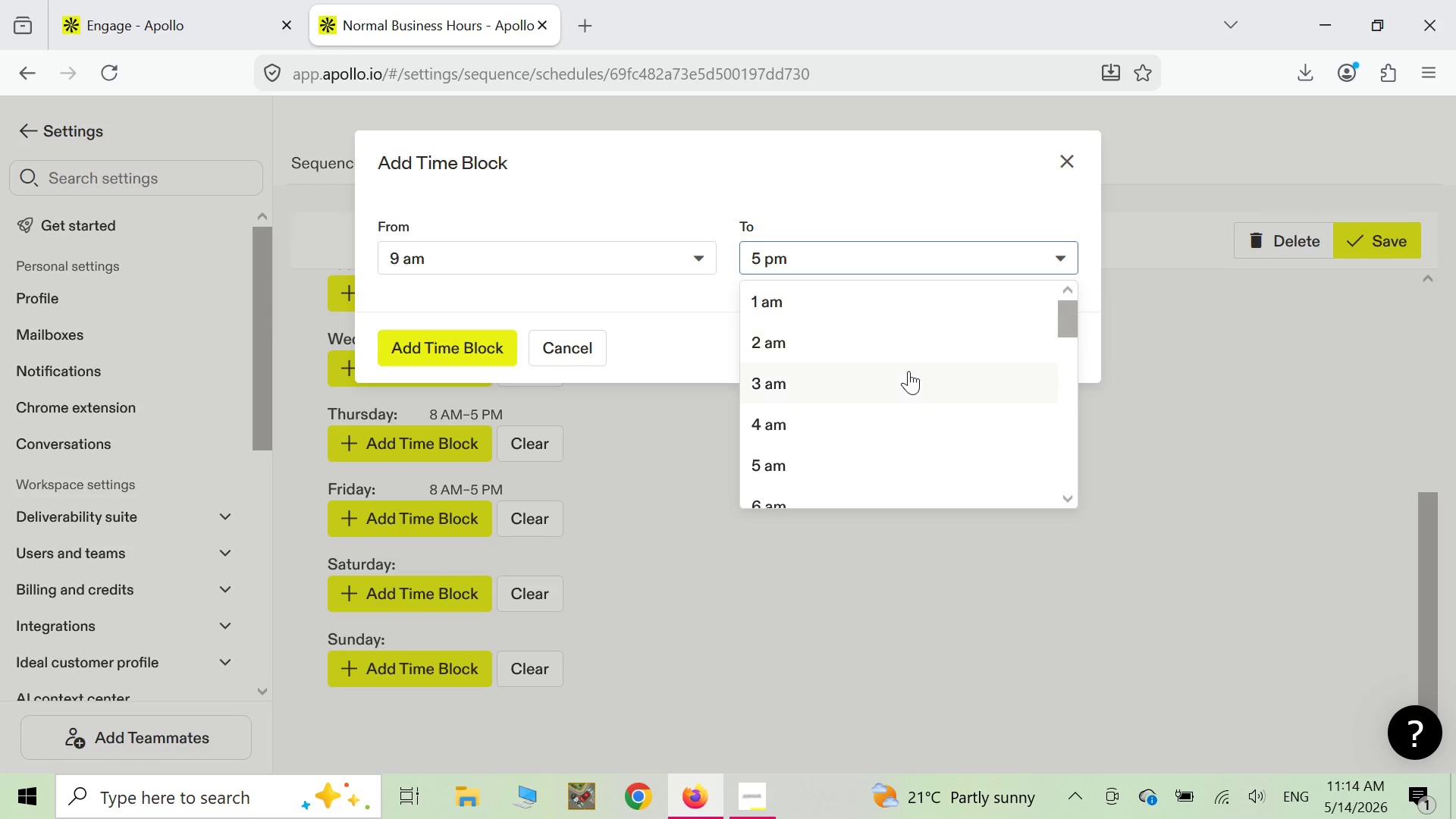 
scroll: coordinate [912, 332], scroll_direction: down, amount: 6.0
 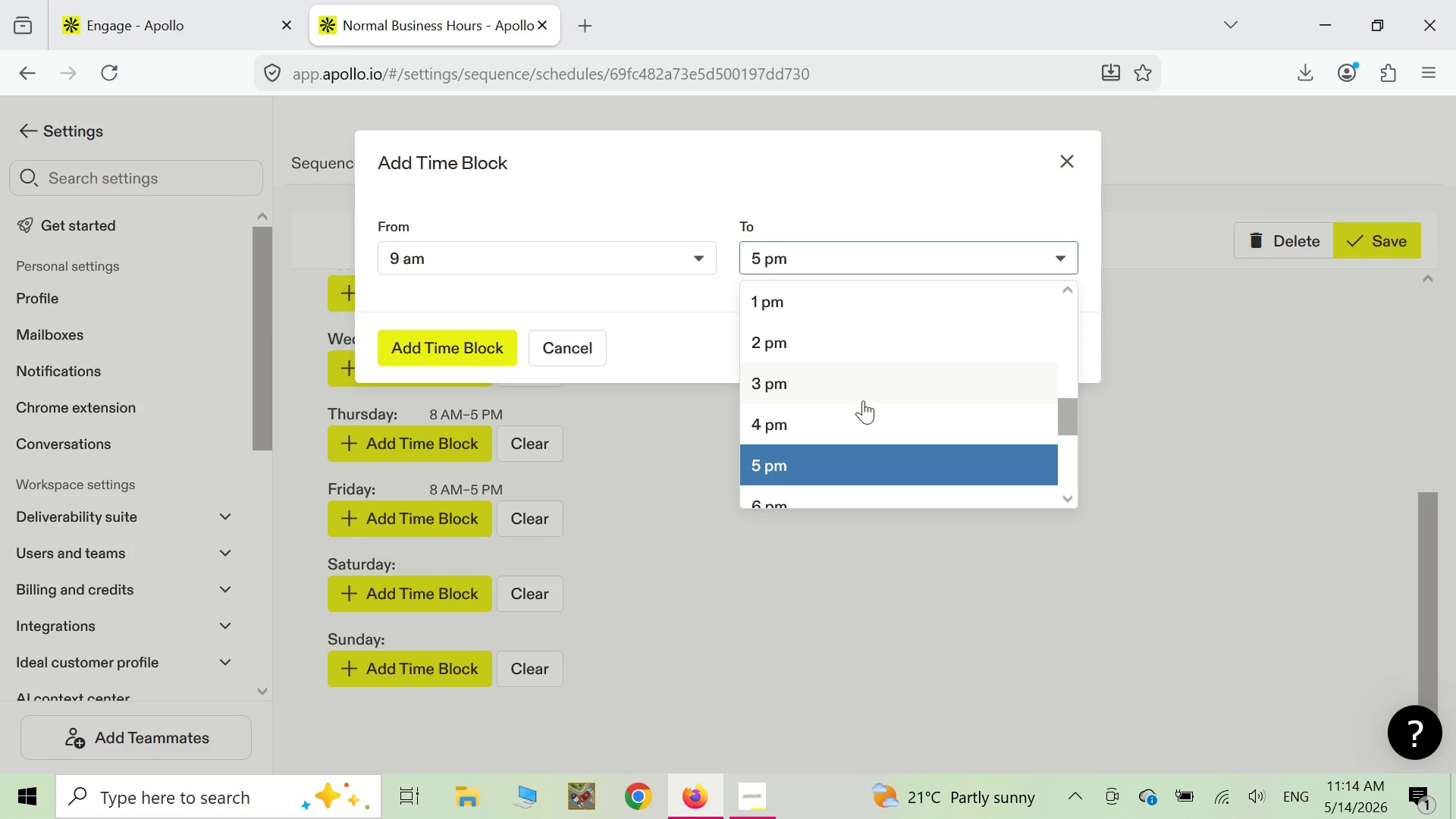 
left_click([858, 421])
 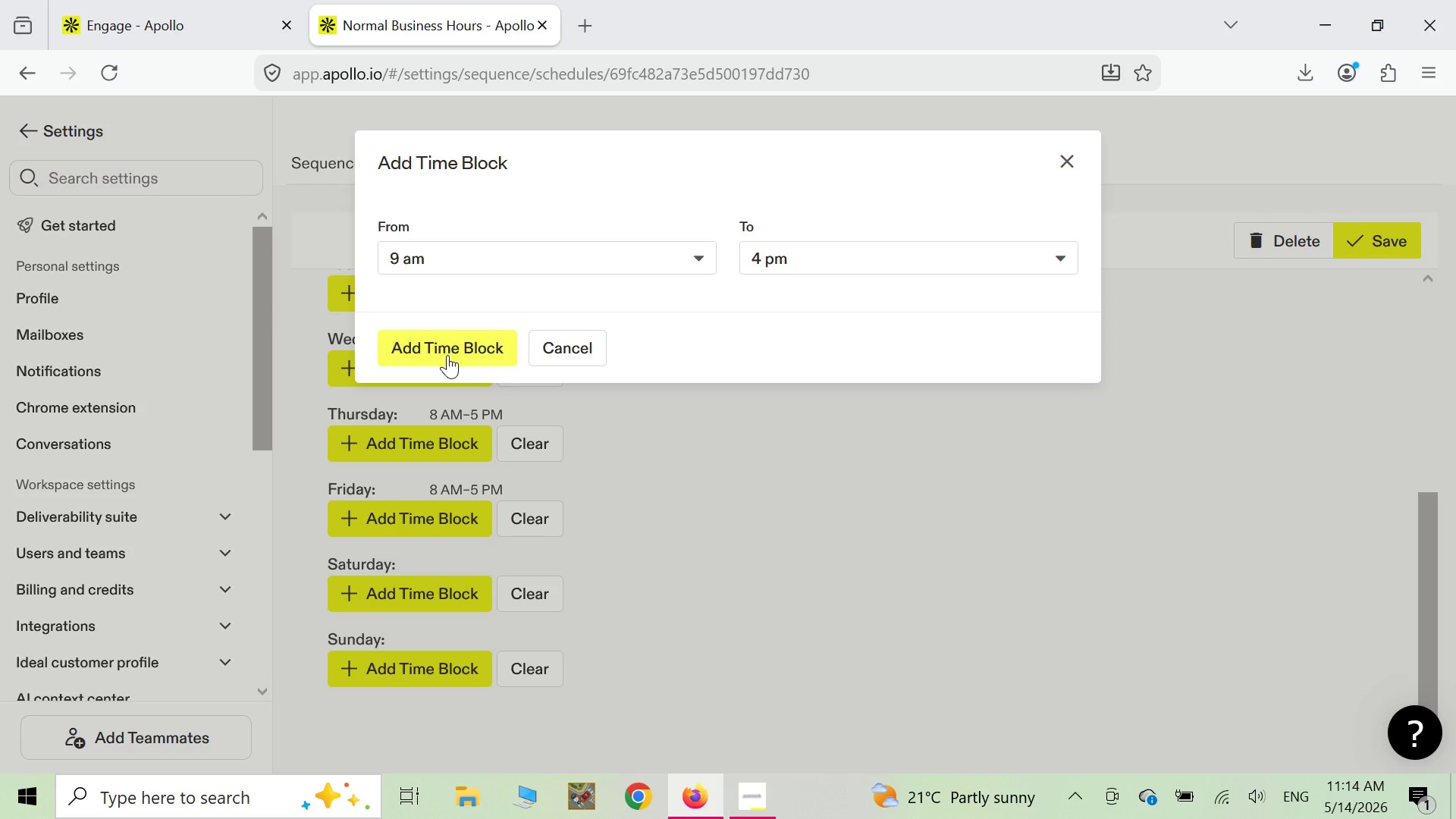 
left_click([447, 355])
 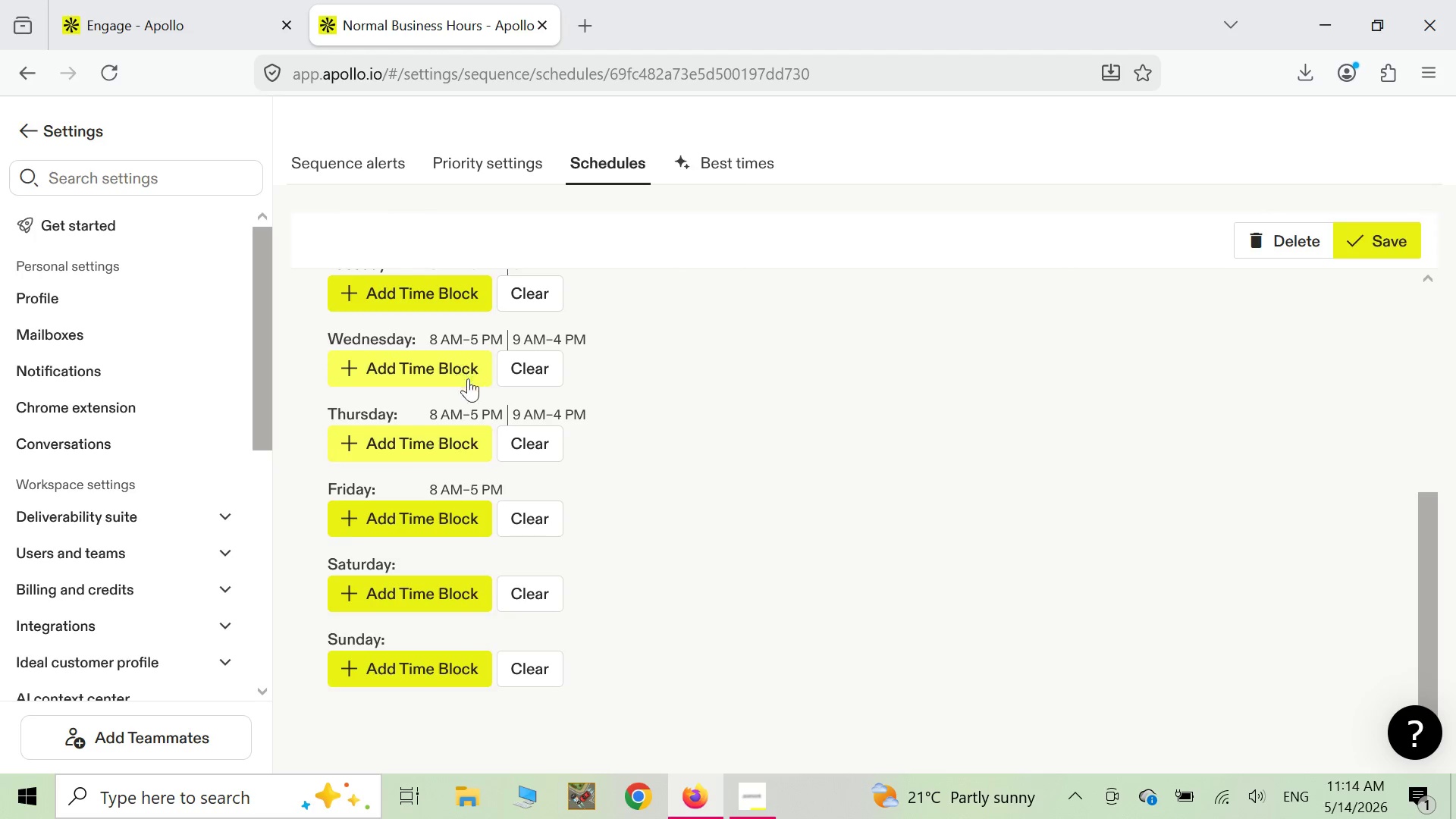 
scroll: coordinate [470, 395], scroll_direction: down, amount: 2.0
 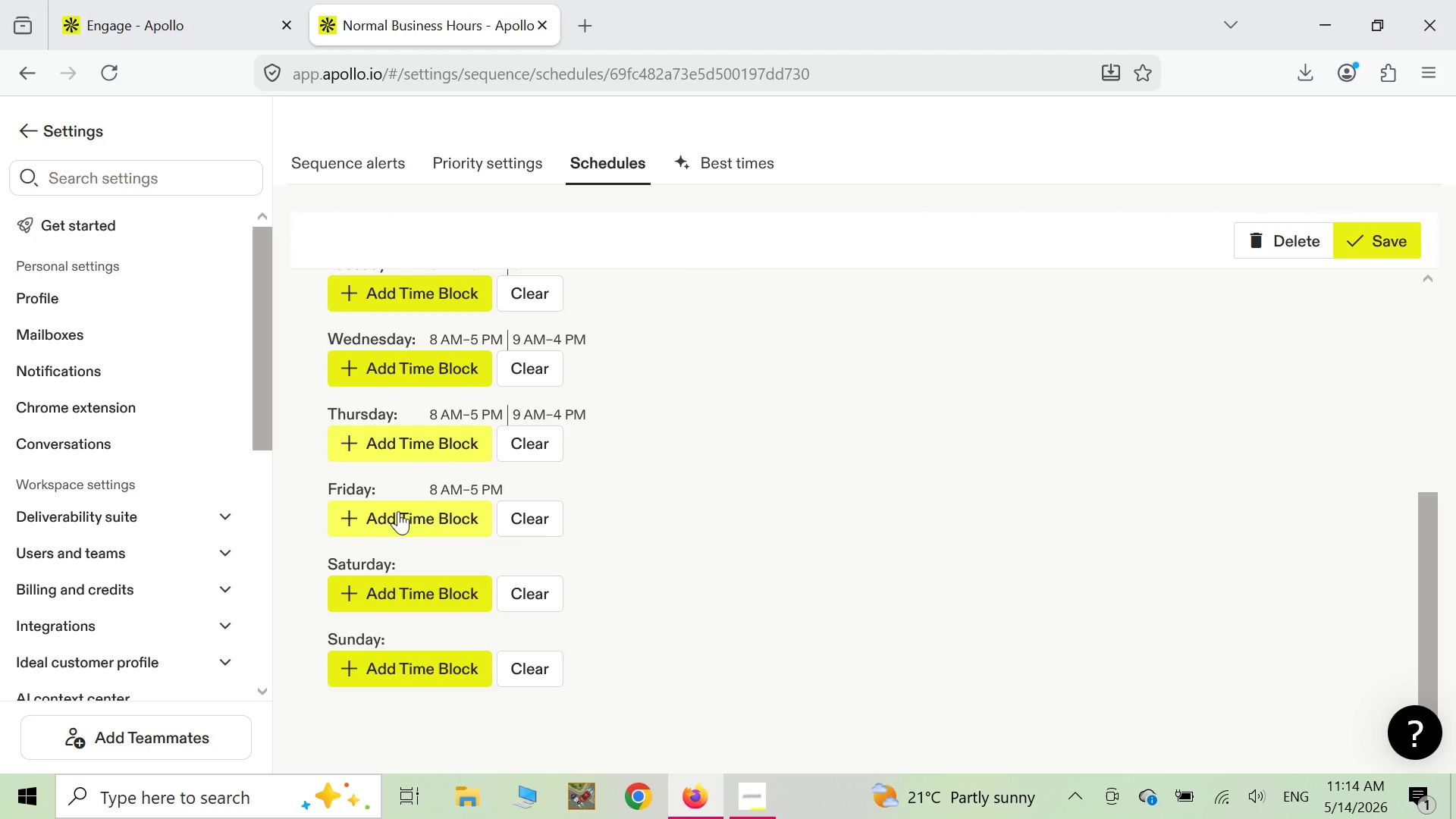 
left_click([397, 512])
 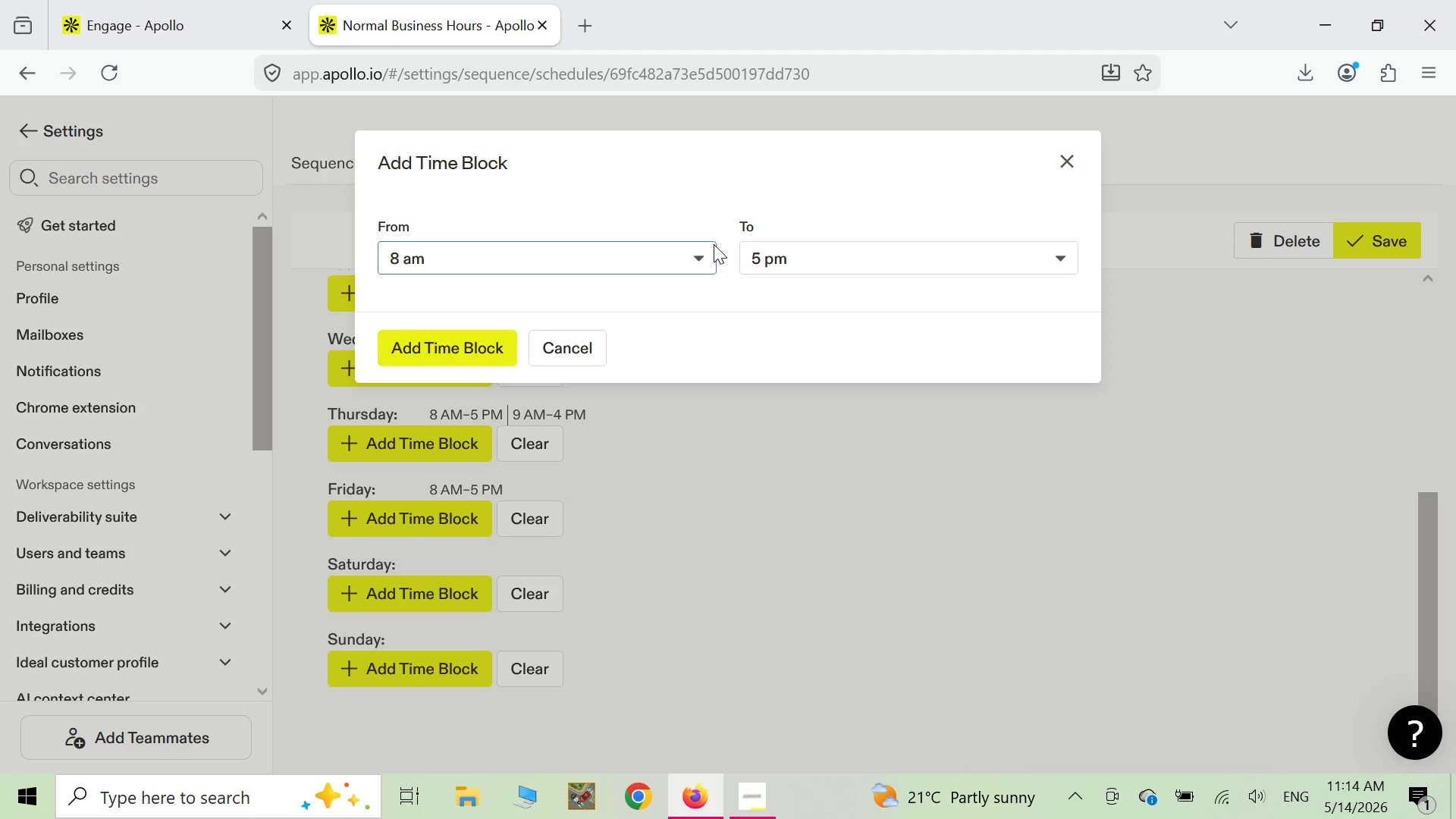 
wait(8.14)
 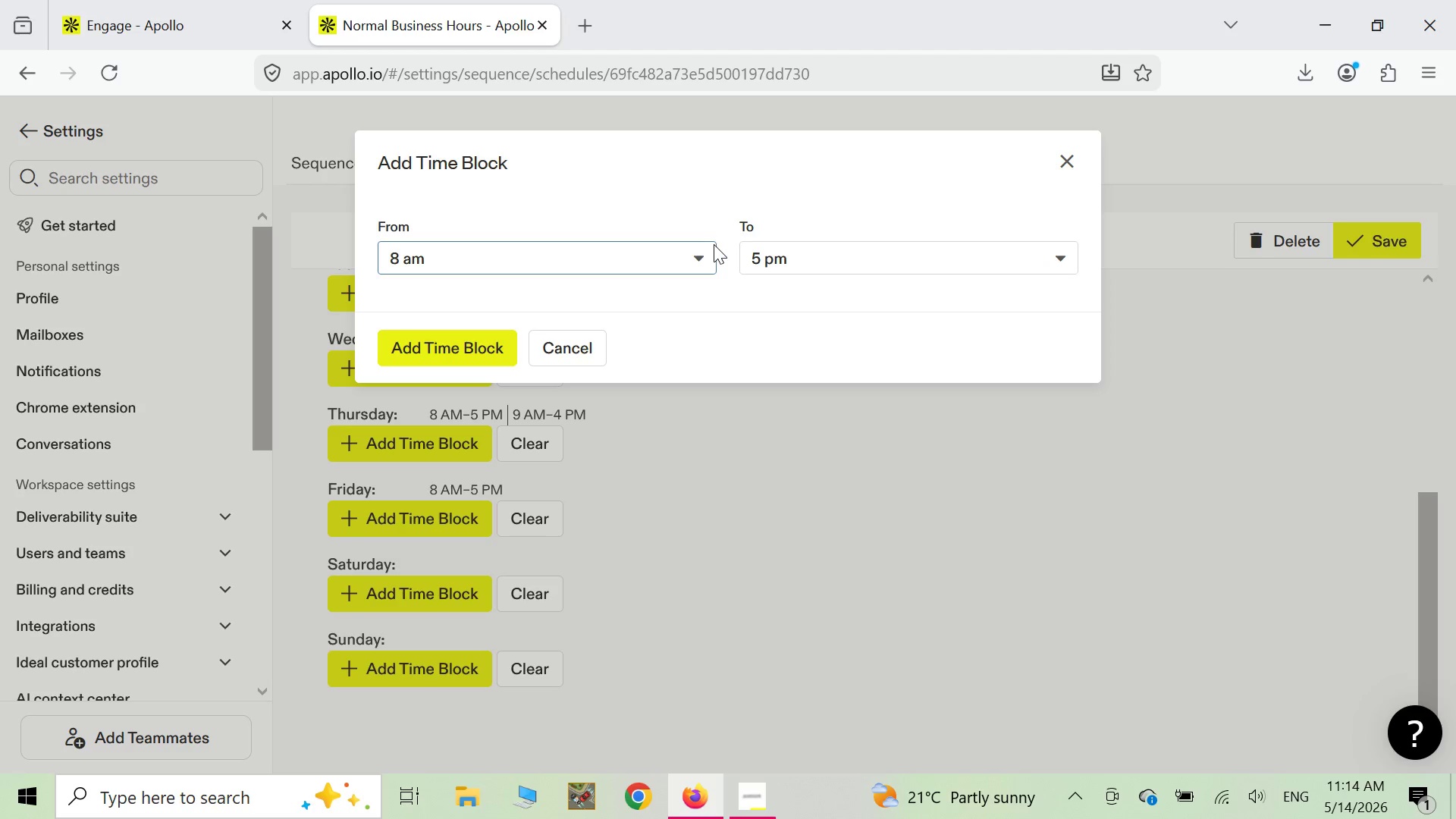 
left_click([701, 253])
 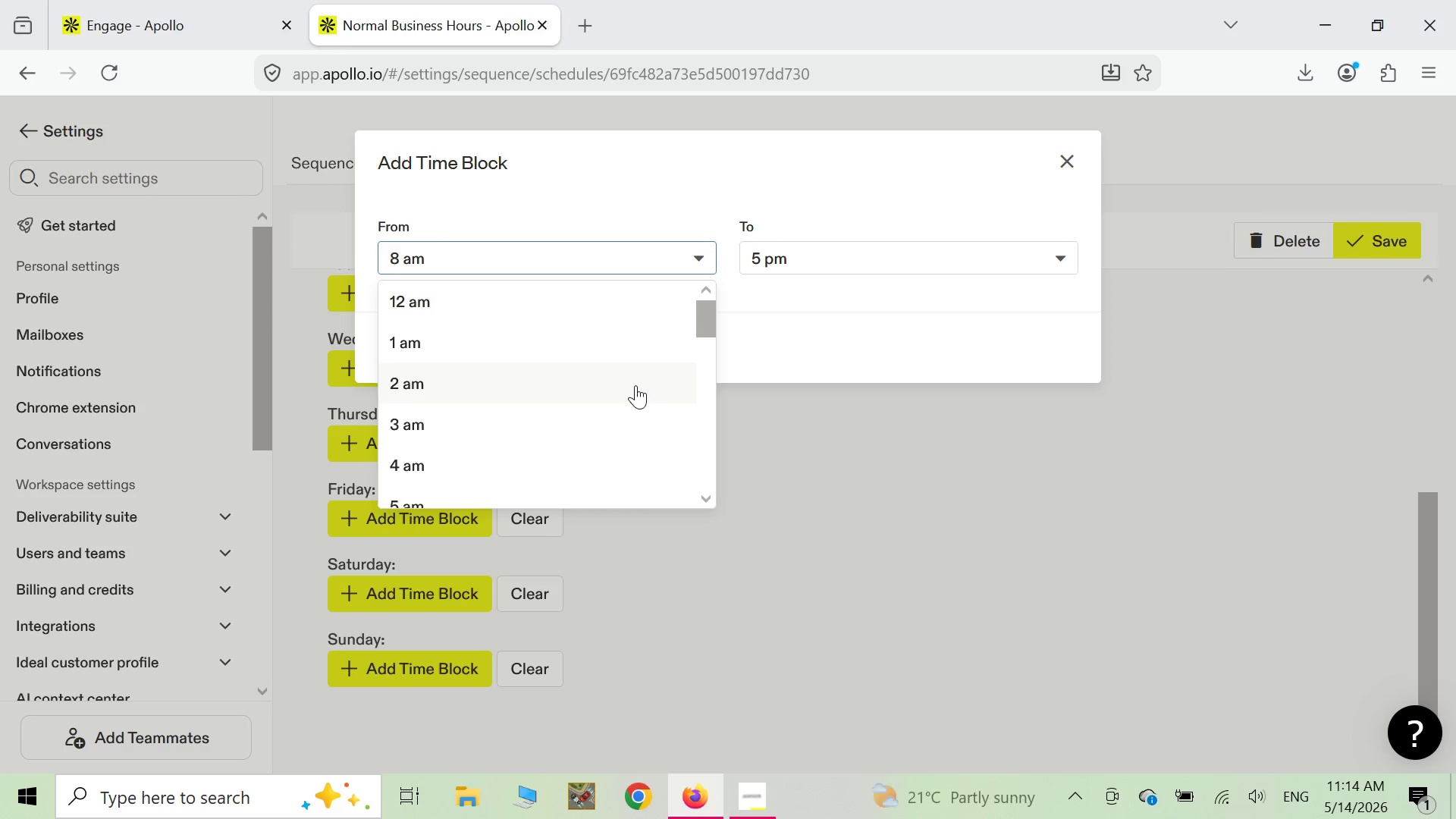 
scroll: coordinate [635, 385], scroll_direction: down, amount: 4.0
 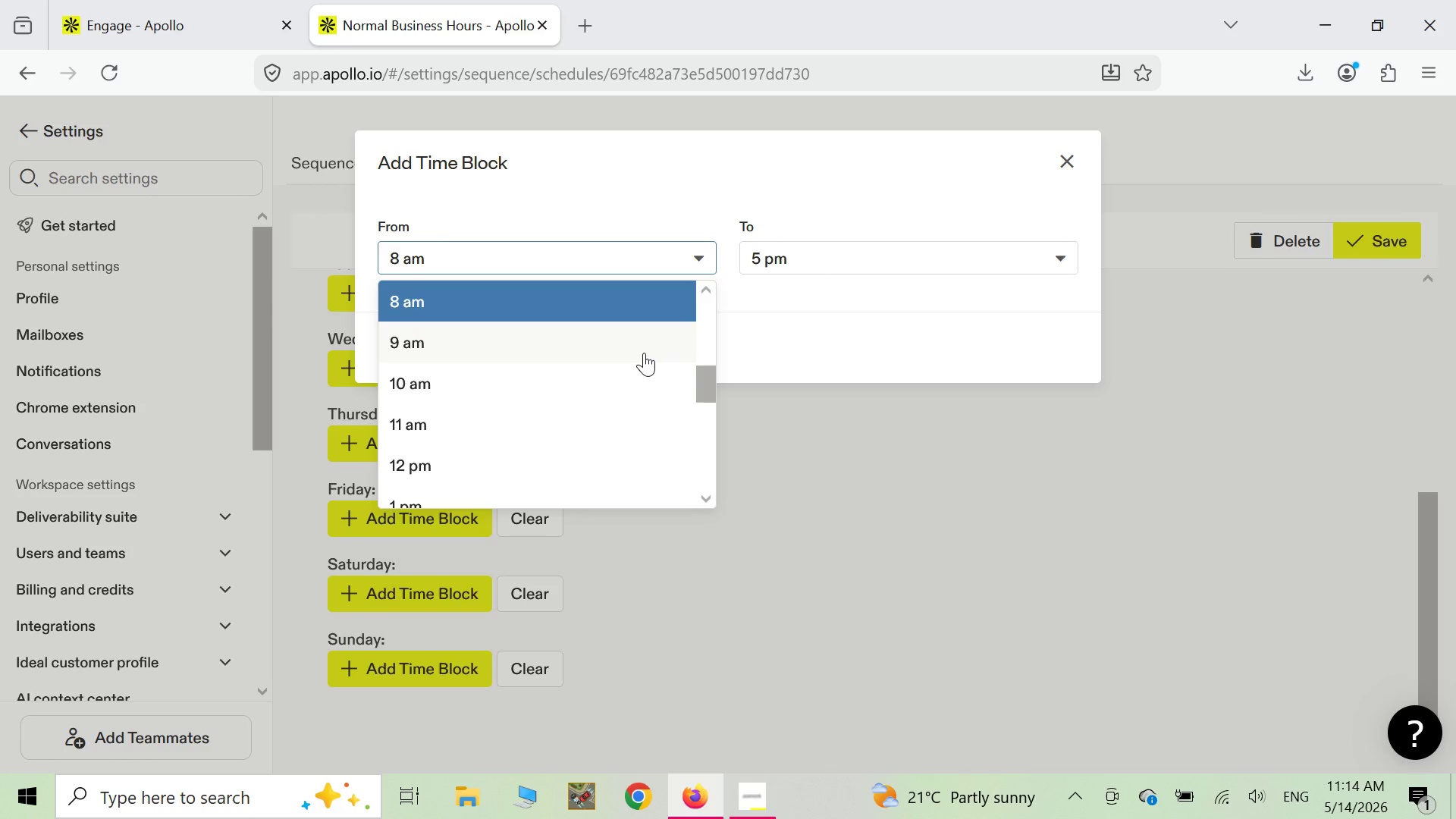 
left_click([644, 353])
 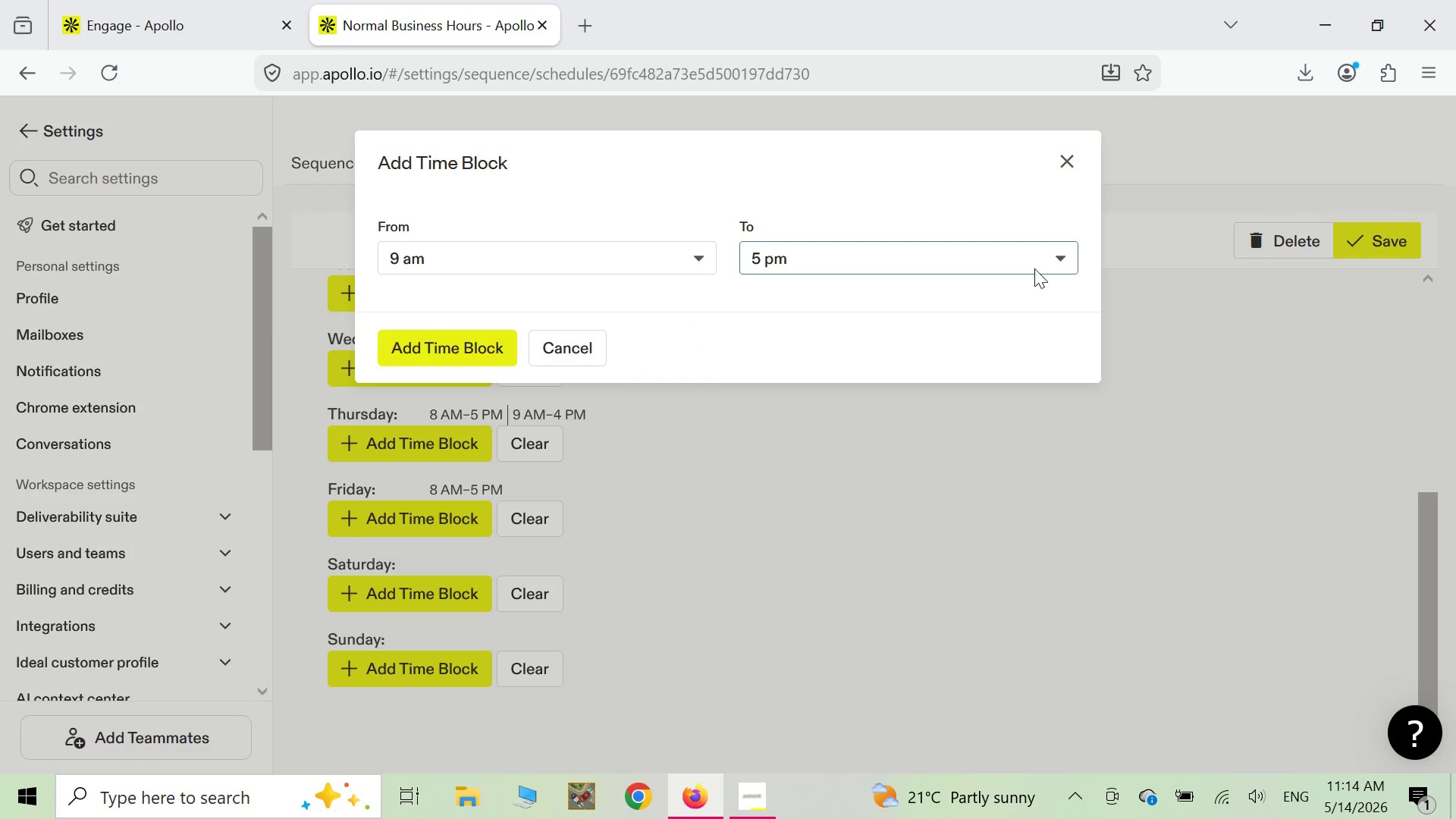 
left_click([1071, 266])
 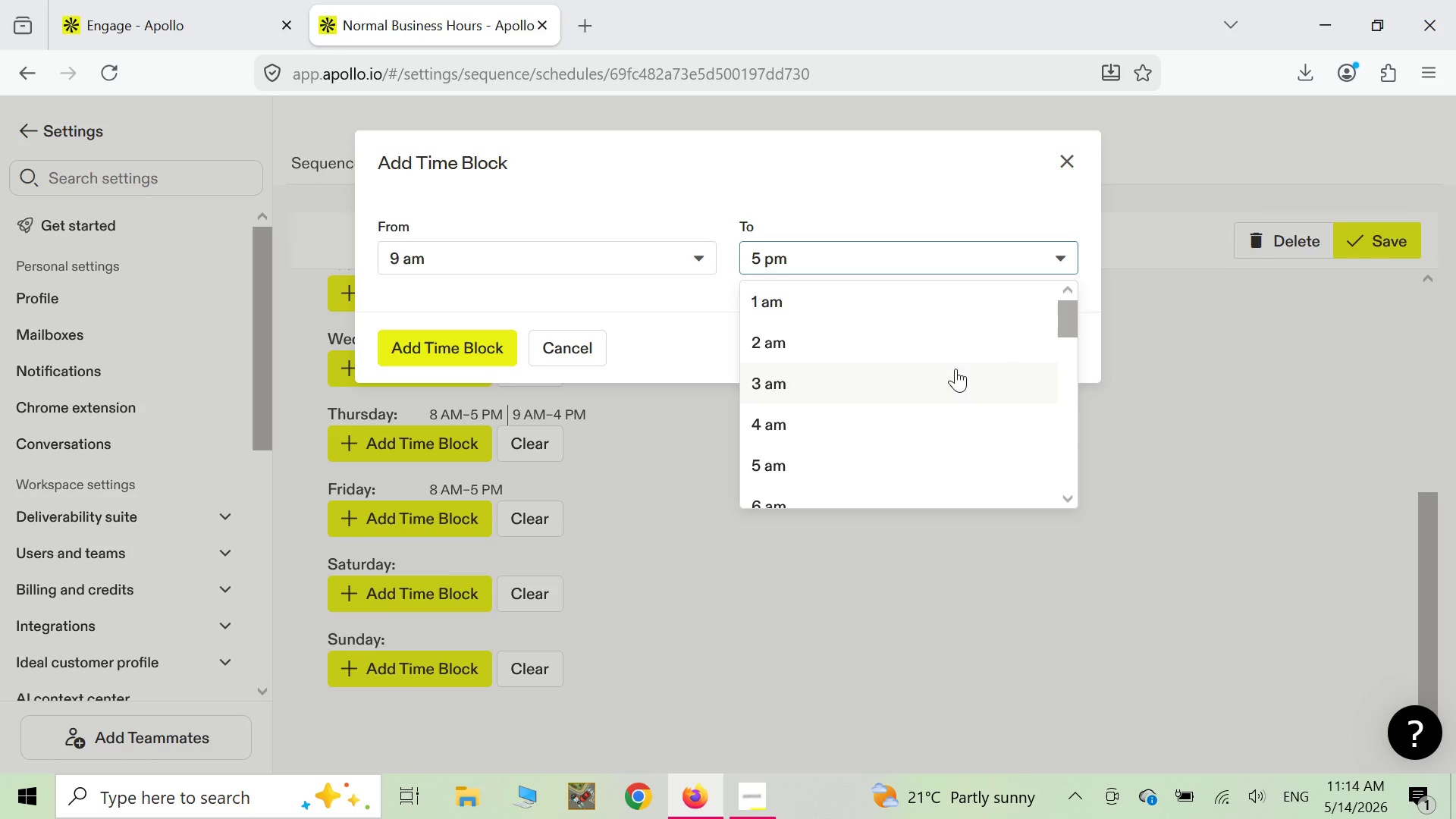 
scroll: coordinate [851, 421], scroll_direction: down, amount: 4.0
 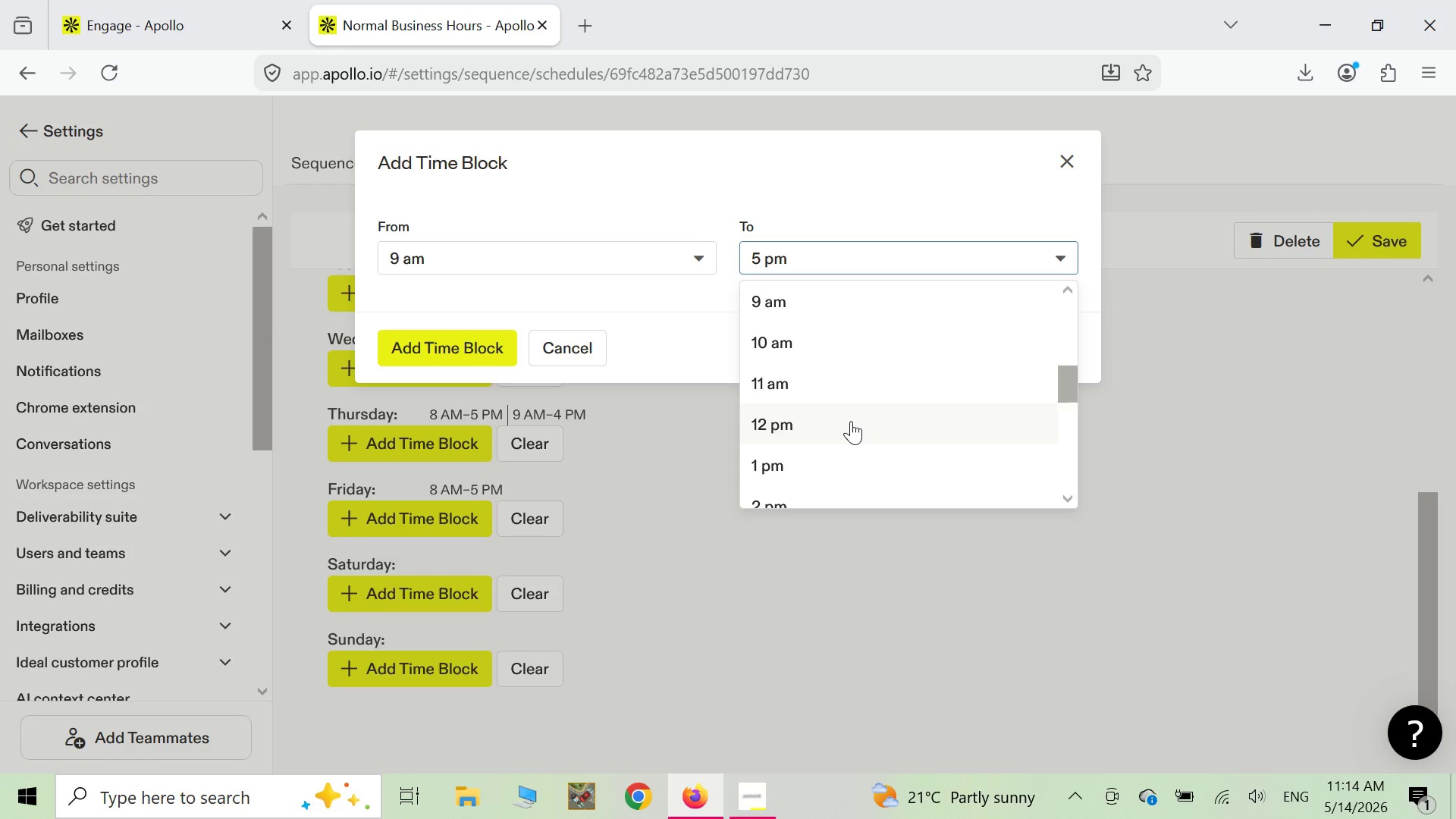 
scroll: coordinate [851, 421], scroll_direction: up, amount: 1.0
 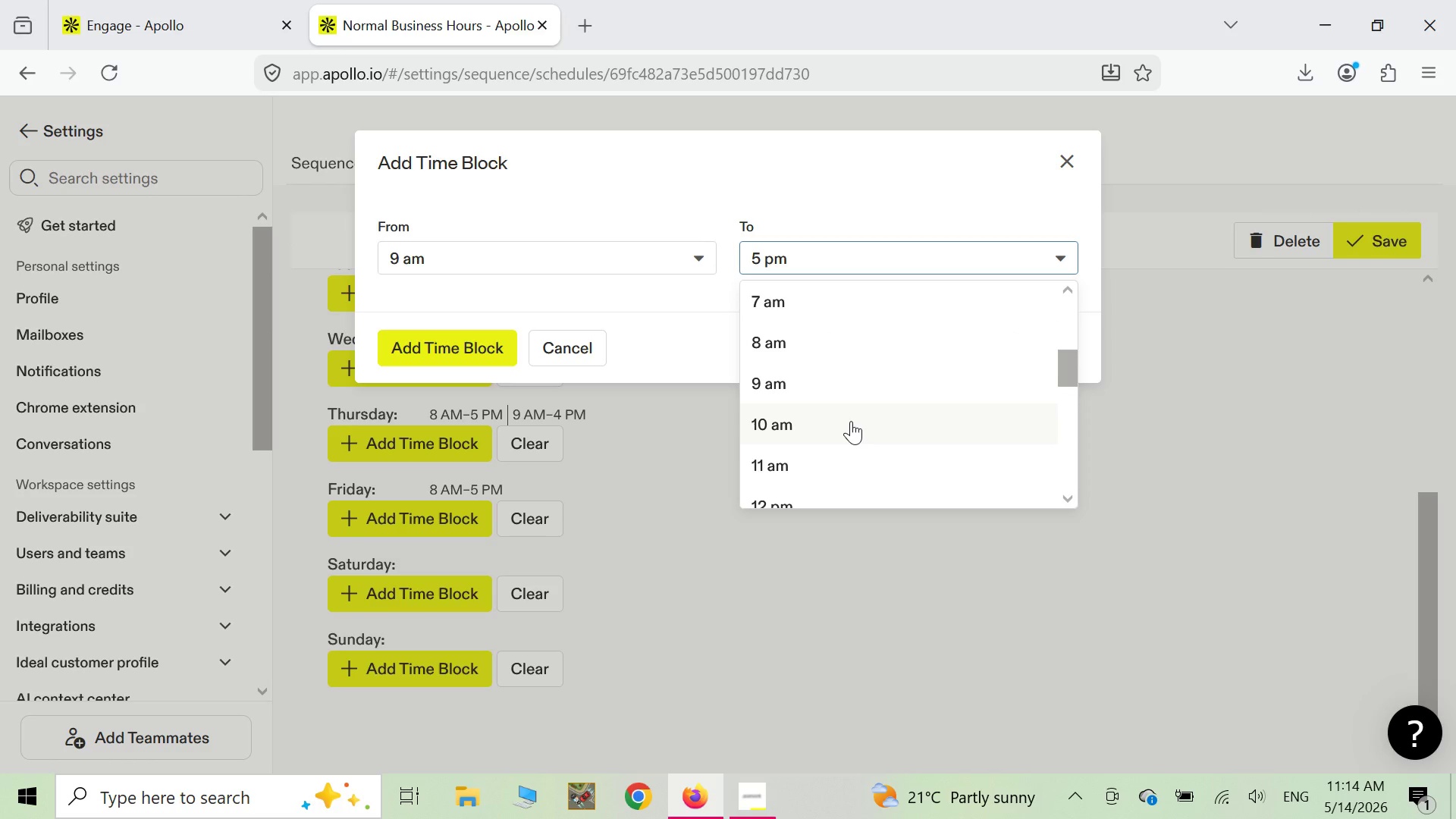 
scroll: coordinate [850, 421], scroll_direction: down, amount: 3.0
 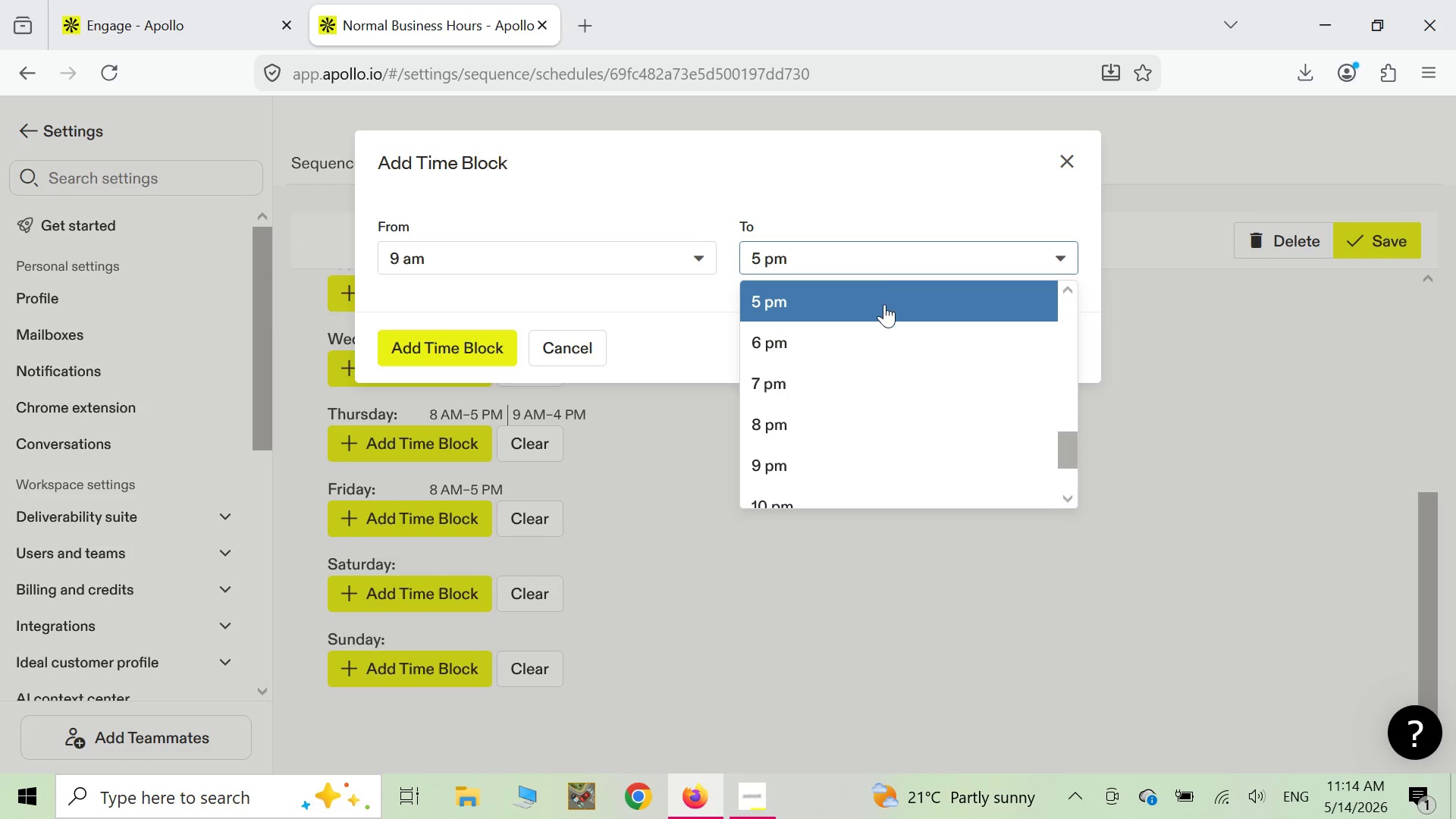 
scroll: coordinate [880, 322], scroll_direction: up, amount: 2.0
 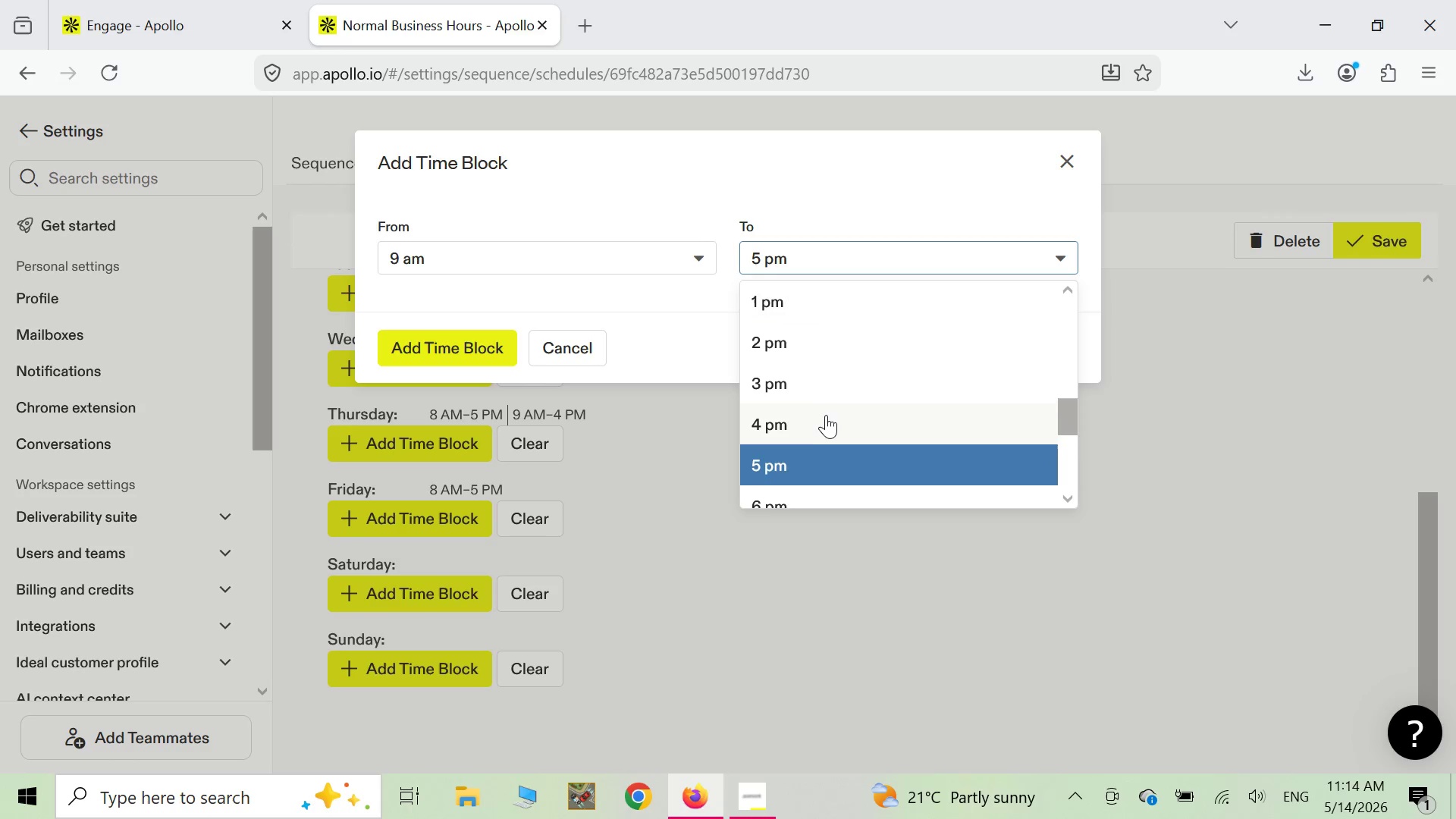 
left_click([825, 417])
 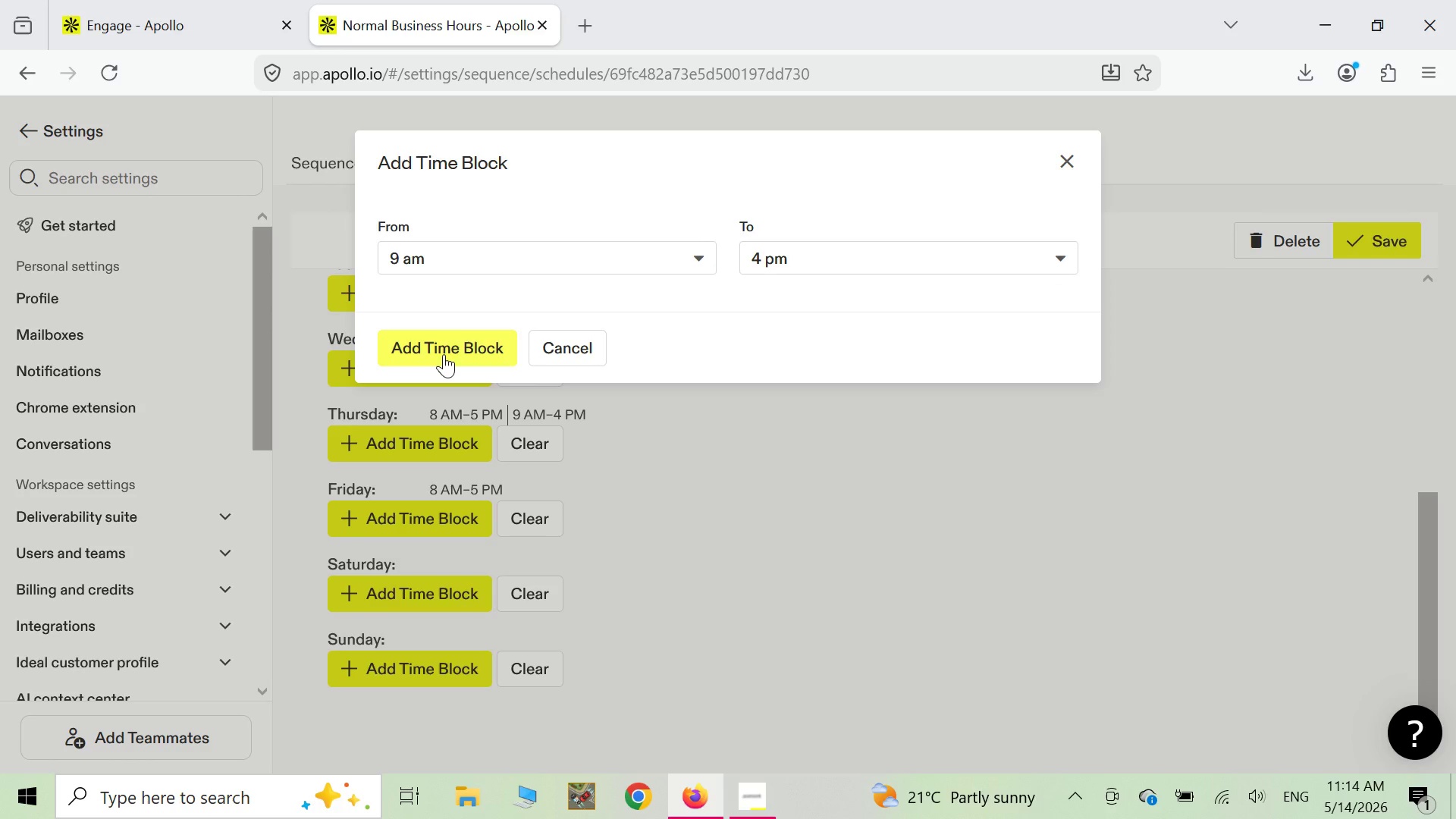 
left_click([444, 354])
 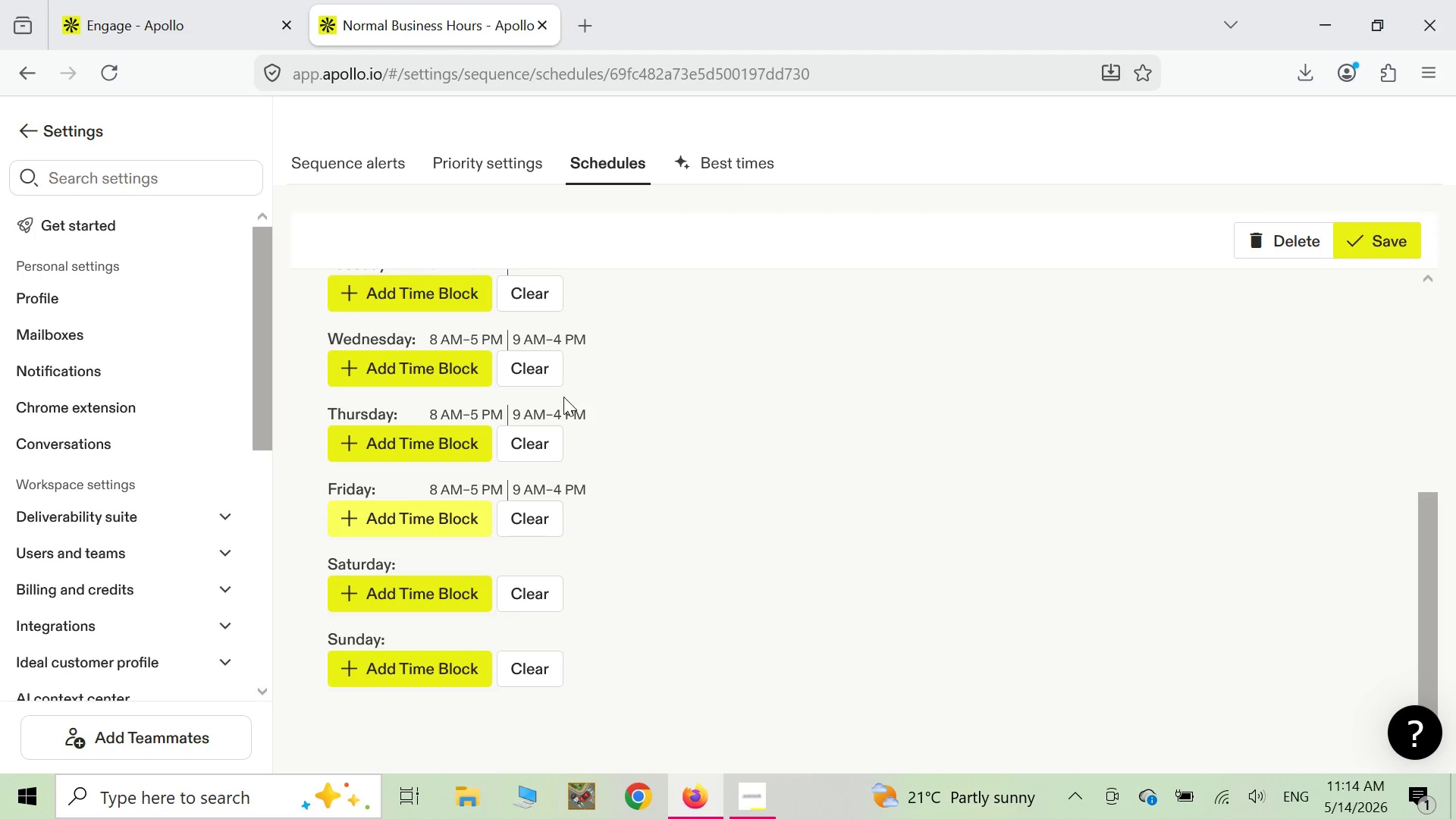 
scroll: coordinate [563, 397], scroll_direction: down, amount: 2.0
 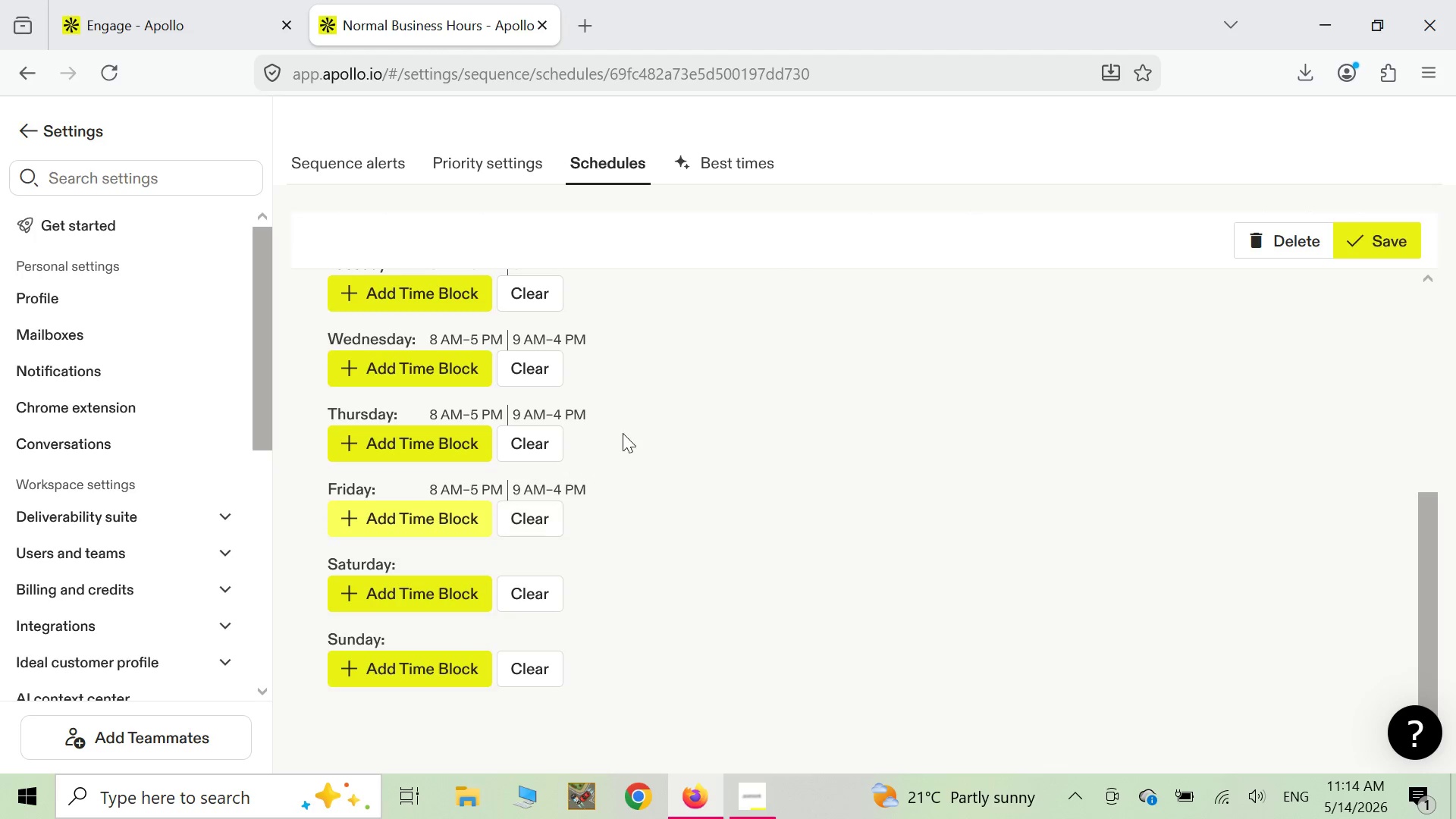 
scroll: coordinate [749, 379], scroll_direction: up, amount: 4.0
 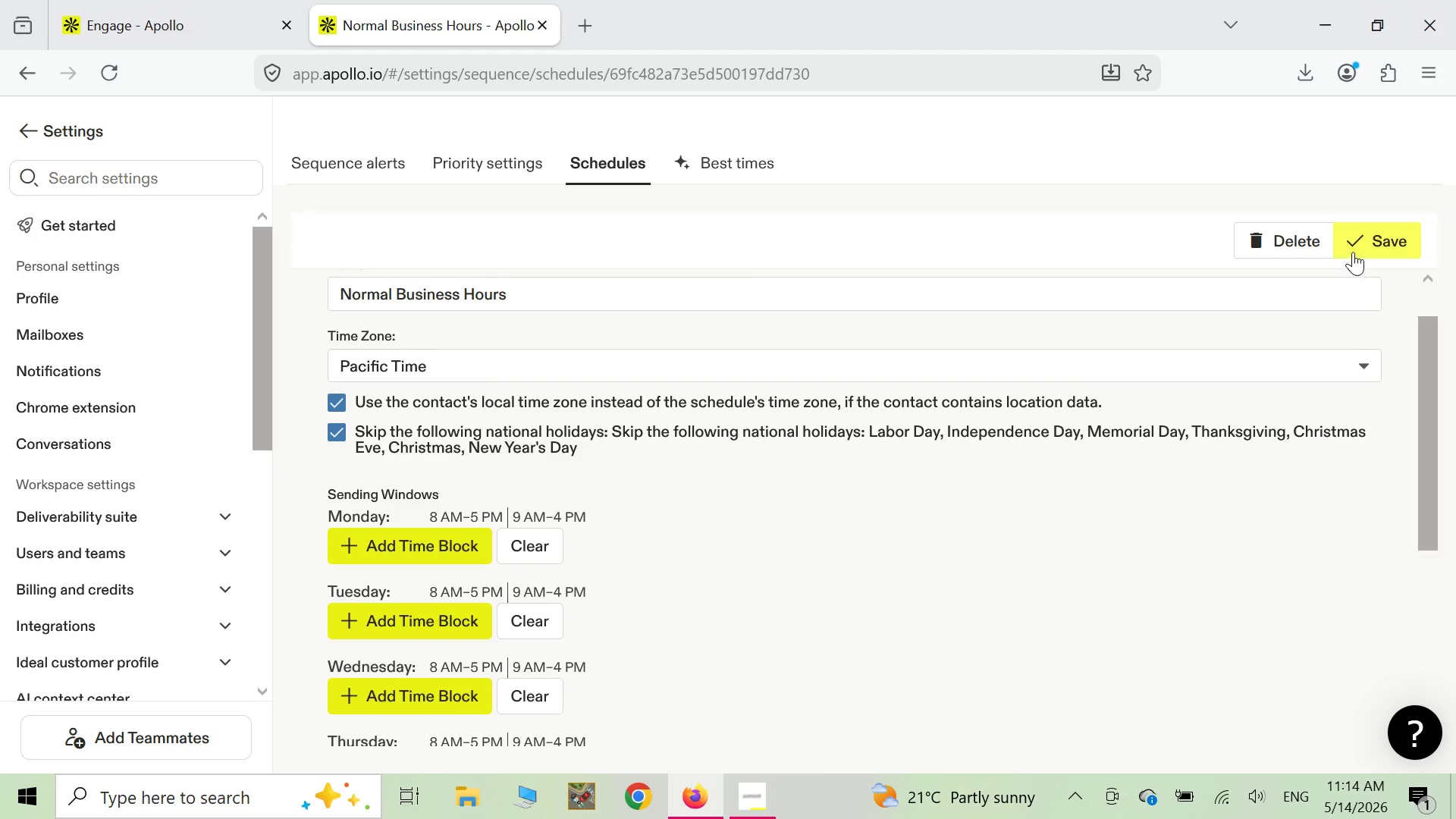 
left_click([1354, 249])
 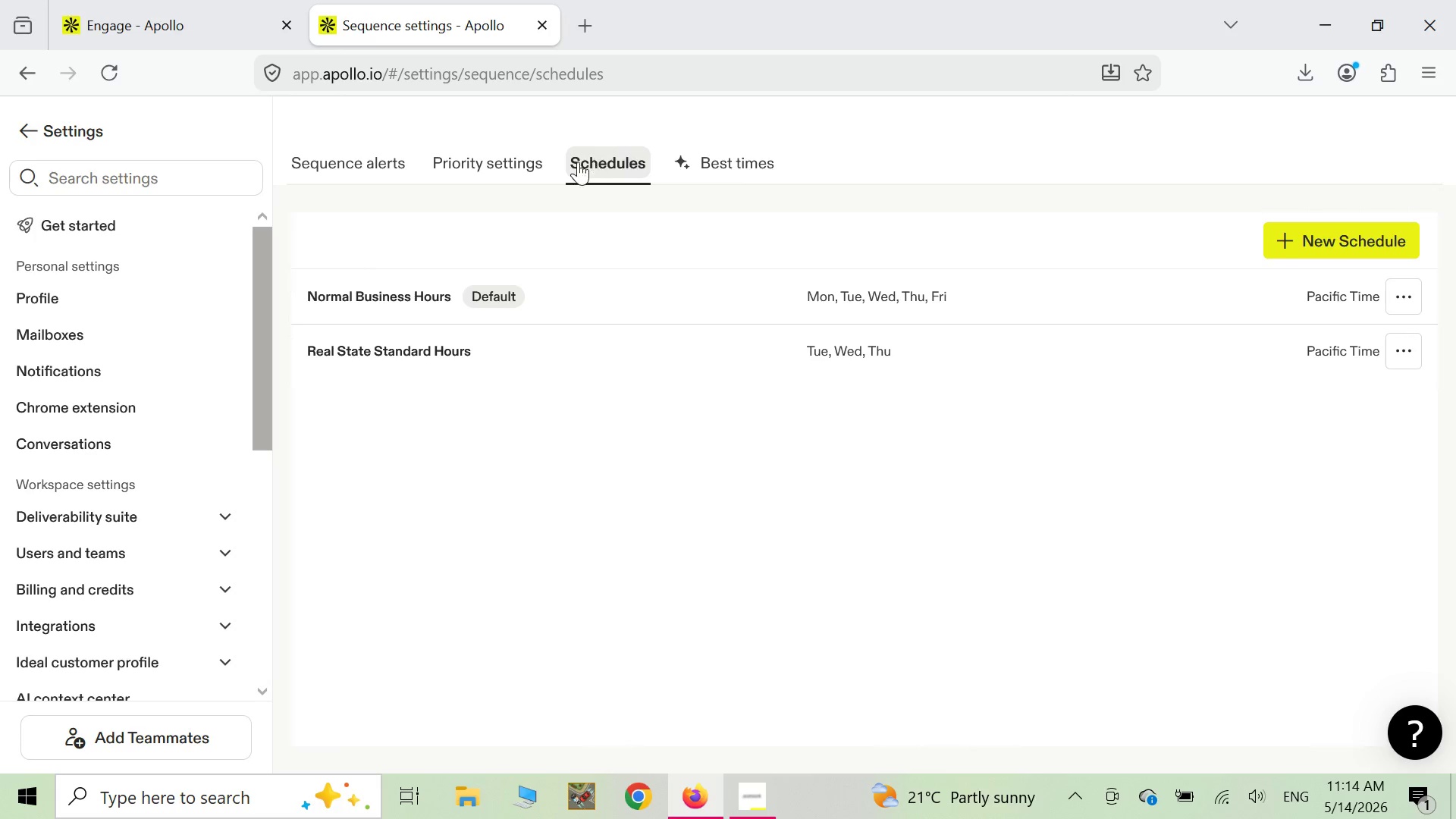 
wait(6.09)
 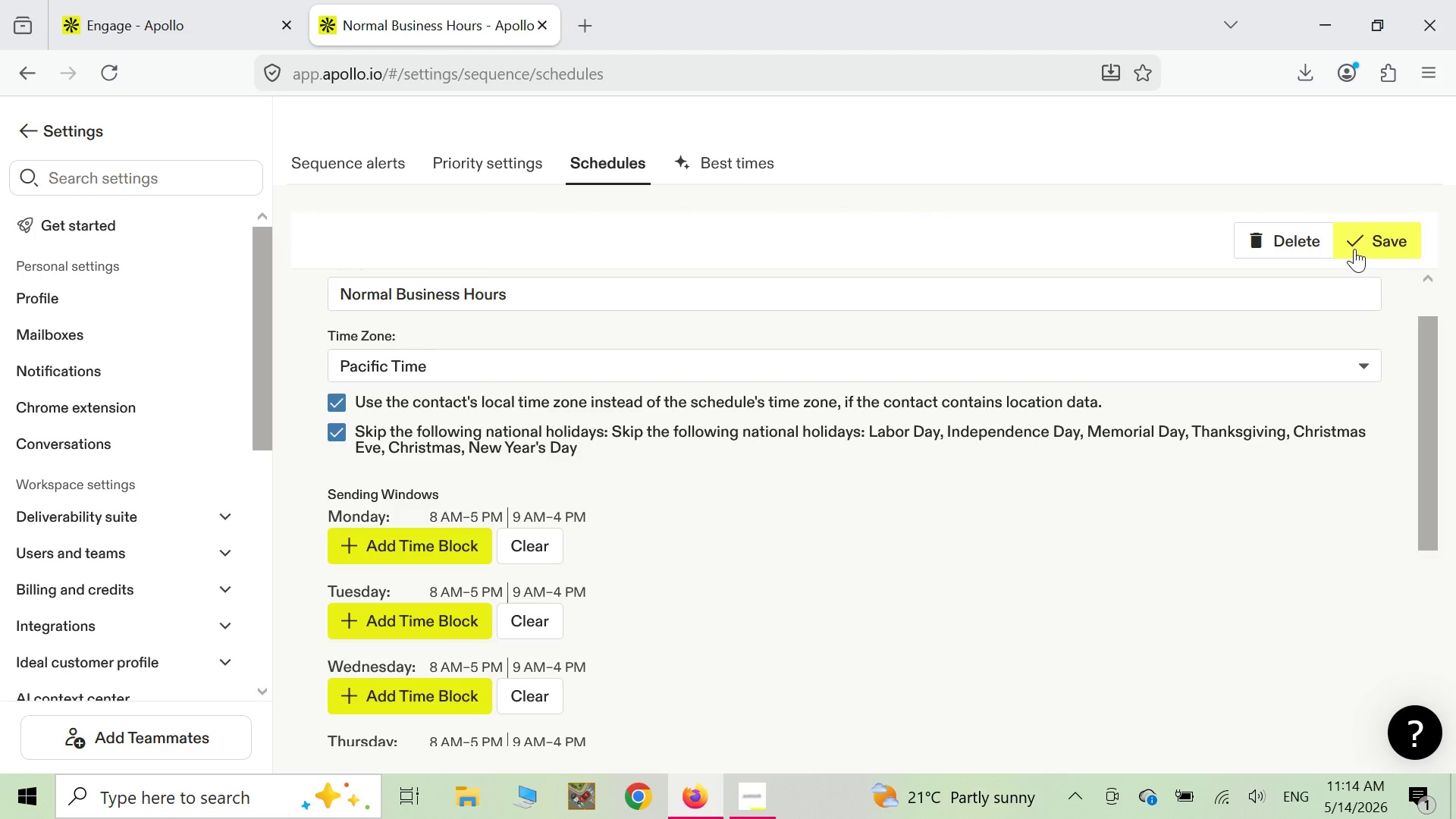 
left_click([149, 20])
 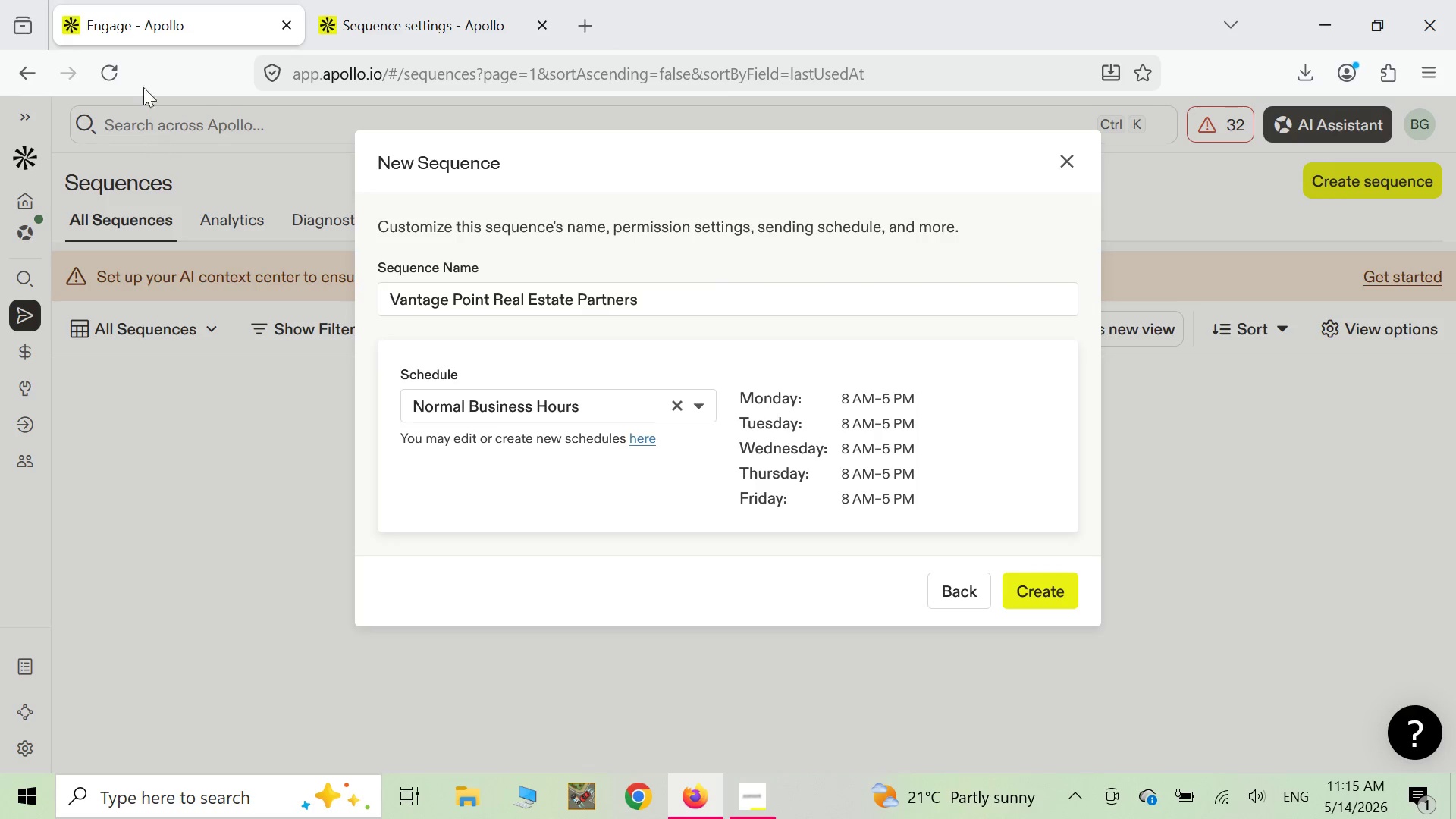 
left_click([107, 77])
 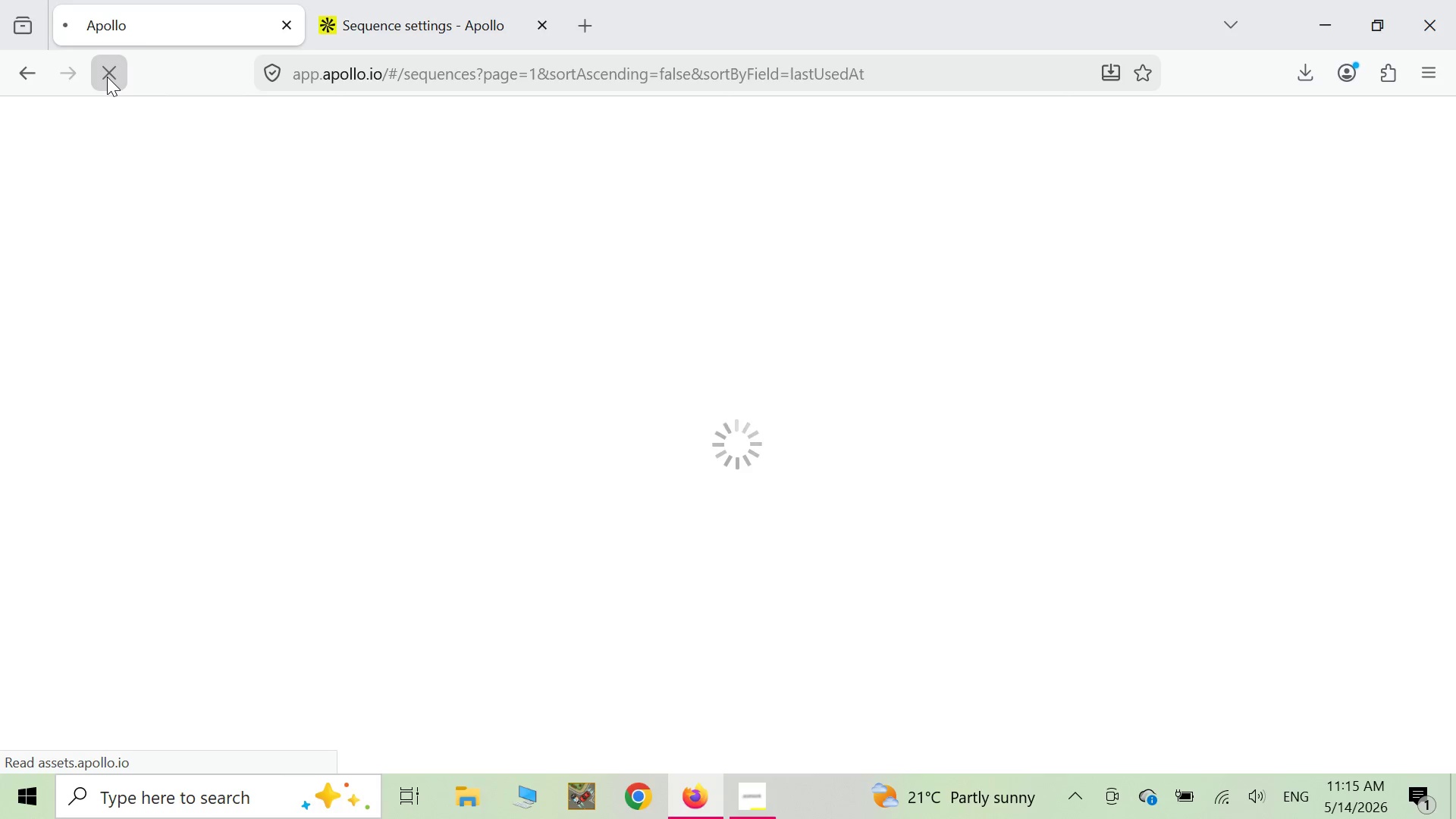 
wait(10.49)
 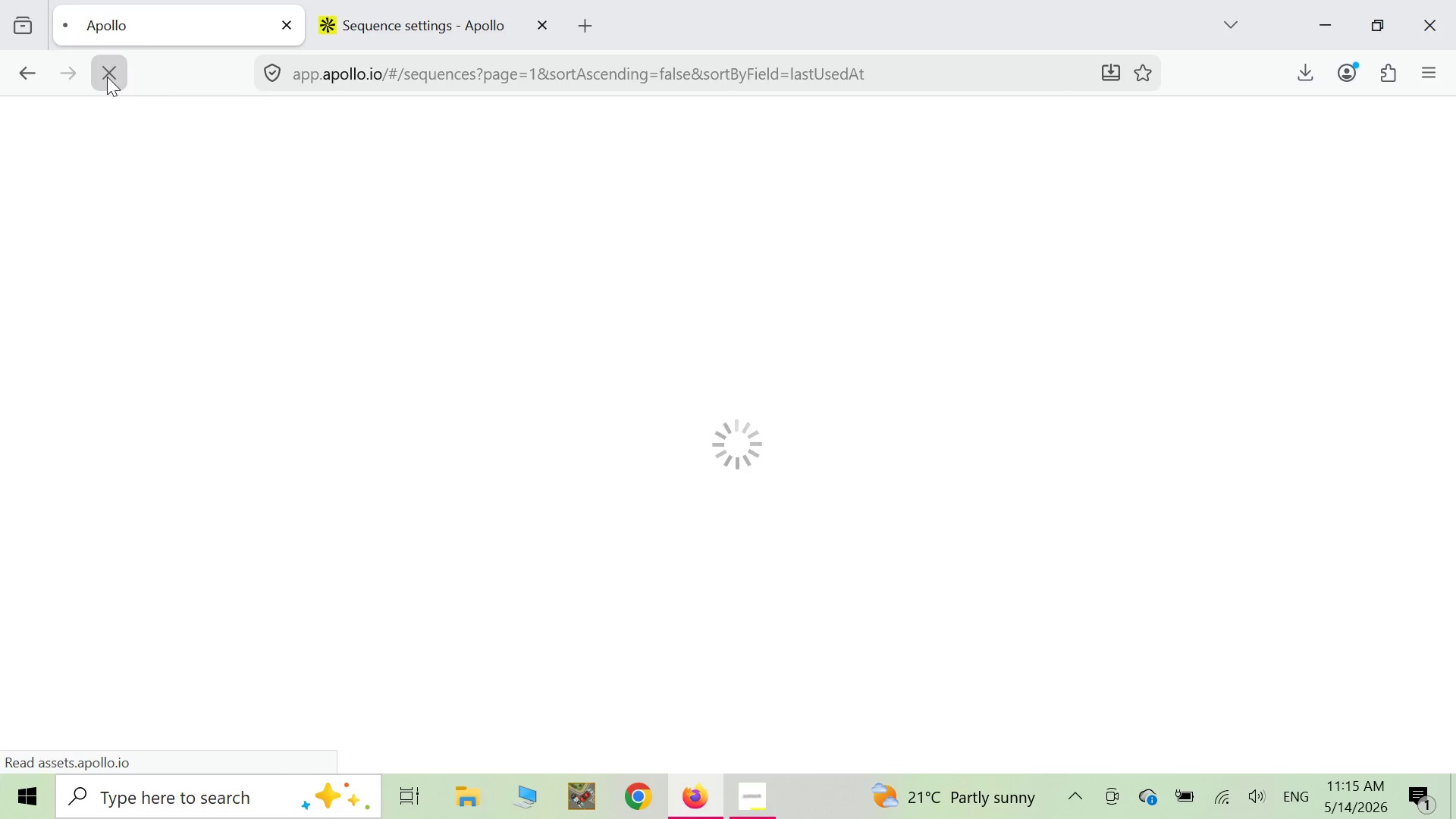 
mouse_move([244, 64])
 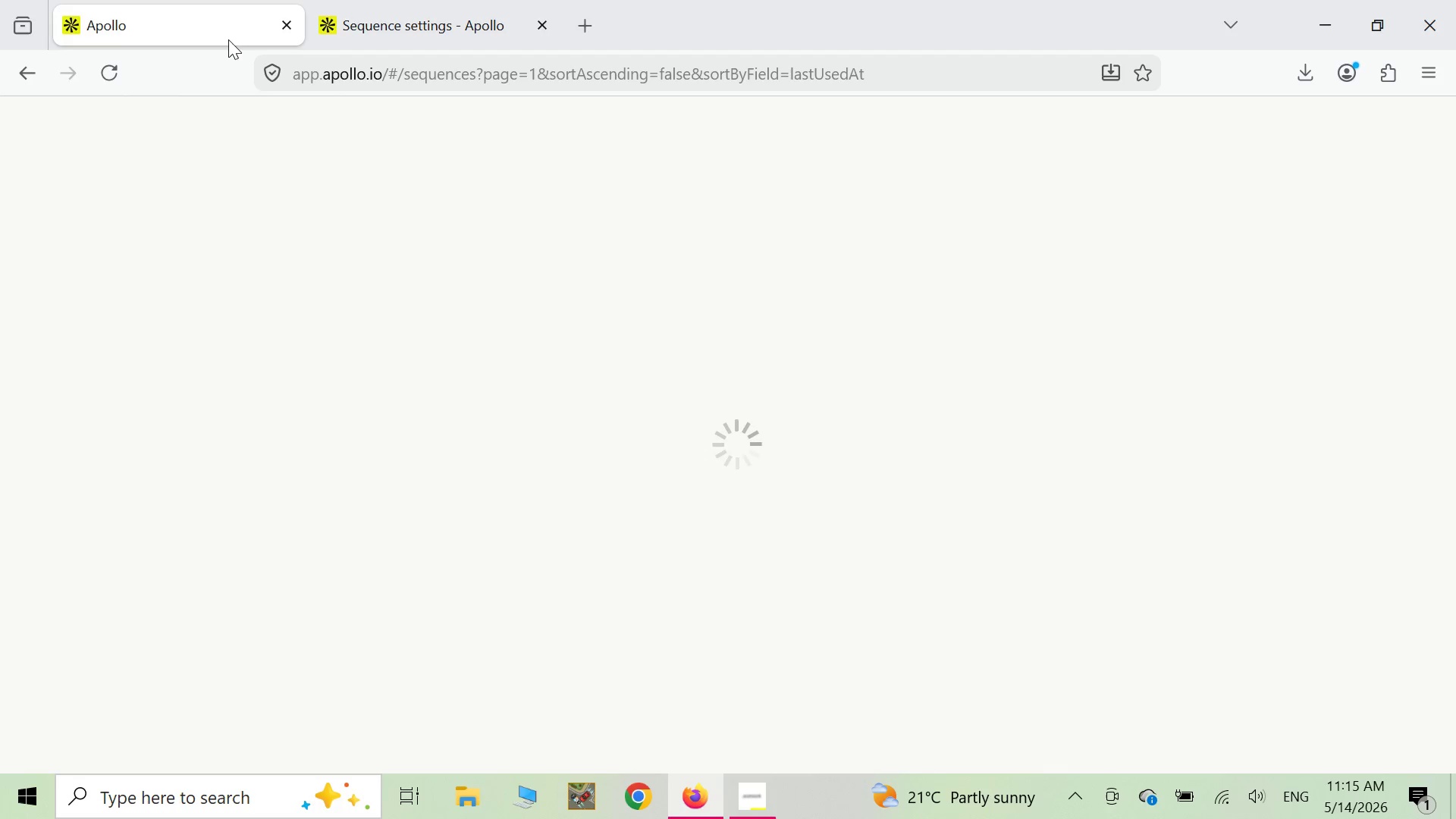 
mouse_move([226, 52])
 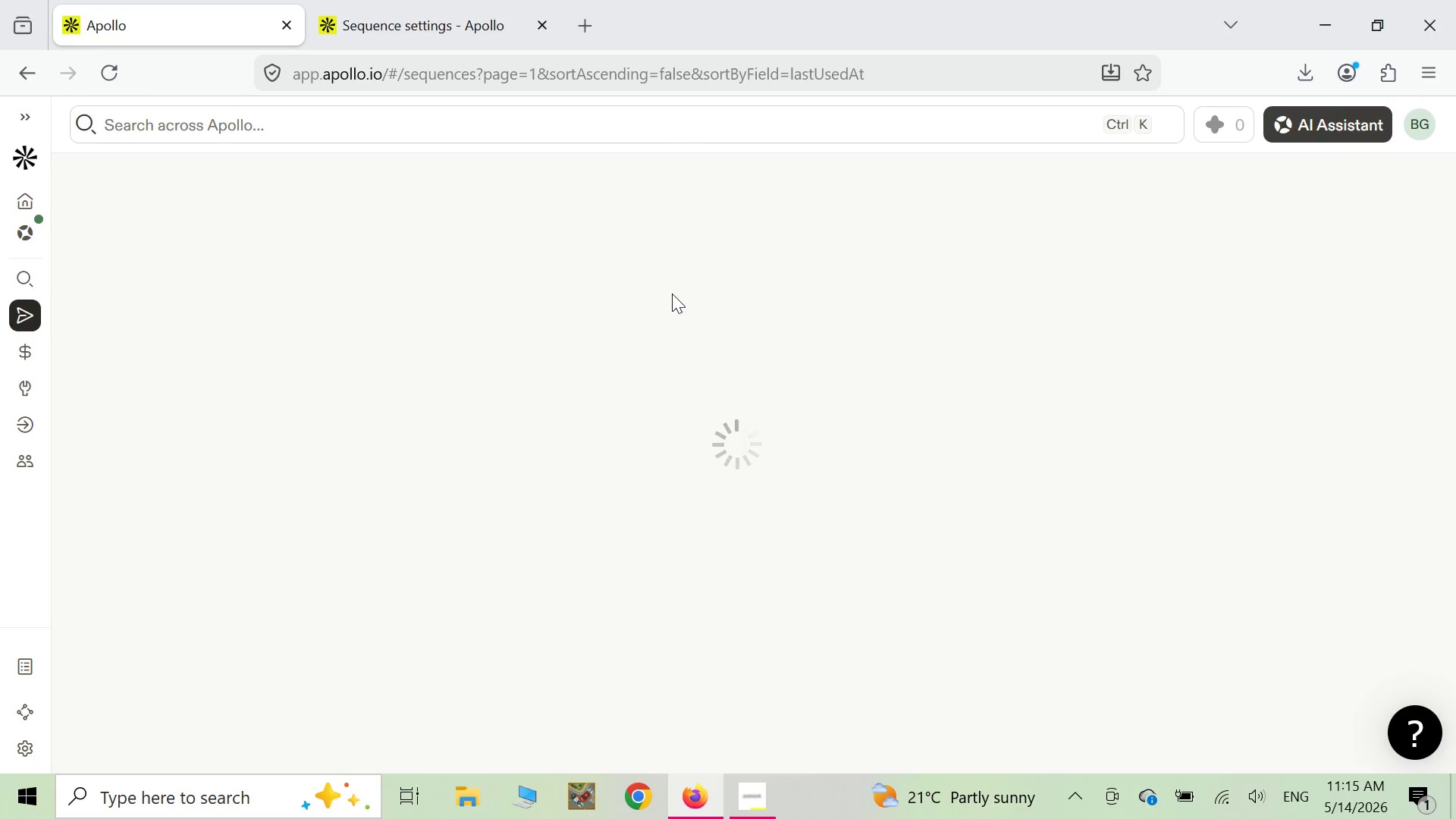 
mouse_move([664, 300])
 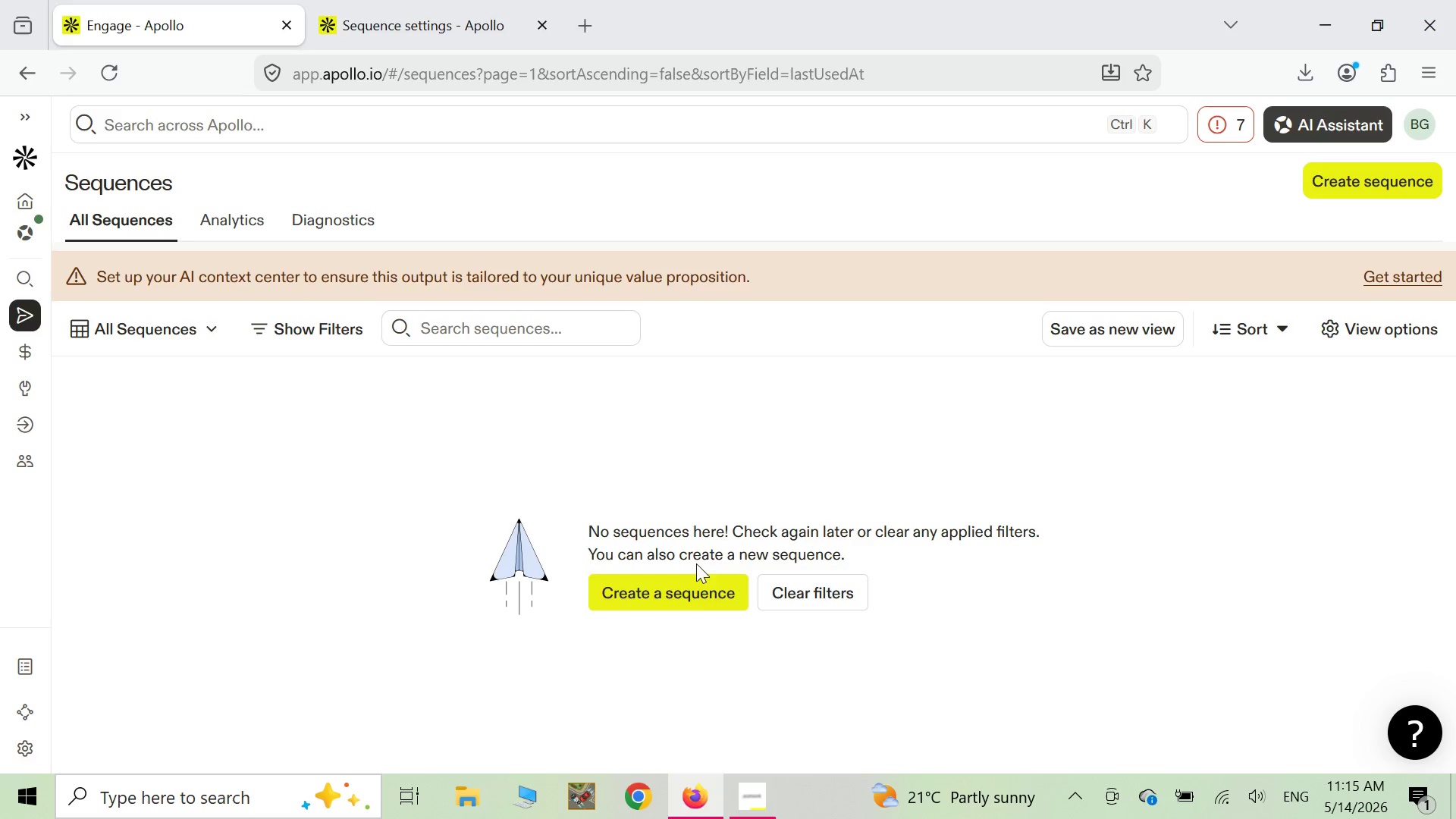 
mouse_move([681, 571])
 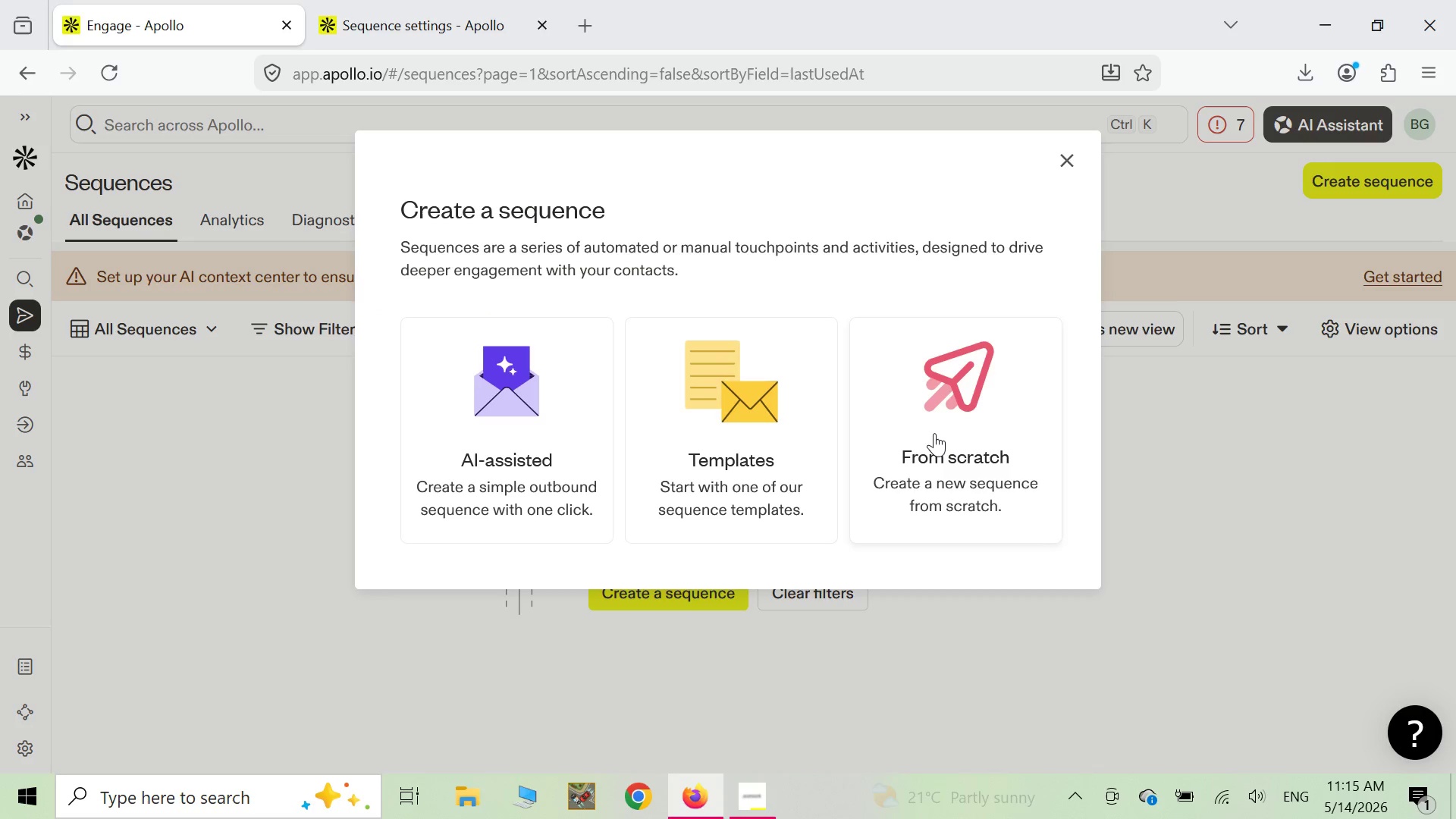 
left_click([934, 433])
 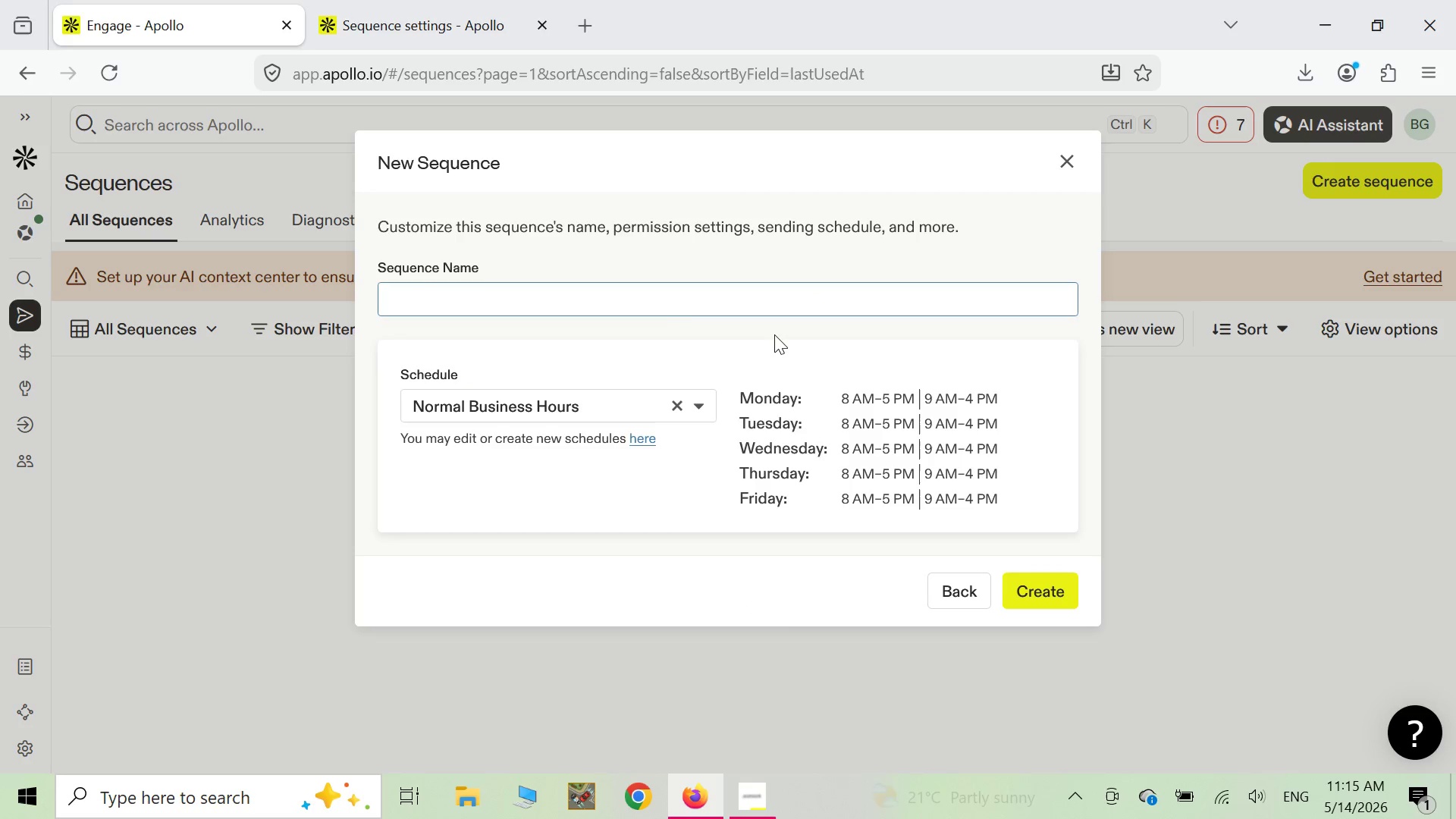 
wait(6.3)
 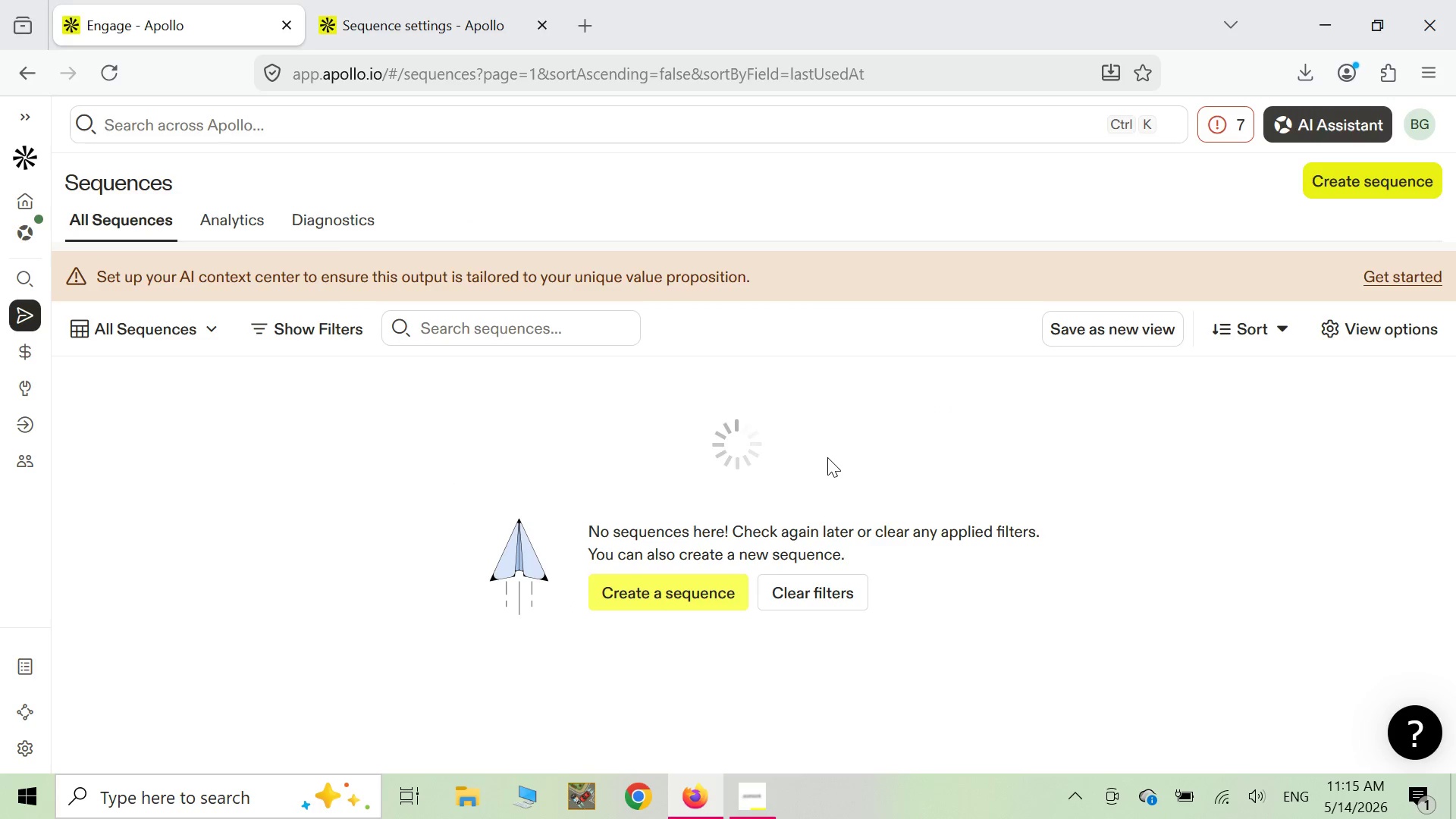 
left_click([692, 309])
 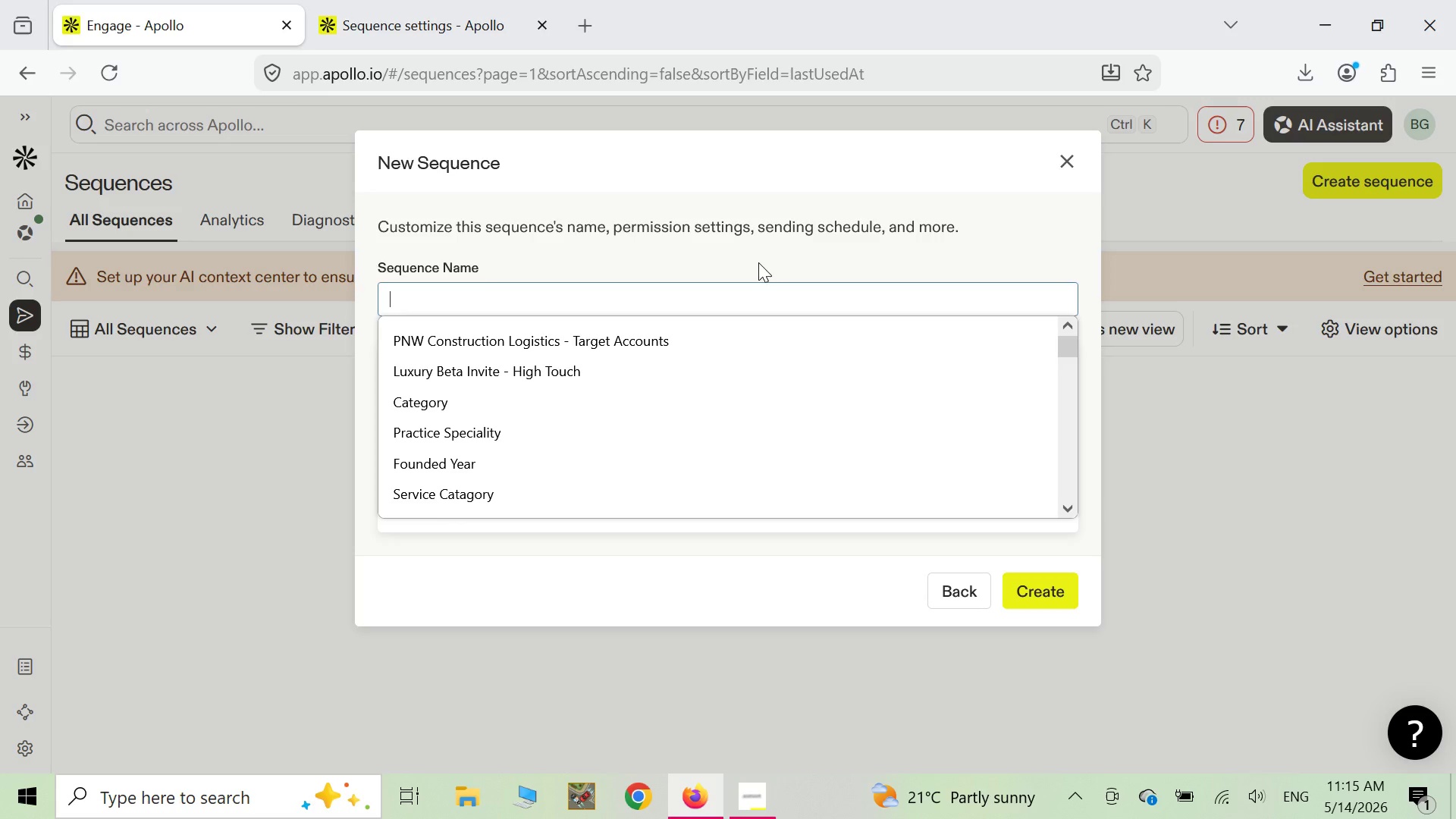 
type(Y)
key(Backspace)
type(Vantage )
 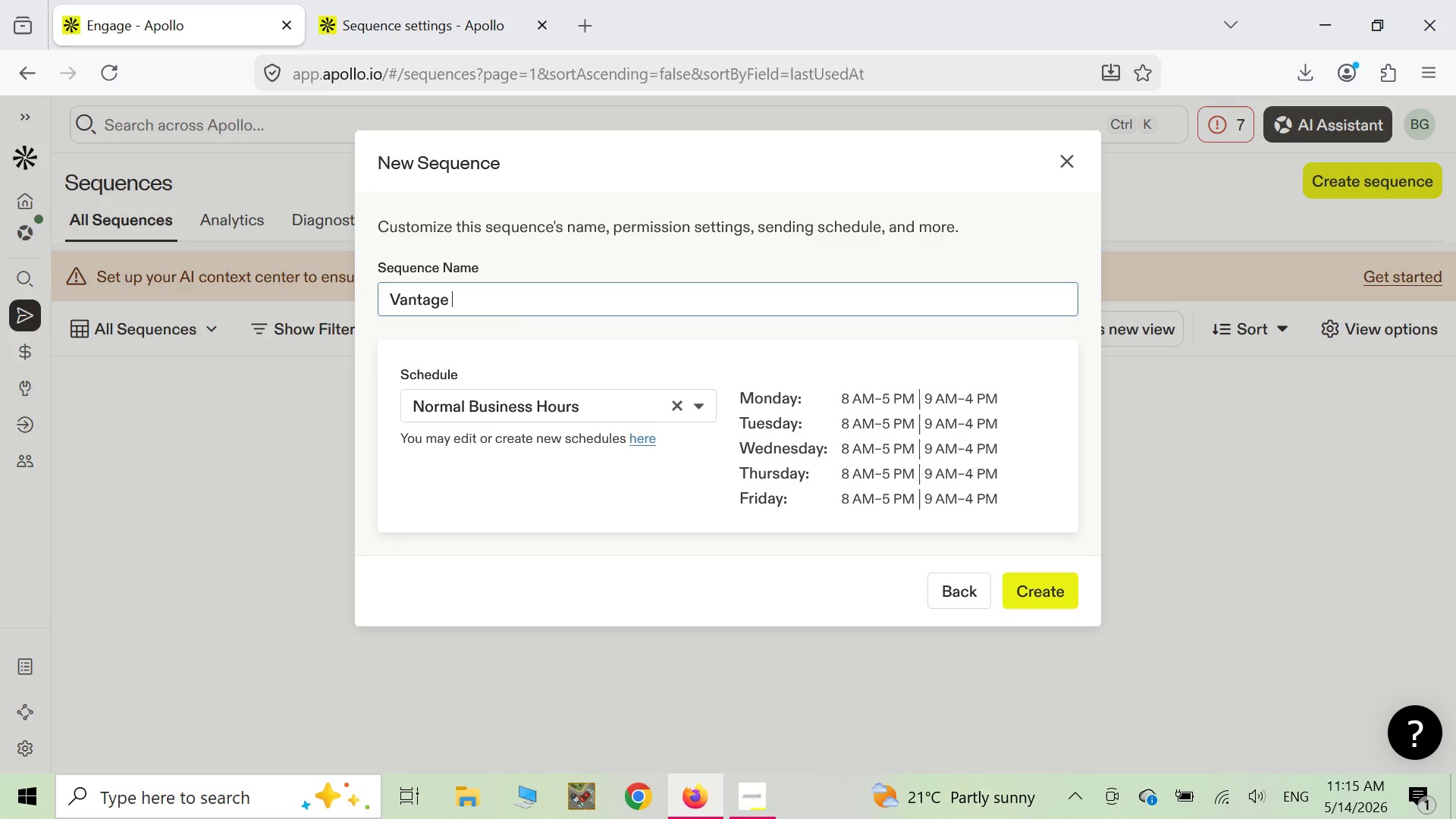 
wait(5.53)
 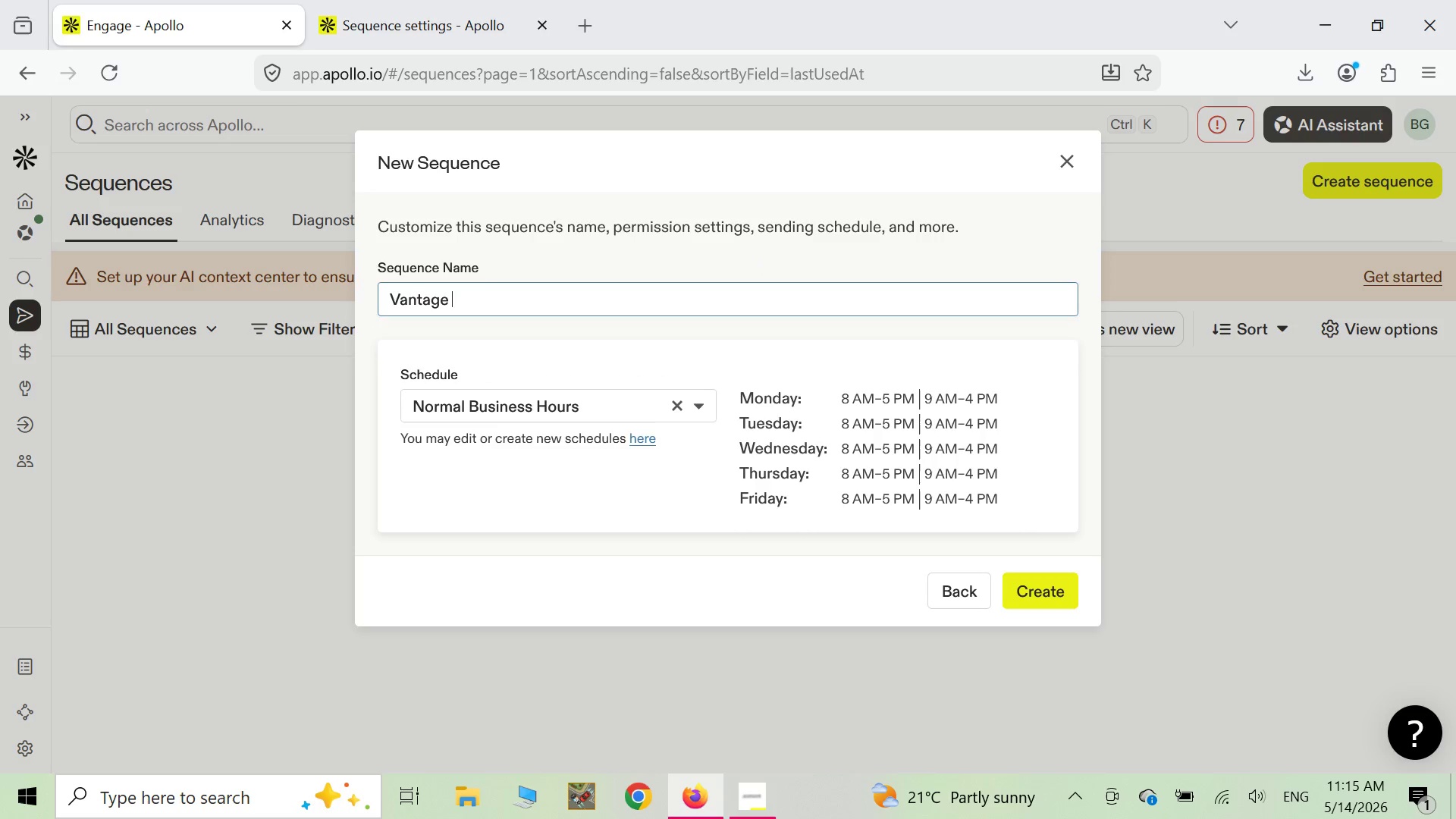 
type(Point Real Estate Partners)
 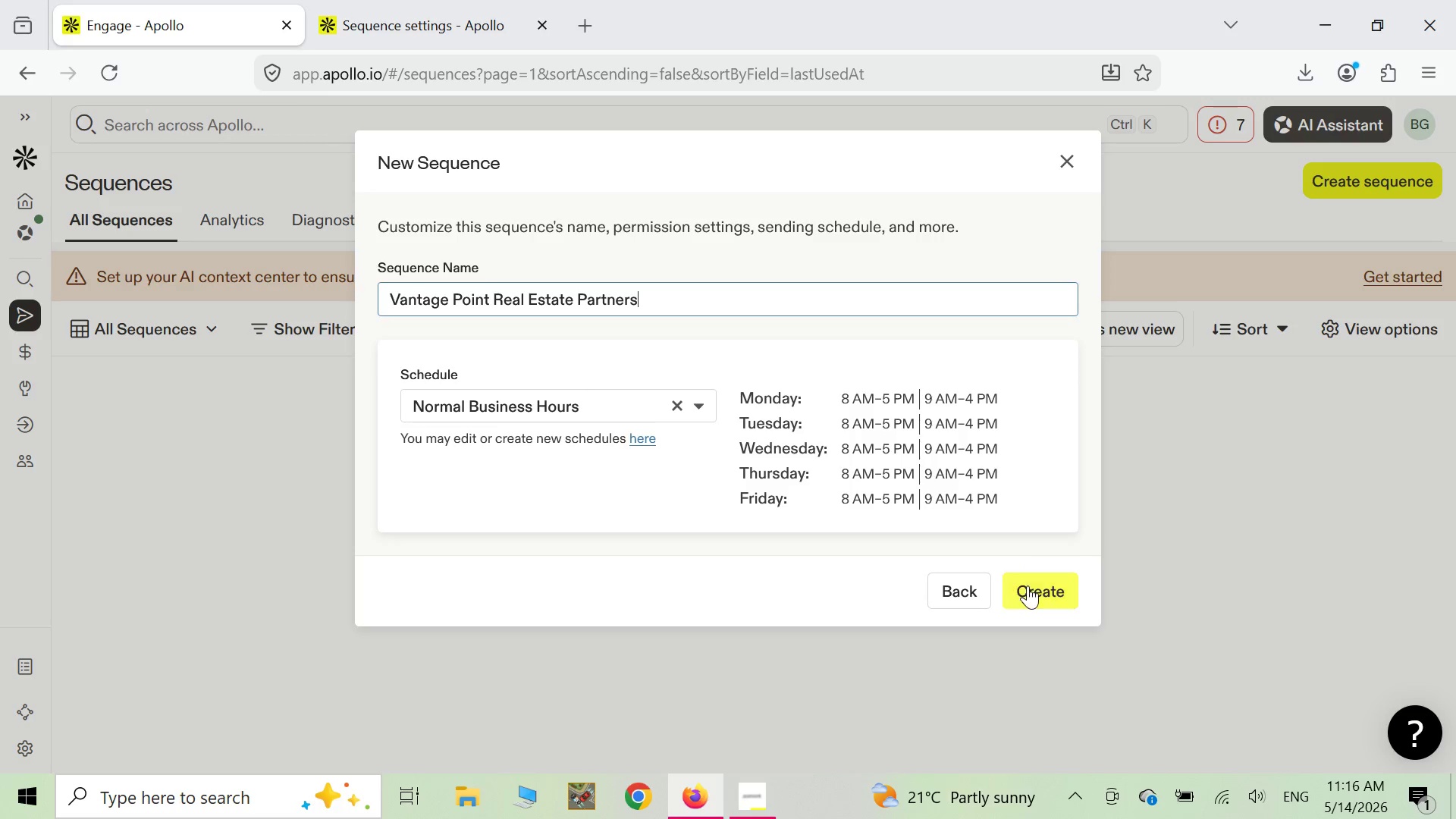 
scroll: coordinate [976, 437], scroll_direction: down, amount: 2.0
 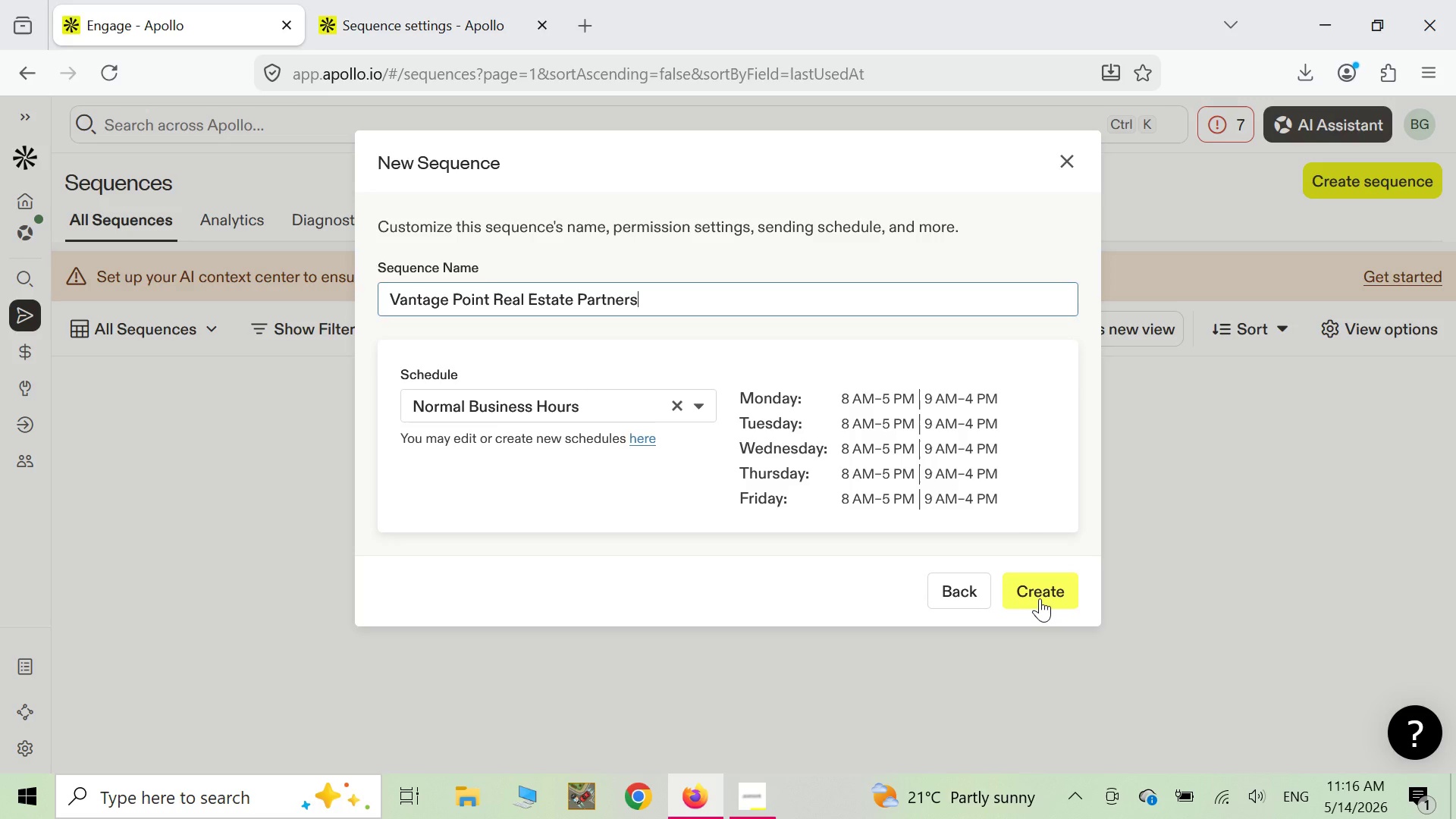 
left_click([1040, 598])
 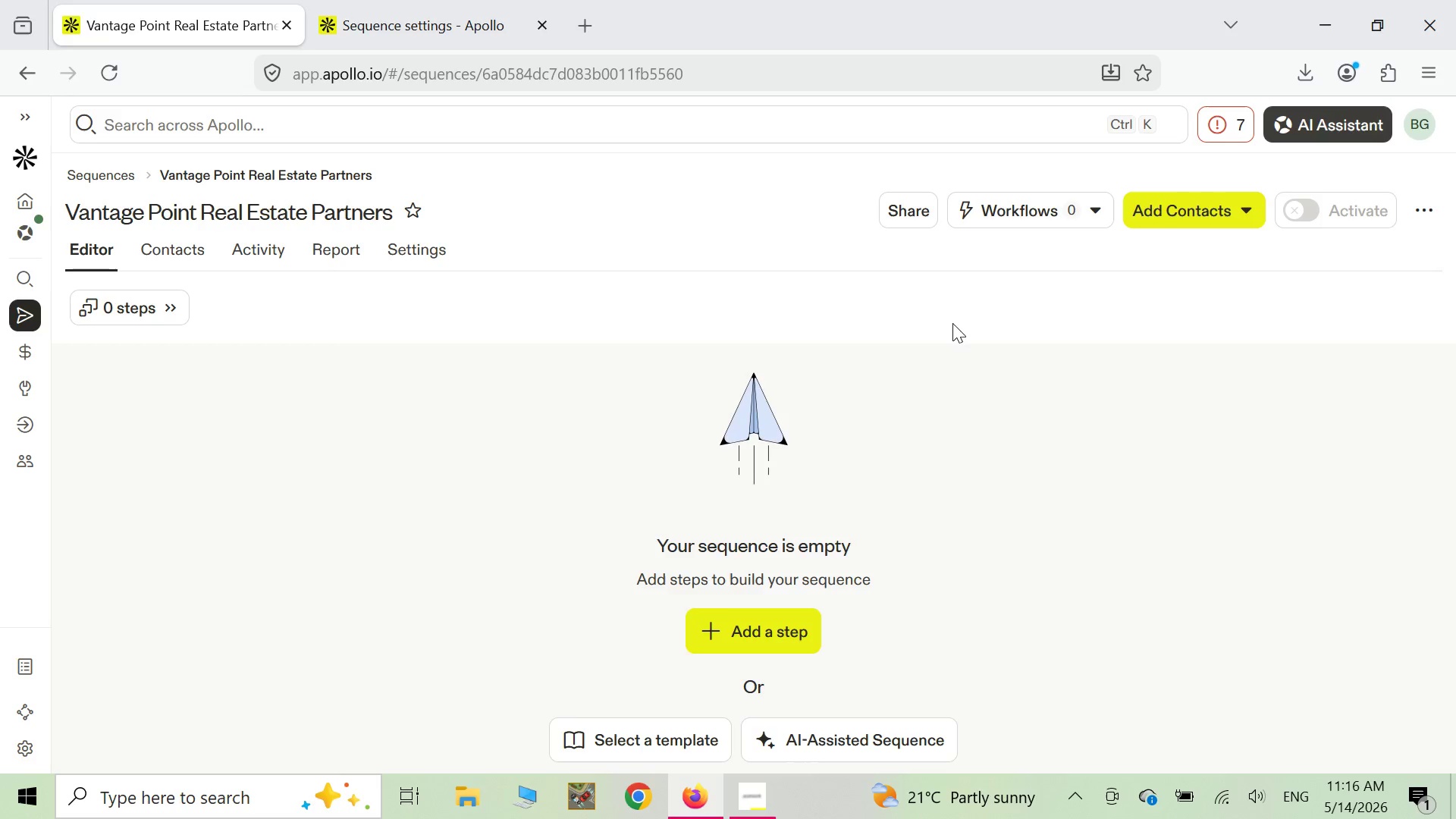 
wait(8.92)
 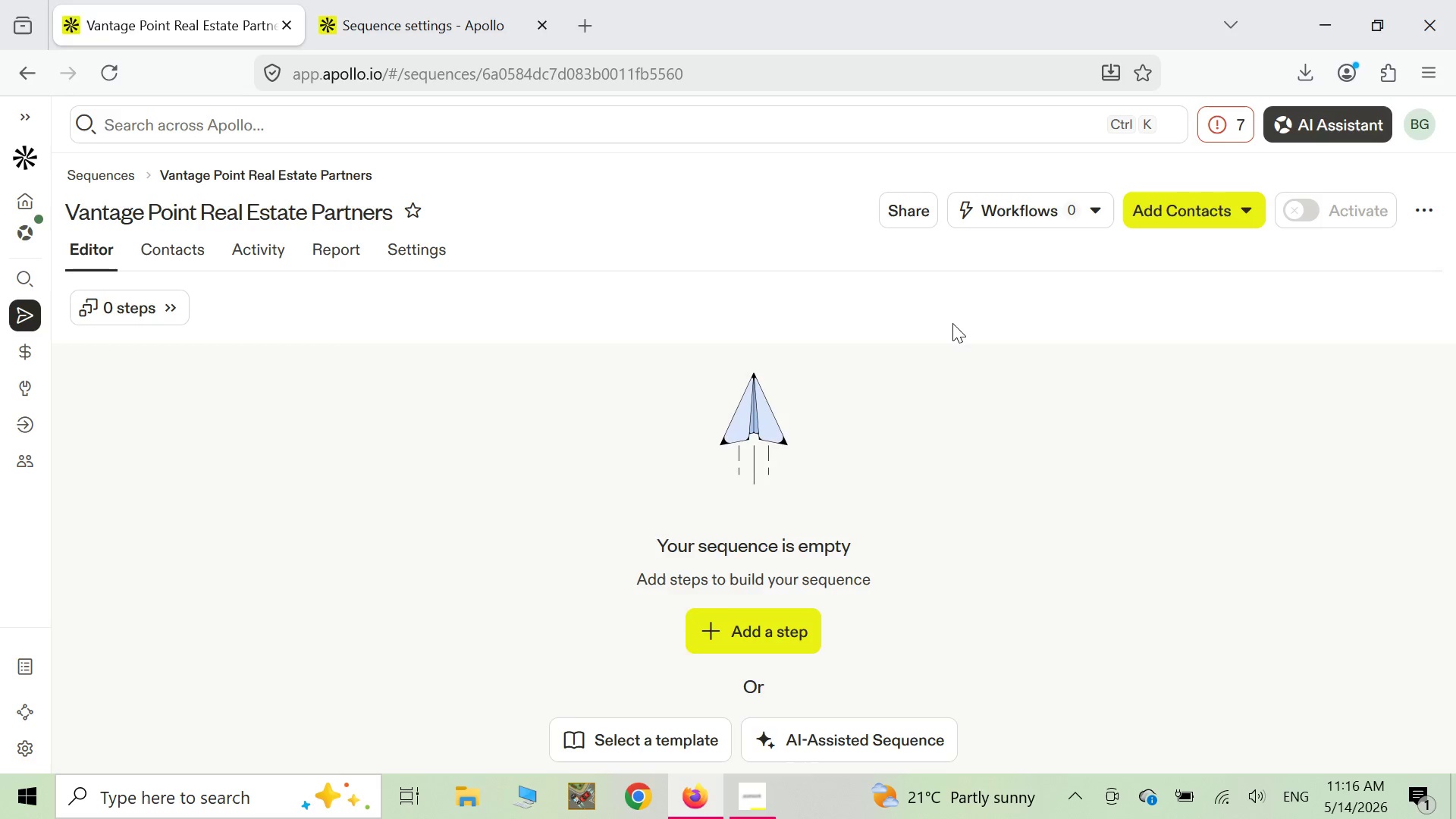 
left_click([1238, 121])
 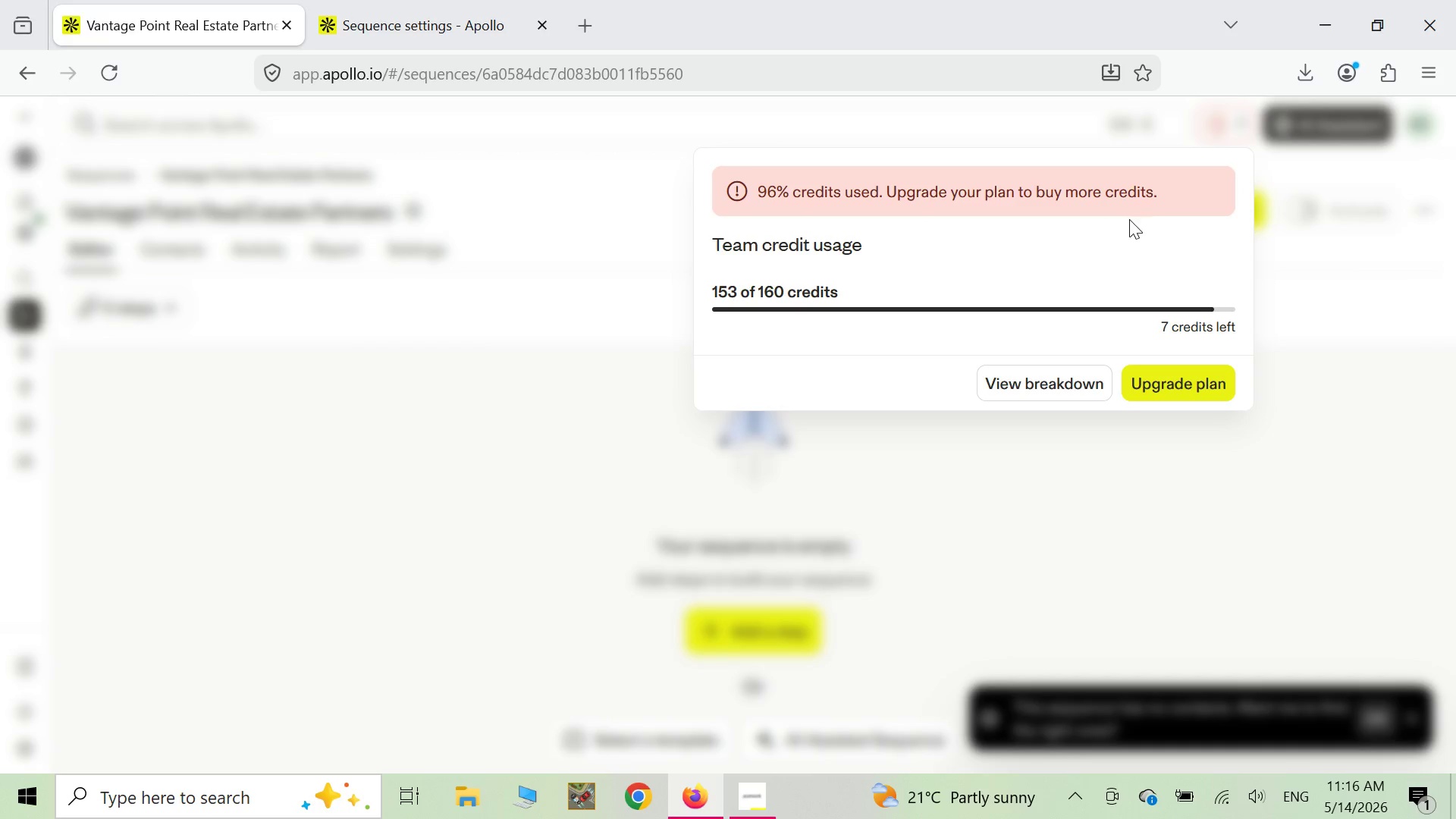 
wait(6.31)
 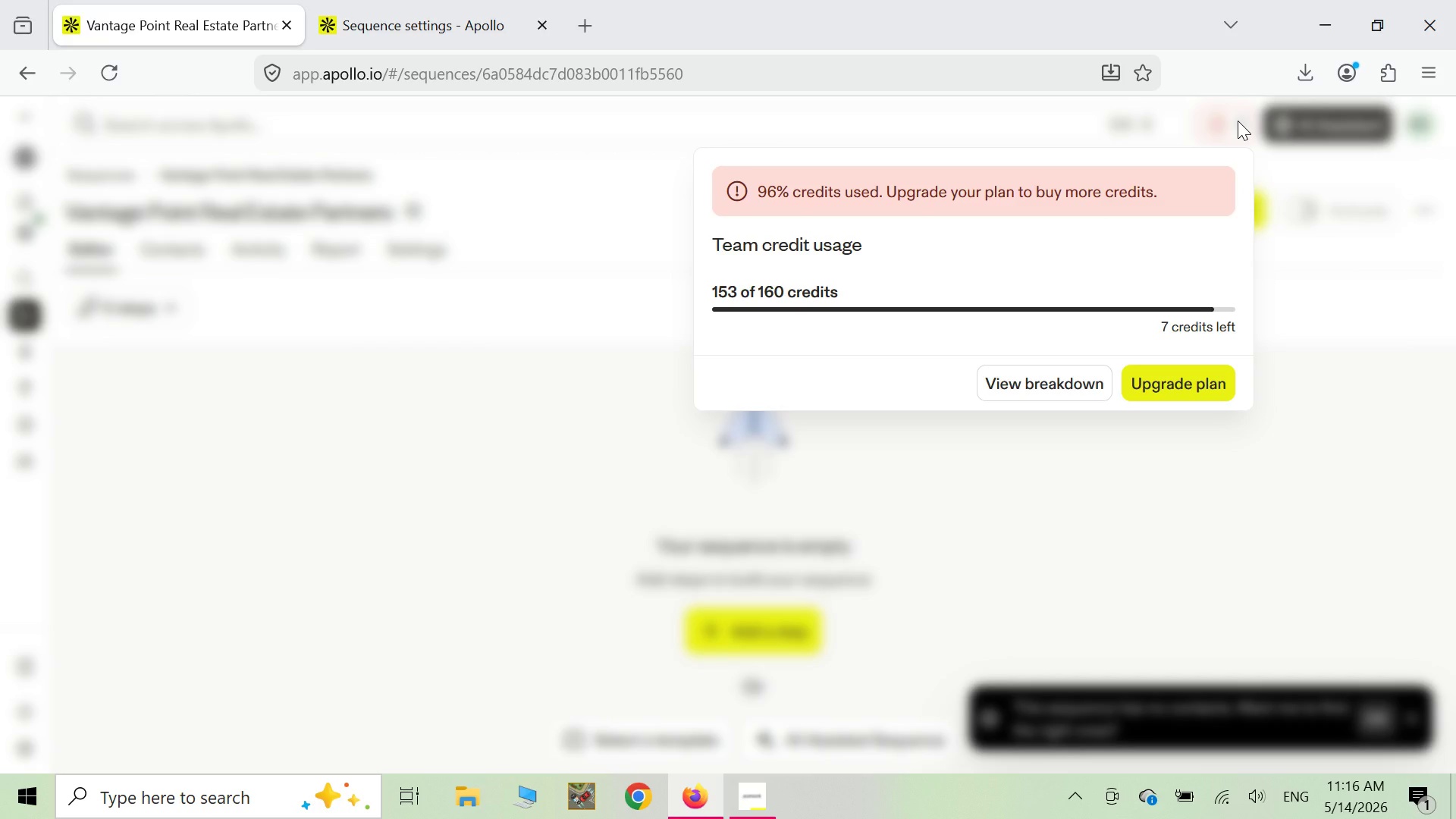 
left_click([645, 444])
 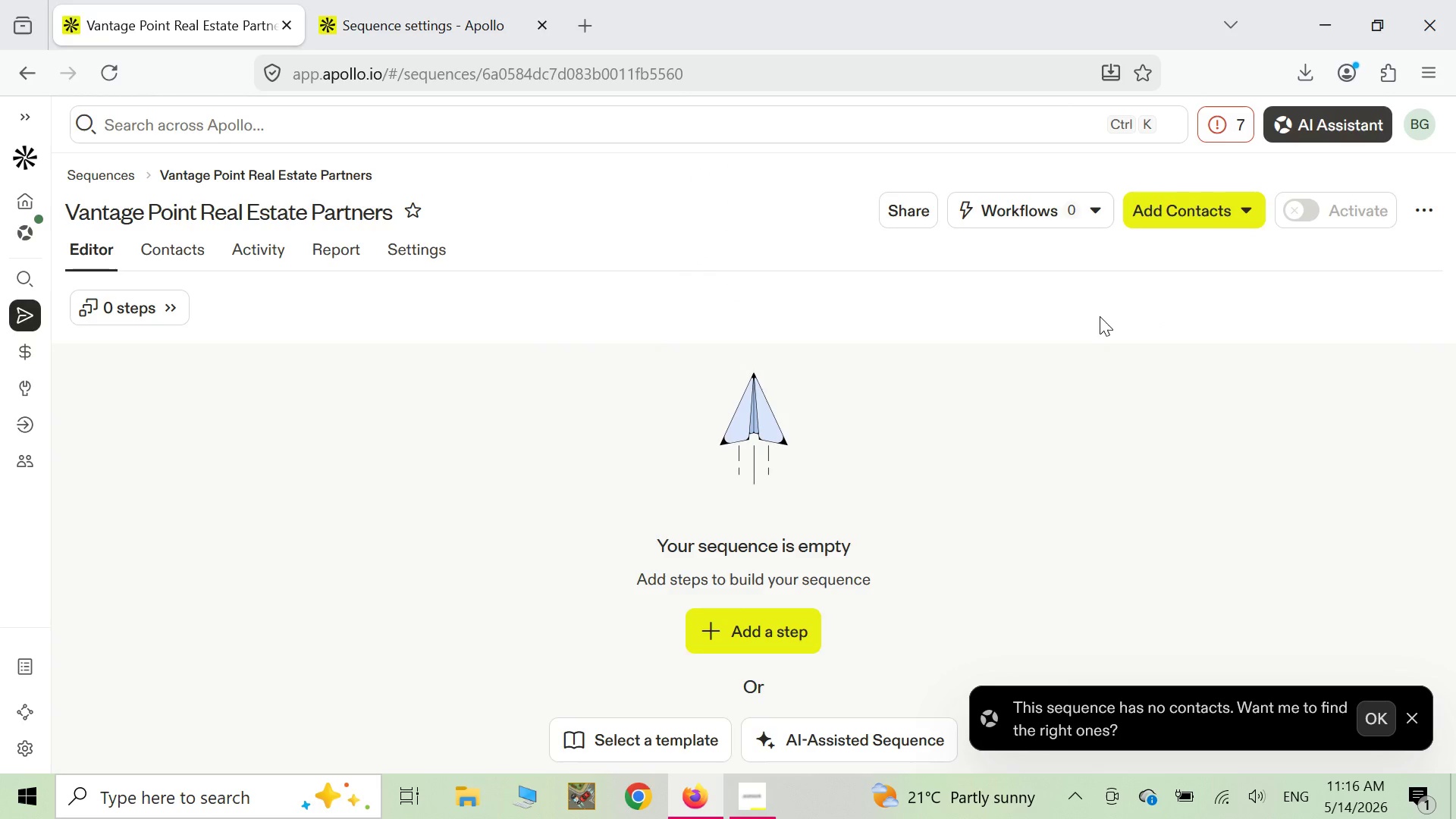 
scroll: coordinate [1101, 315], scroll_direction: down, amount: 5.0
 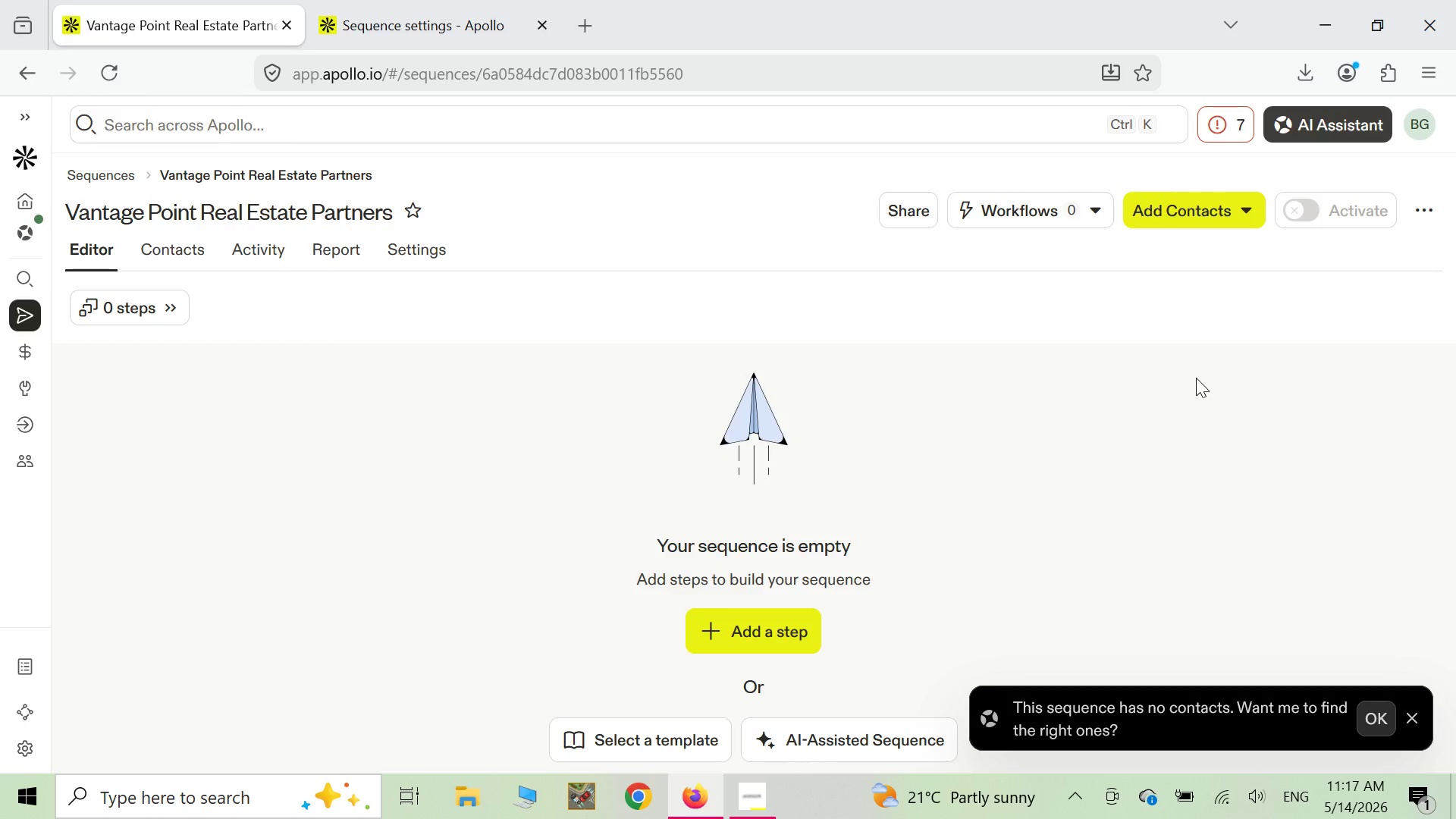 
wait(45.16)
 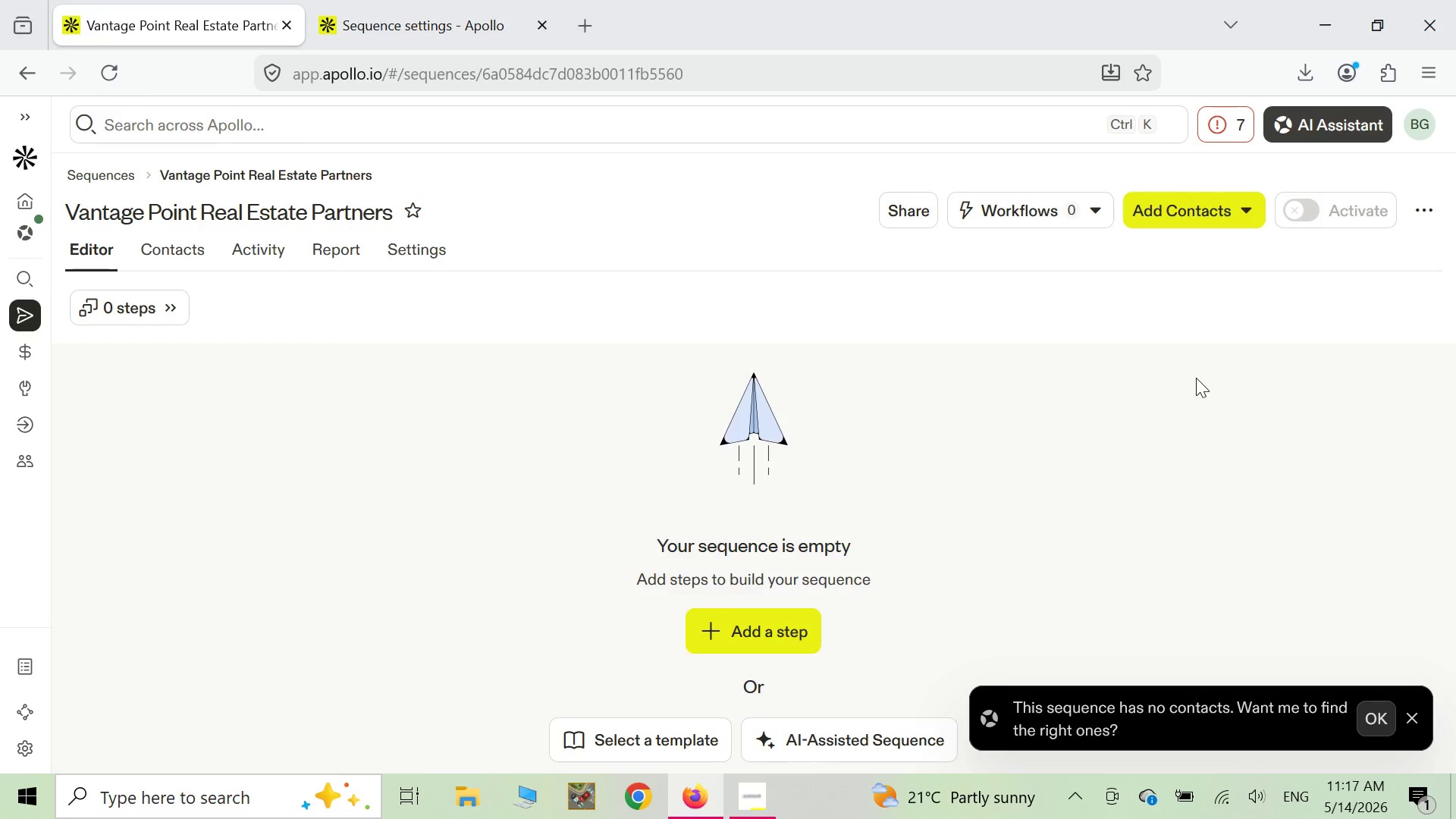 
left_click([774, 637])
 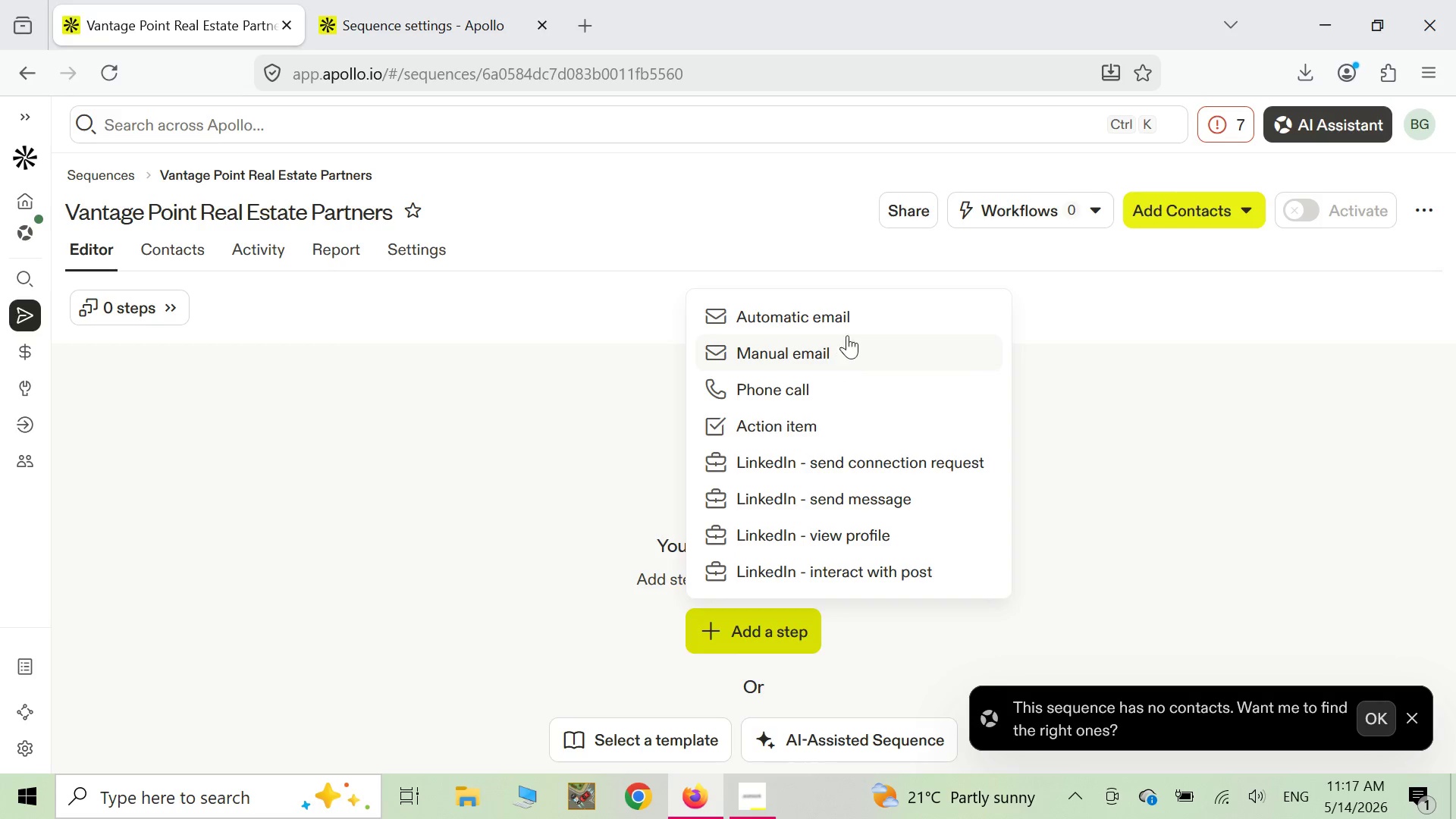 
left_click([852, 312])
 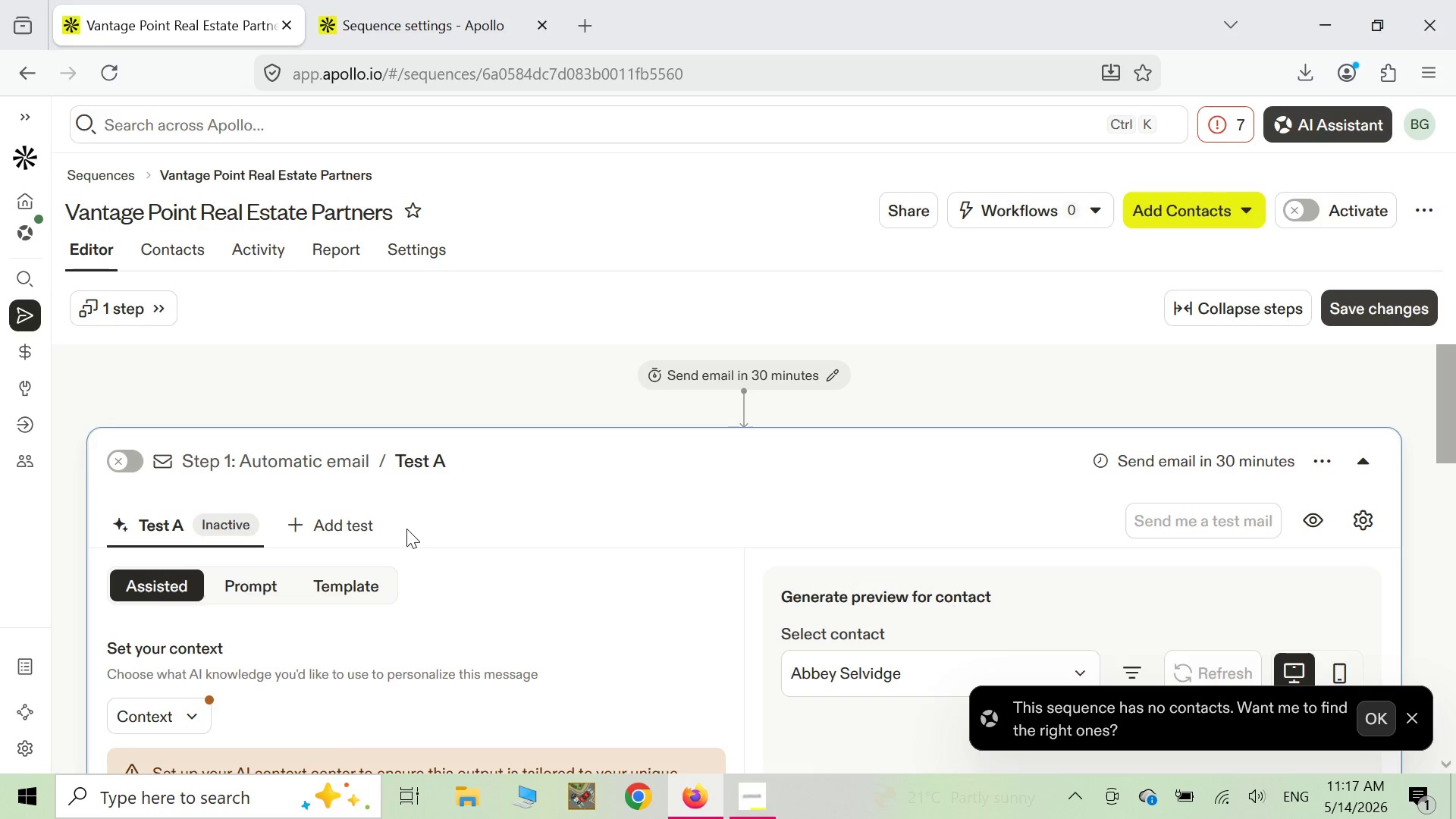 
left_click([357, 590])
 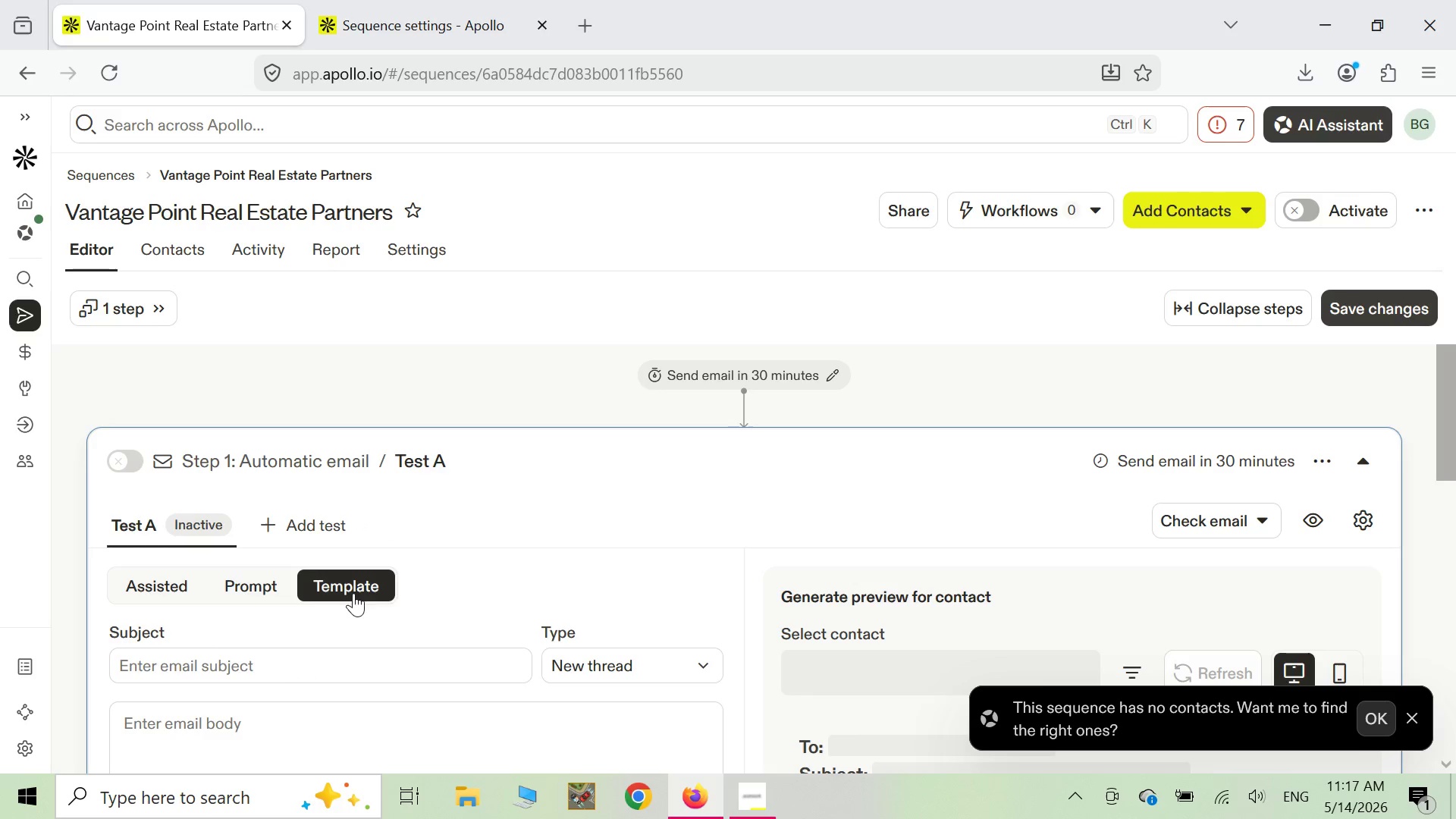 
scroll: coordinate [392, 564], scroll_direction: down, amount: 3.0
 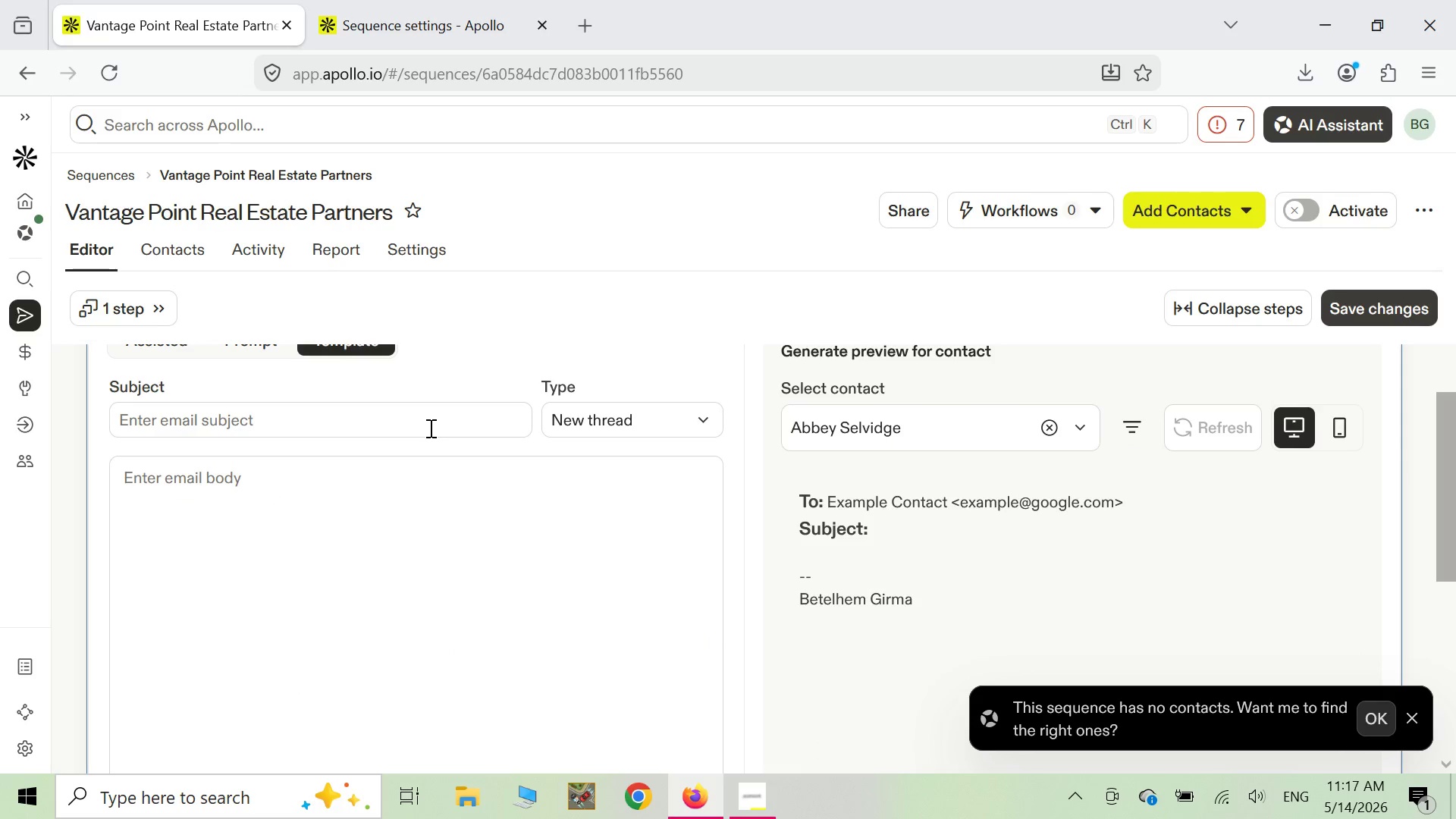 
left_click([429, 428])
 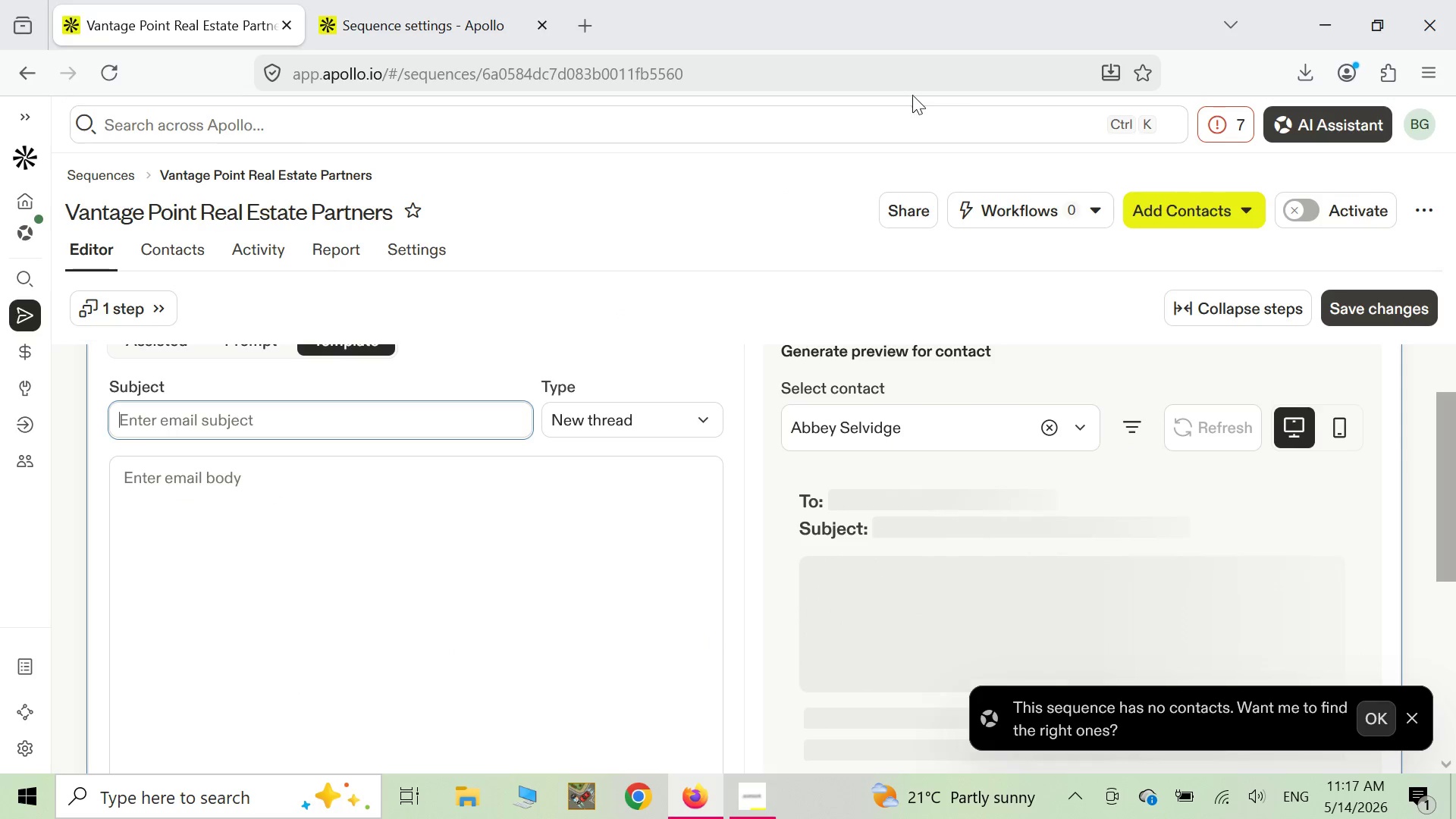 
type(Better )
 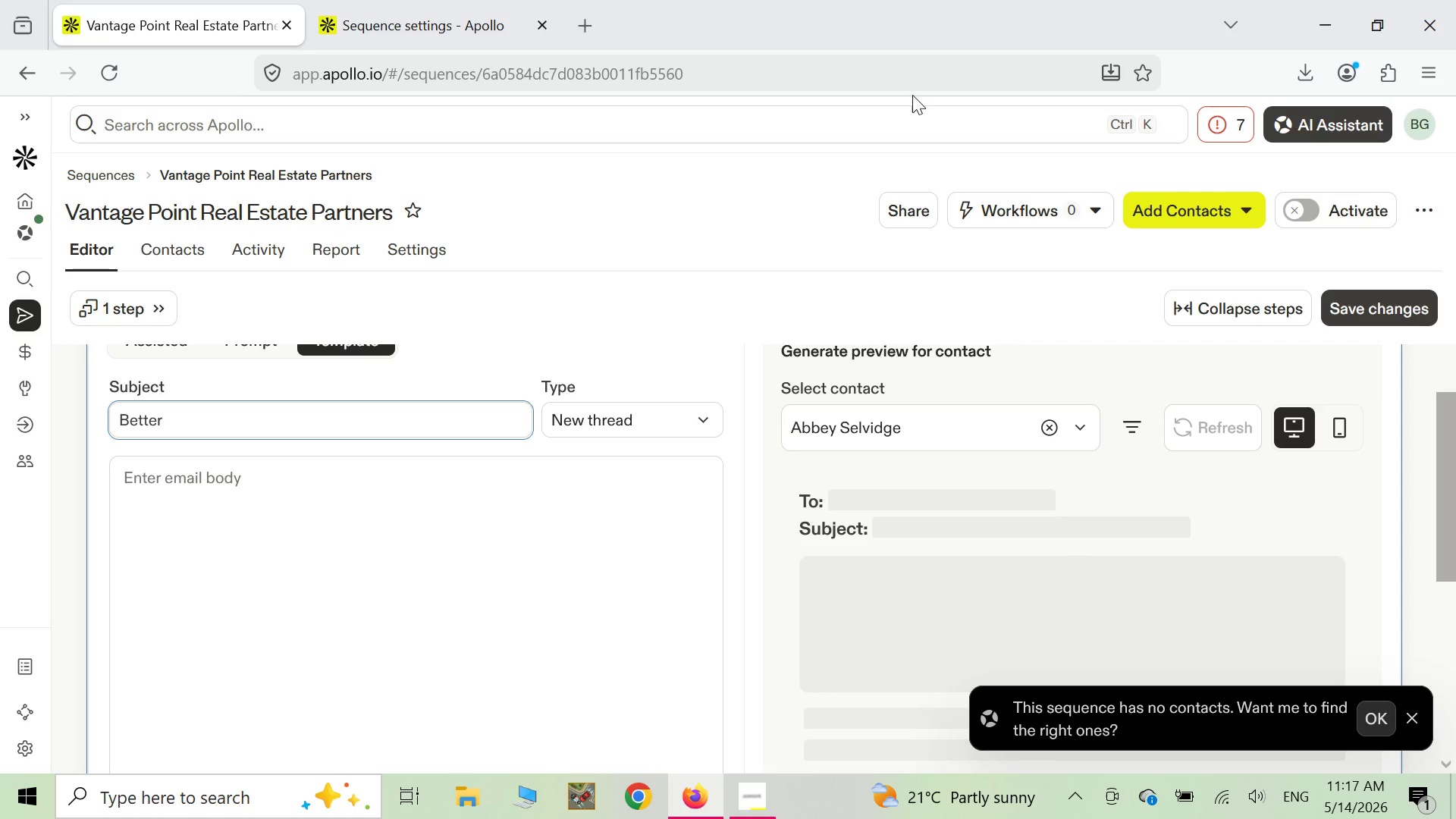 
type(List)
 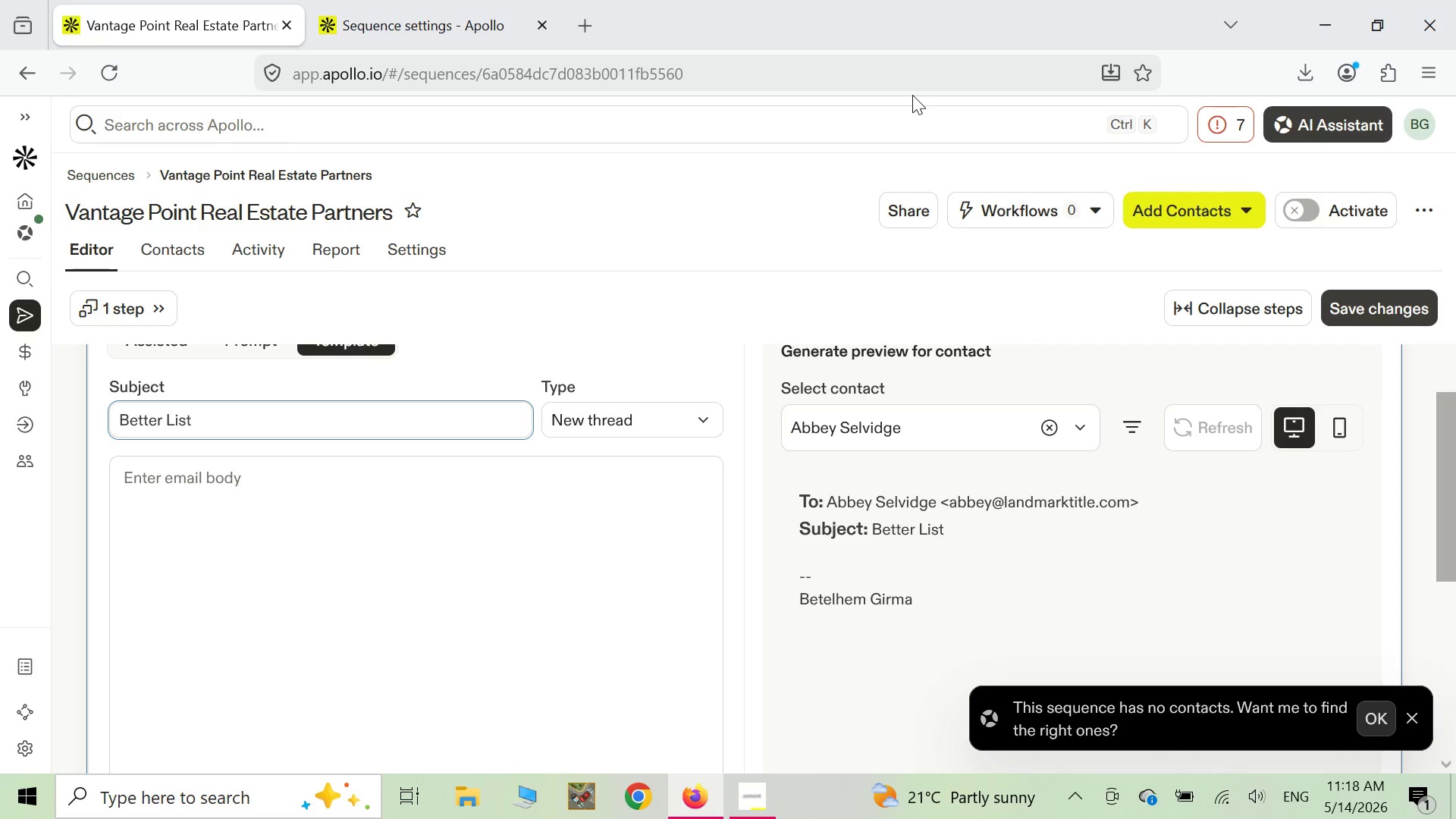 
wait(5.28)
 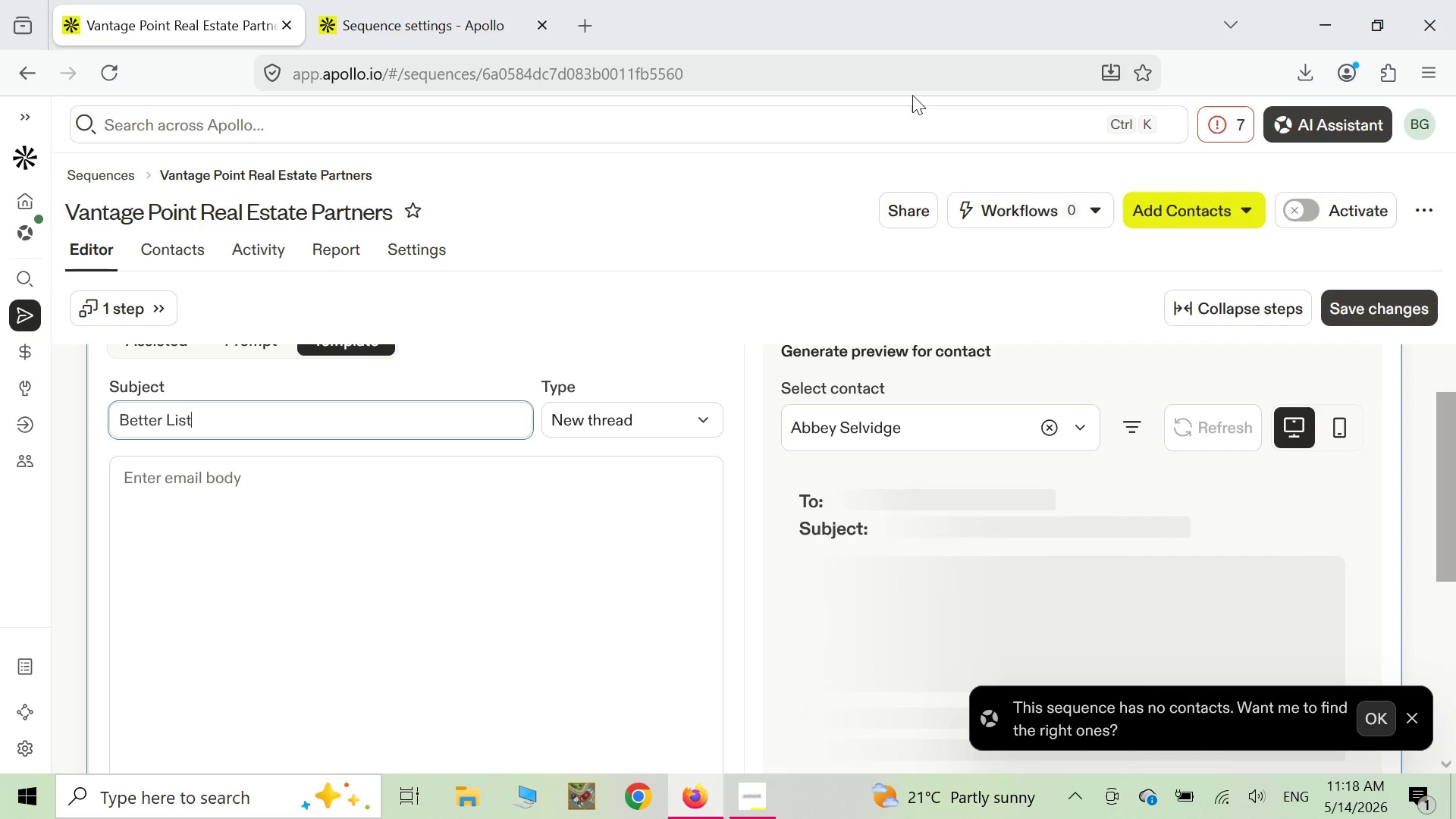 
type(ing )
 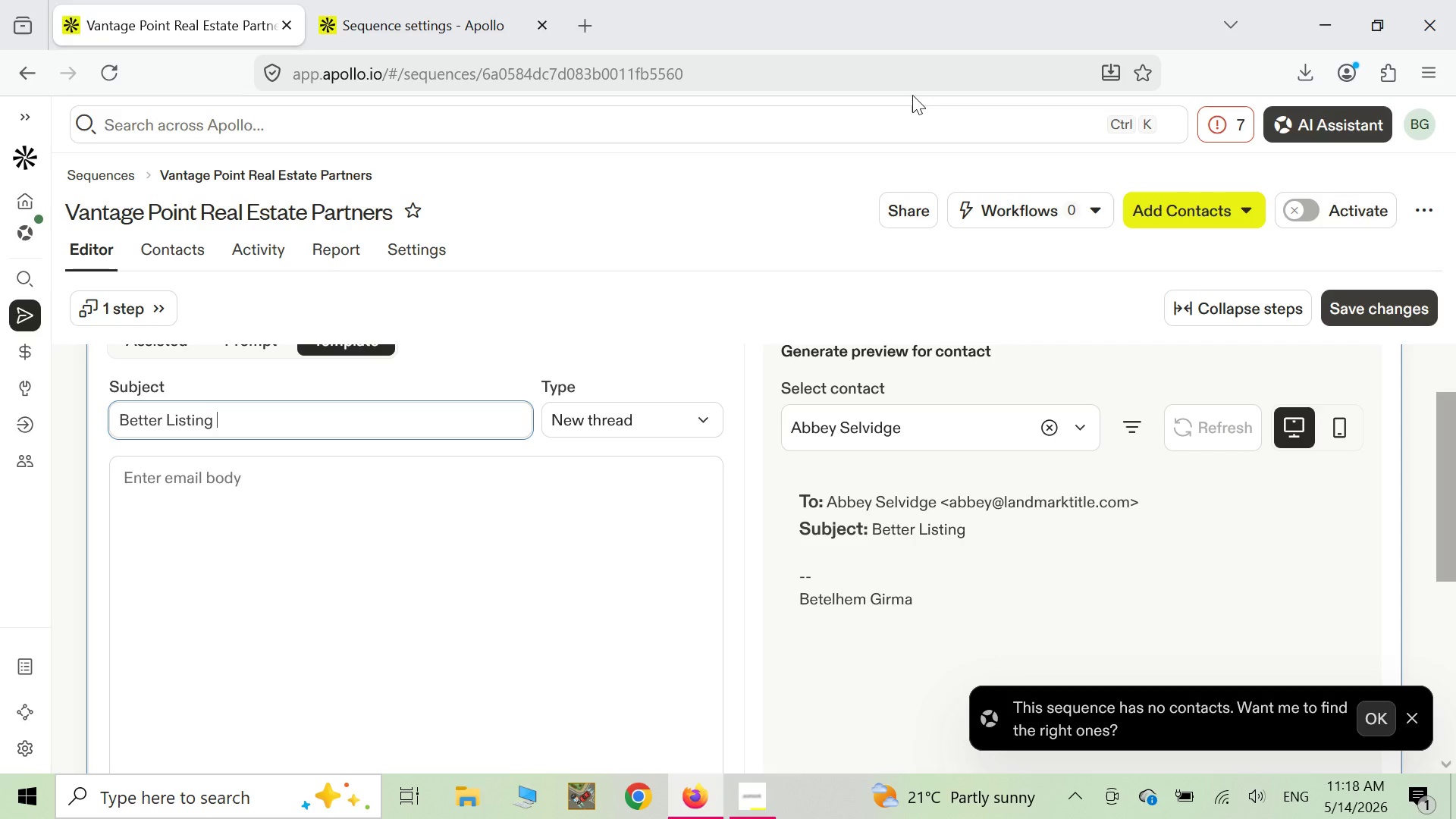 
wait(8.31)
 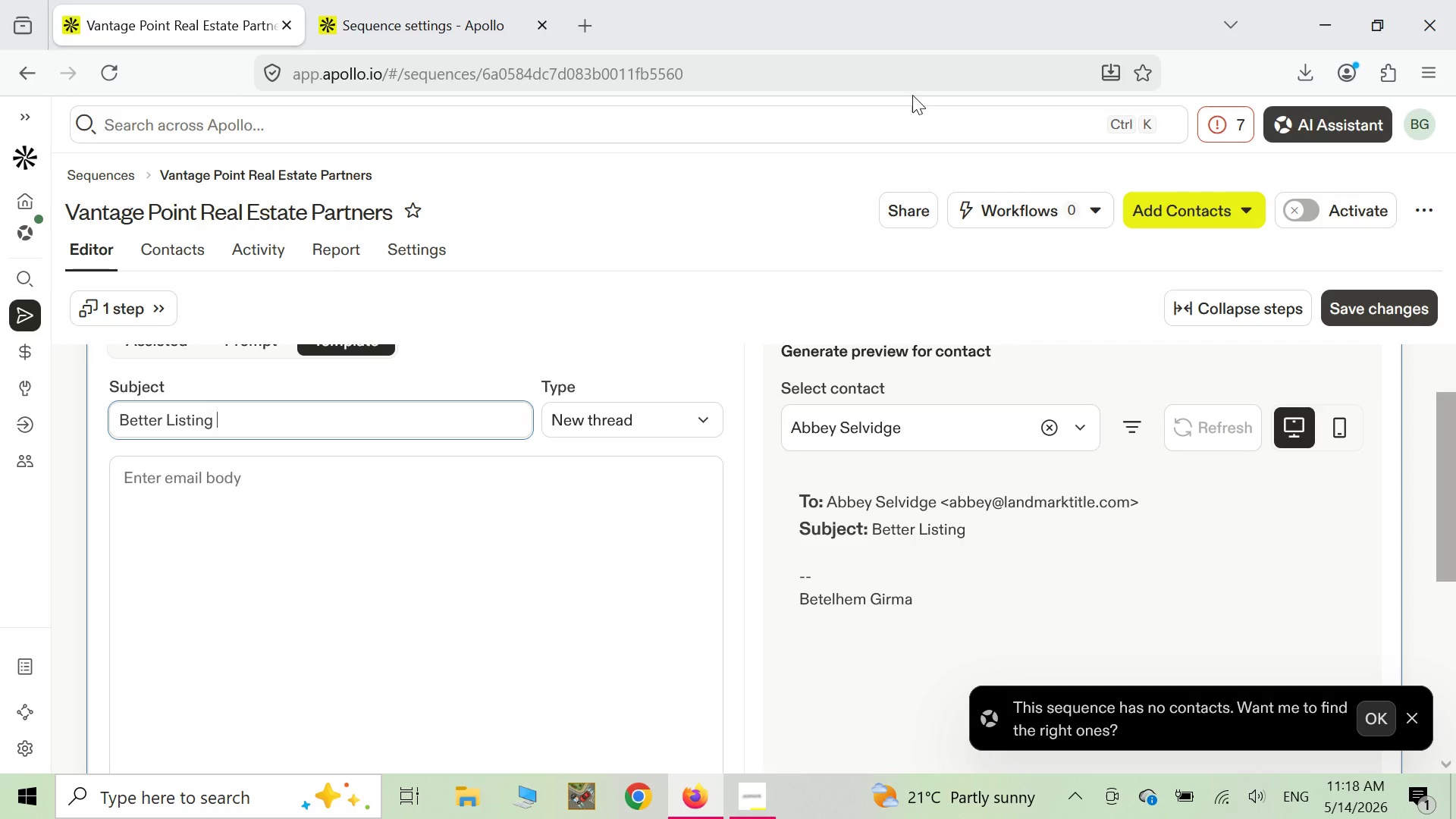 
type(Photos fo)
key(Backspace)
key(Backspace)
type(for your )
 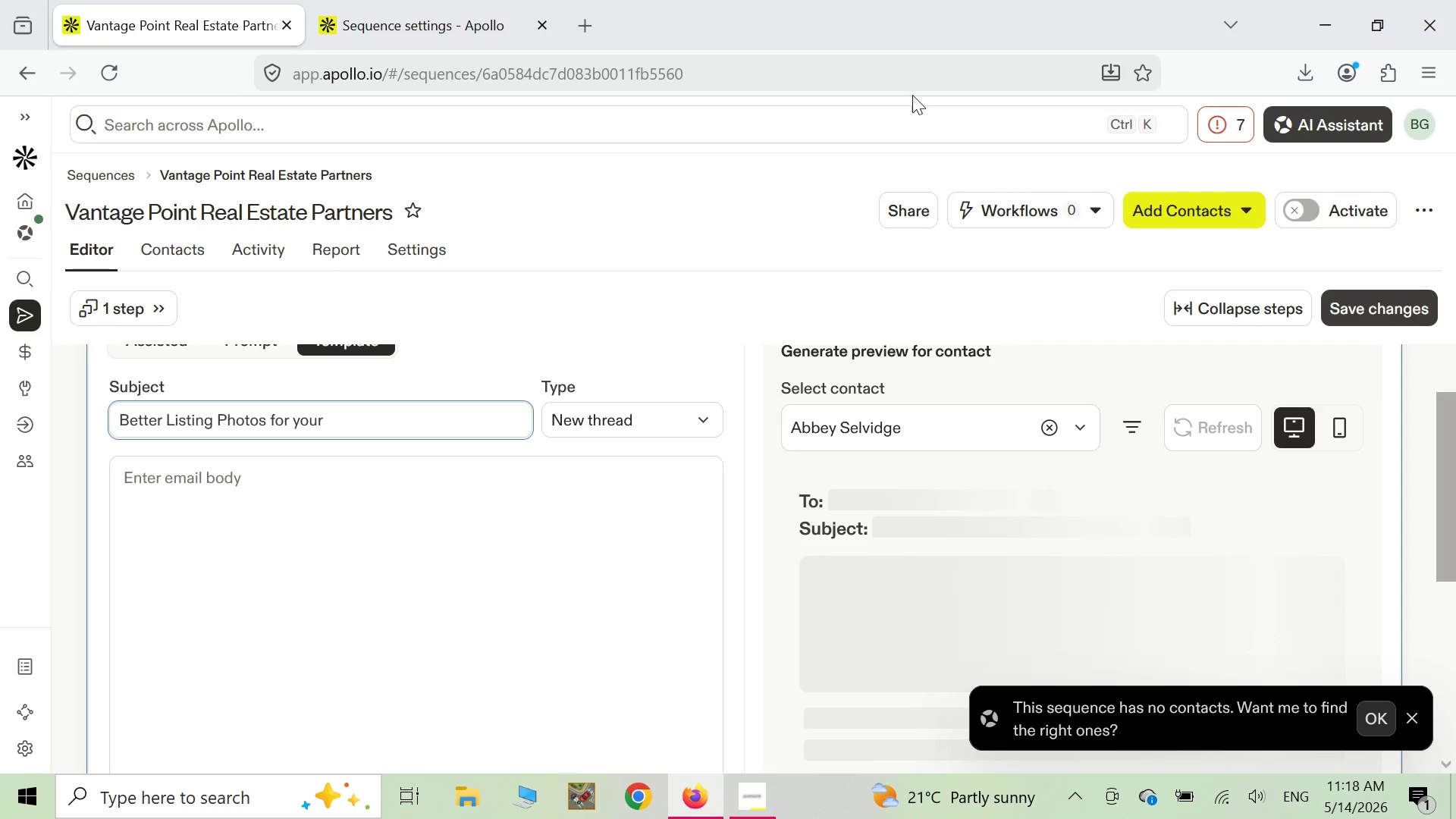 
wait(5.62)
 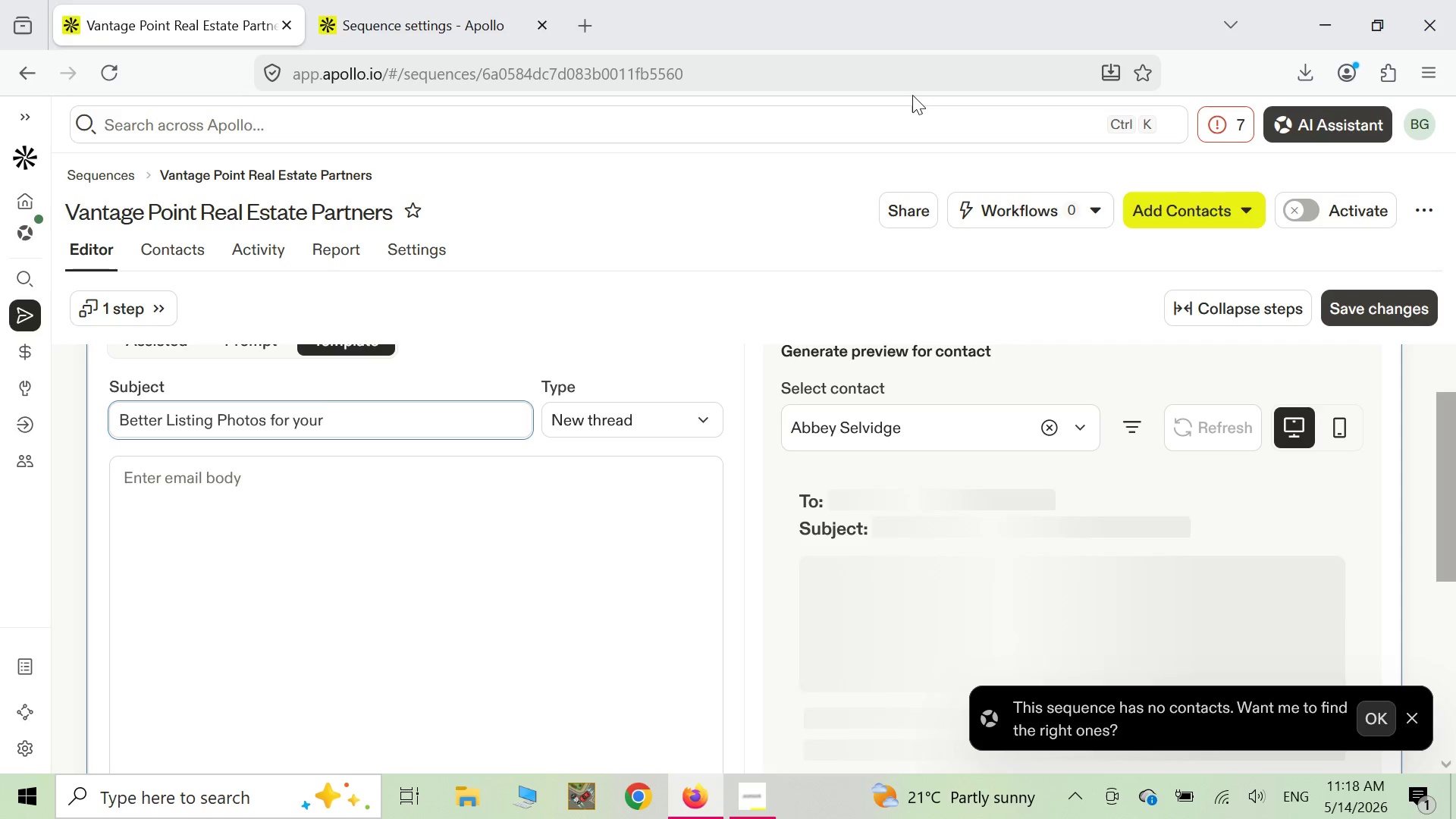 
type({{se)
 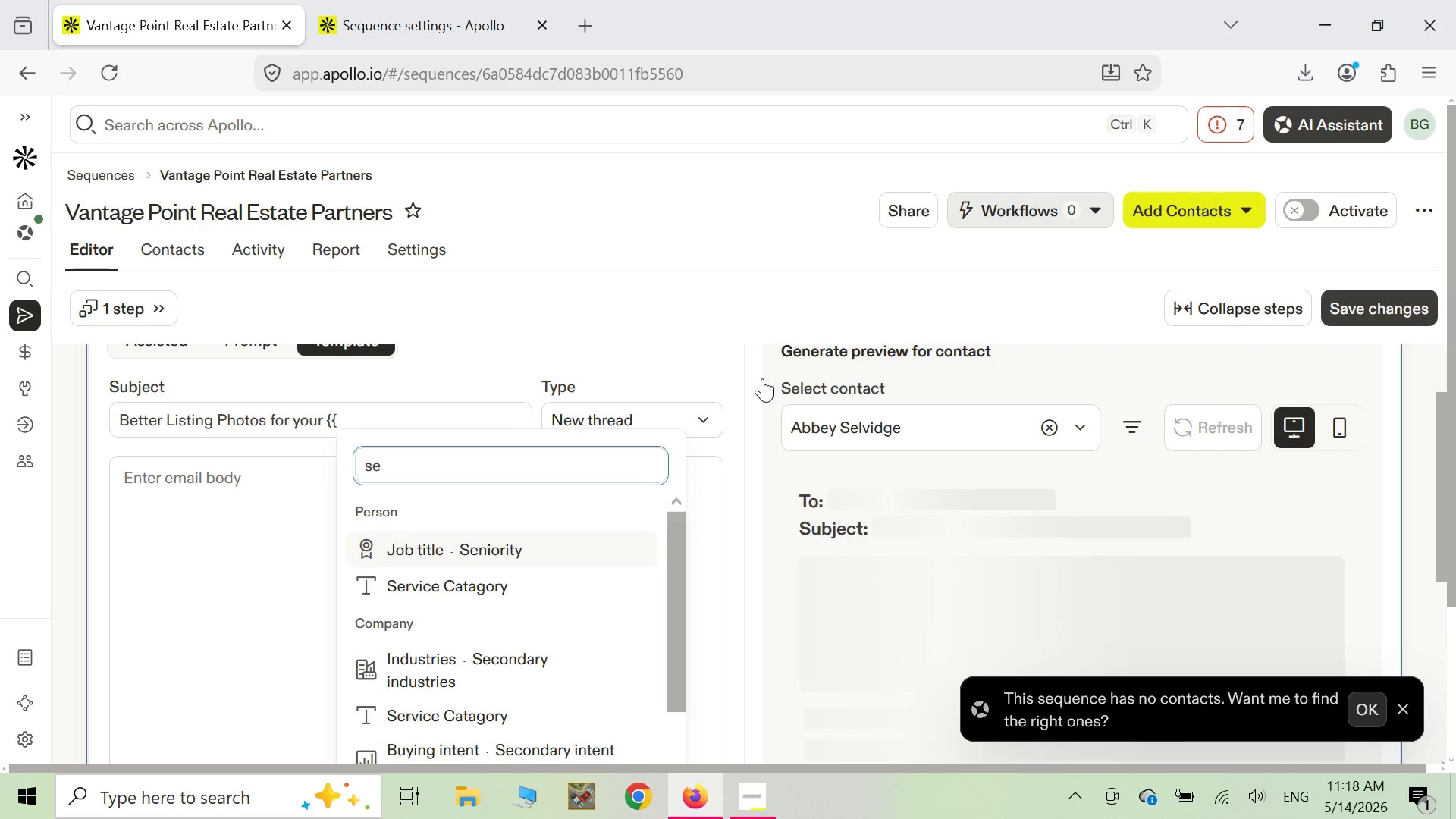 
left_click([500, 593])
 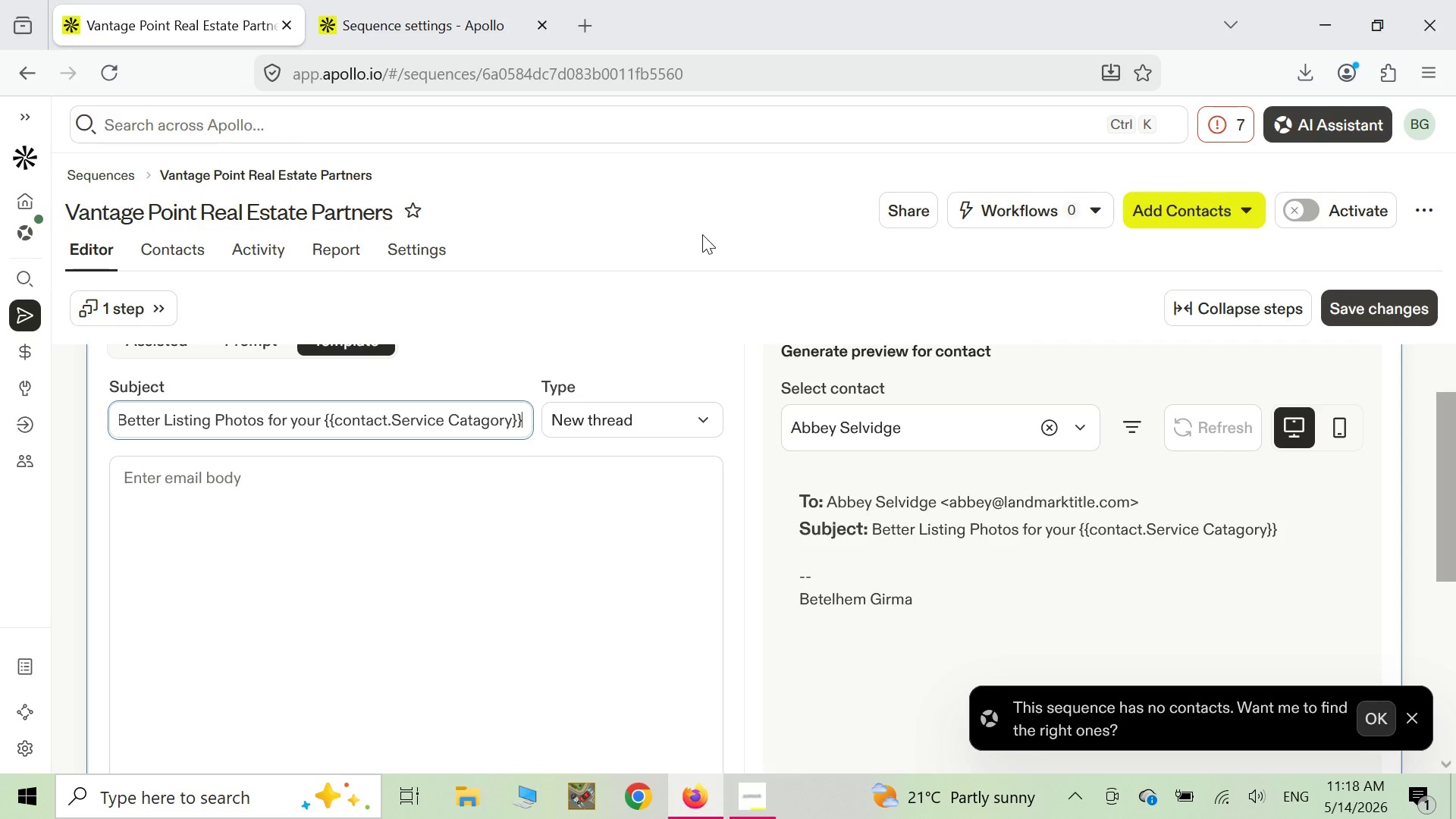 
wait(18.75)
 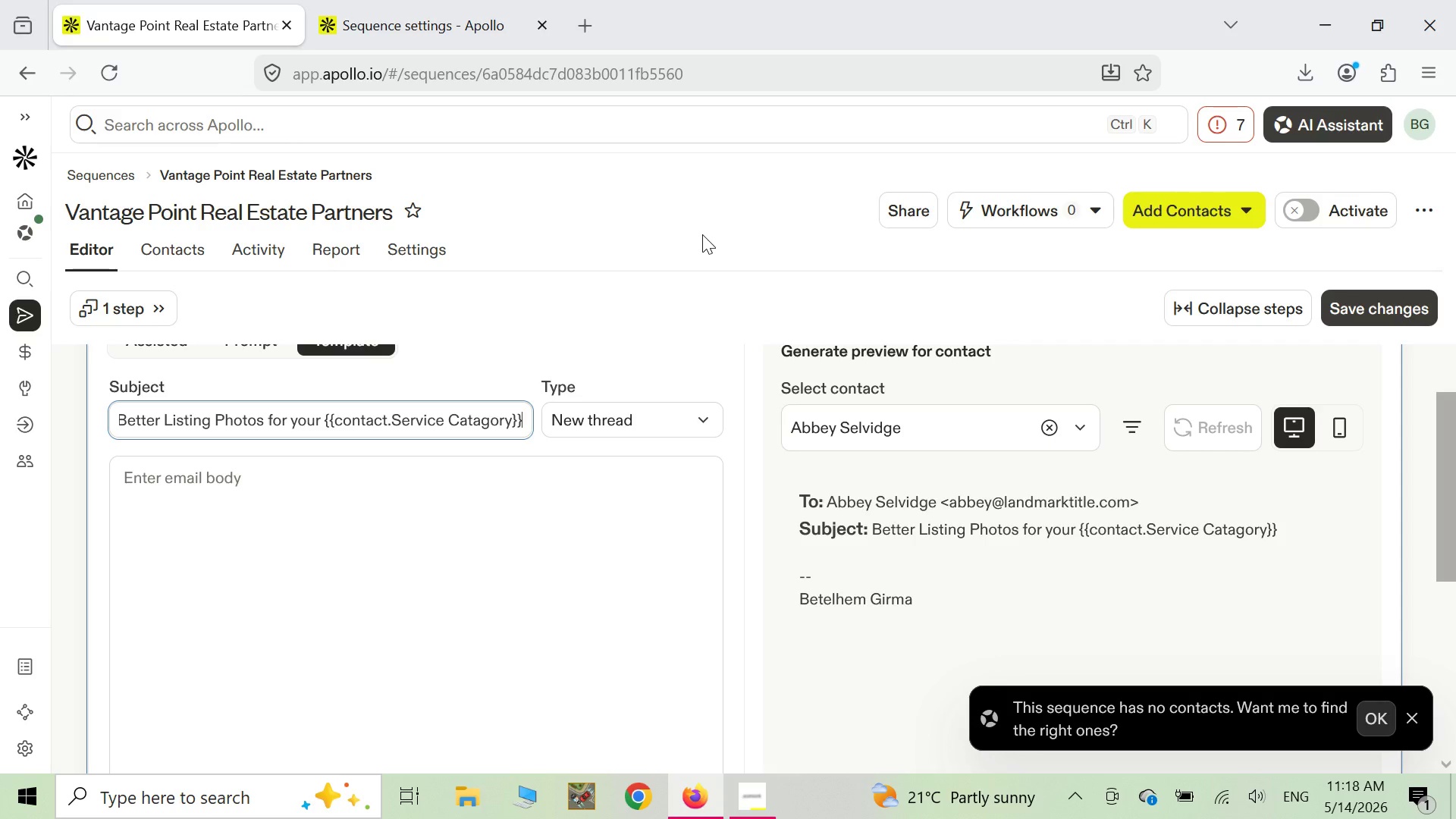 
type( Clie)
 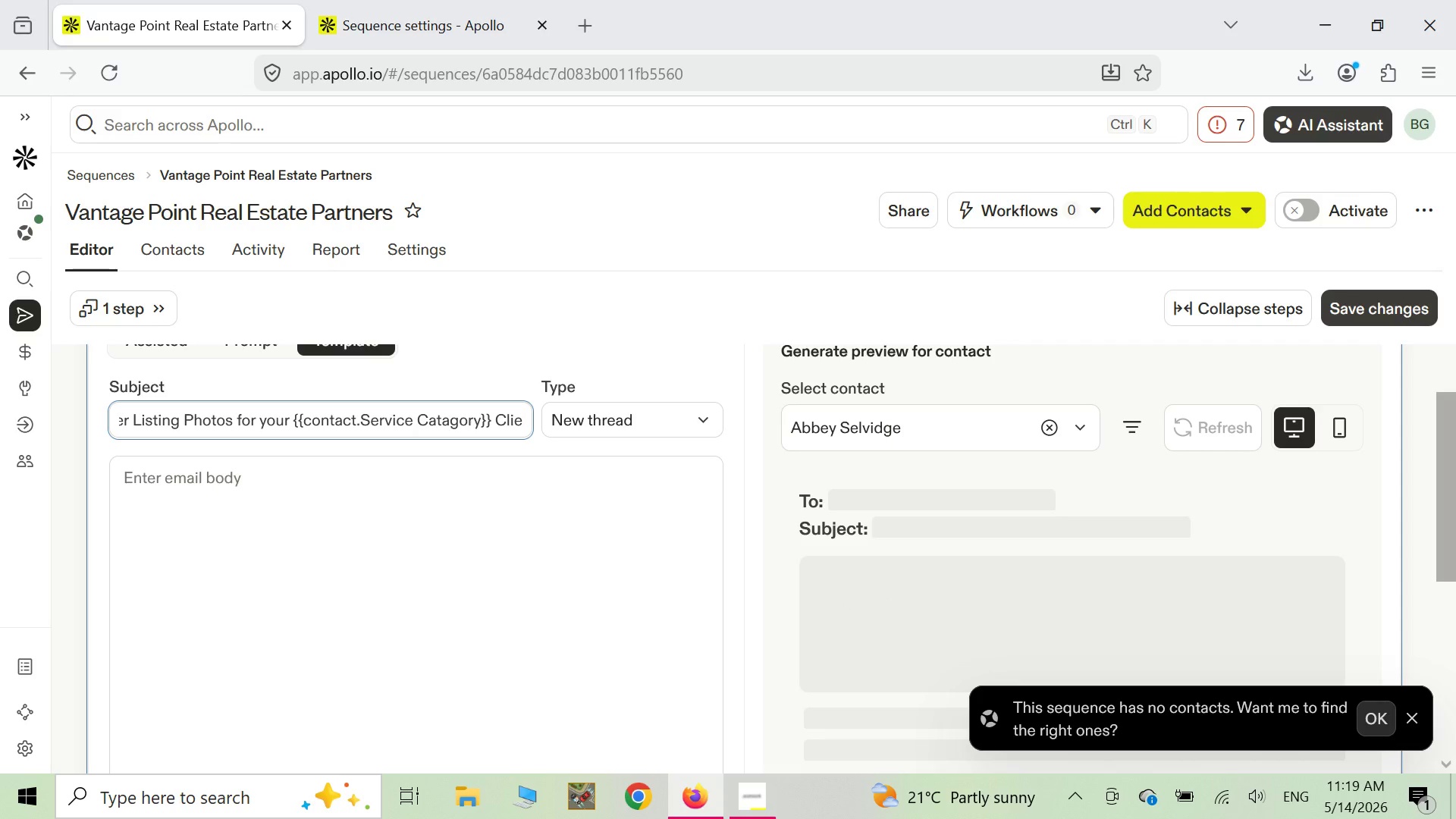 
type(nts)
 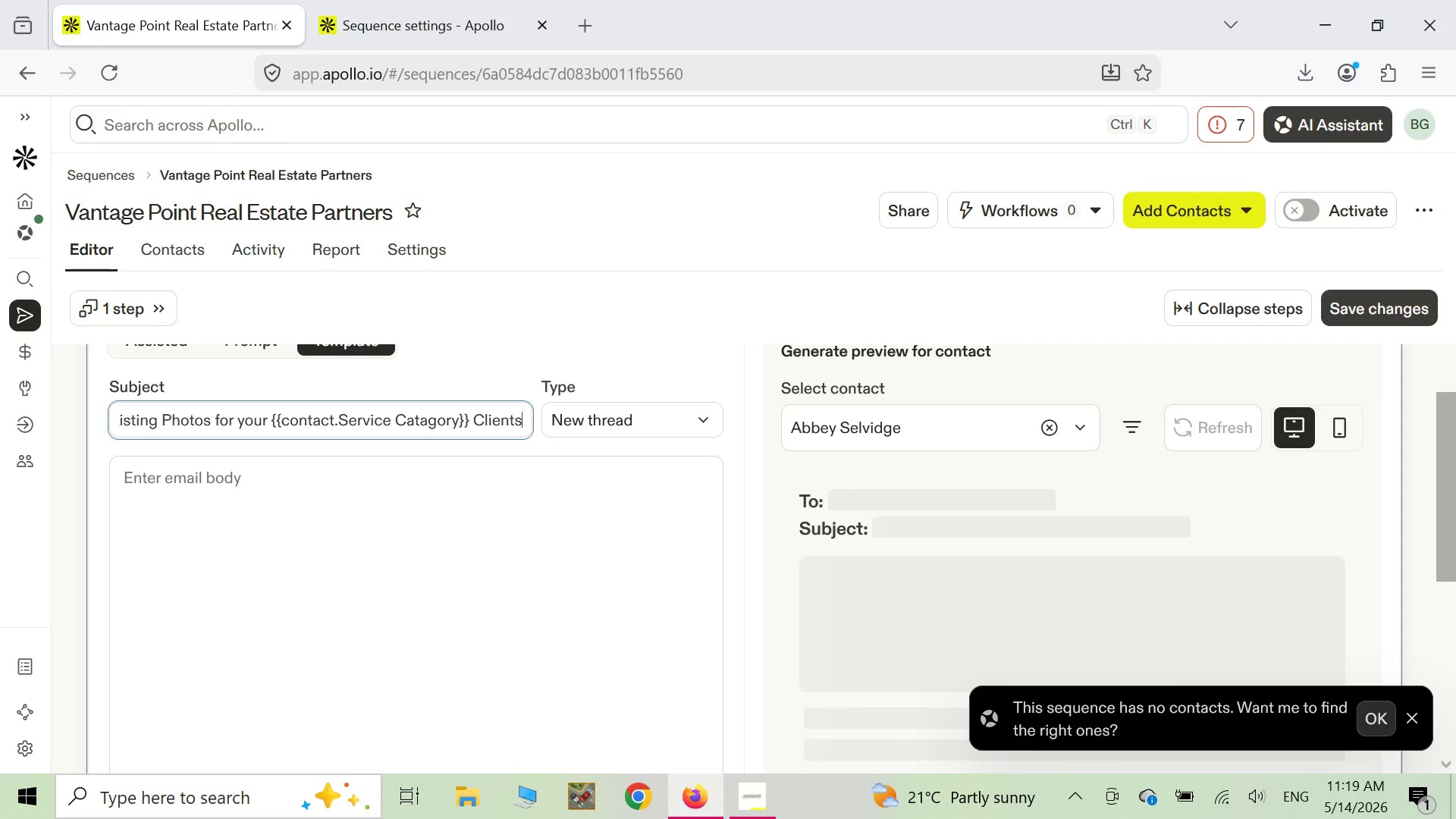 
key(Shift+ShiftLeft)
 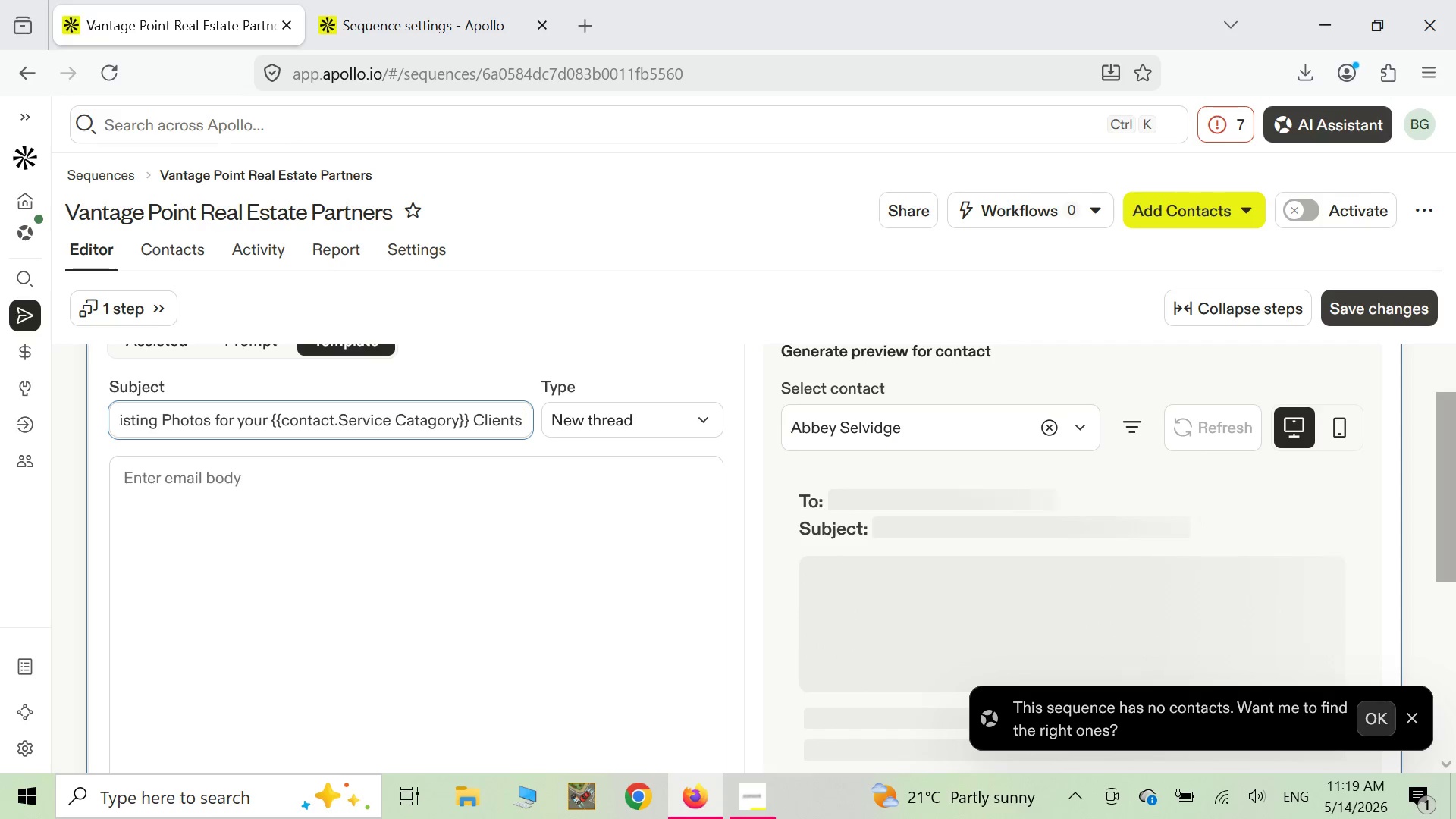 
key(Shift+Slash)
 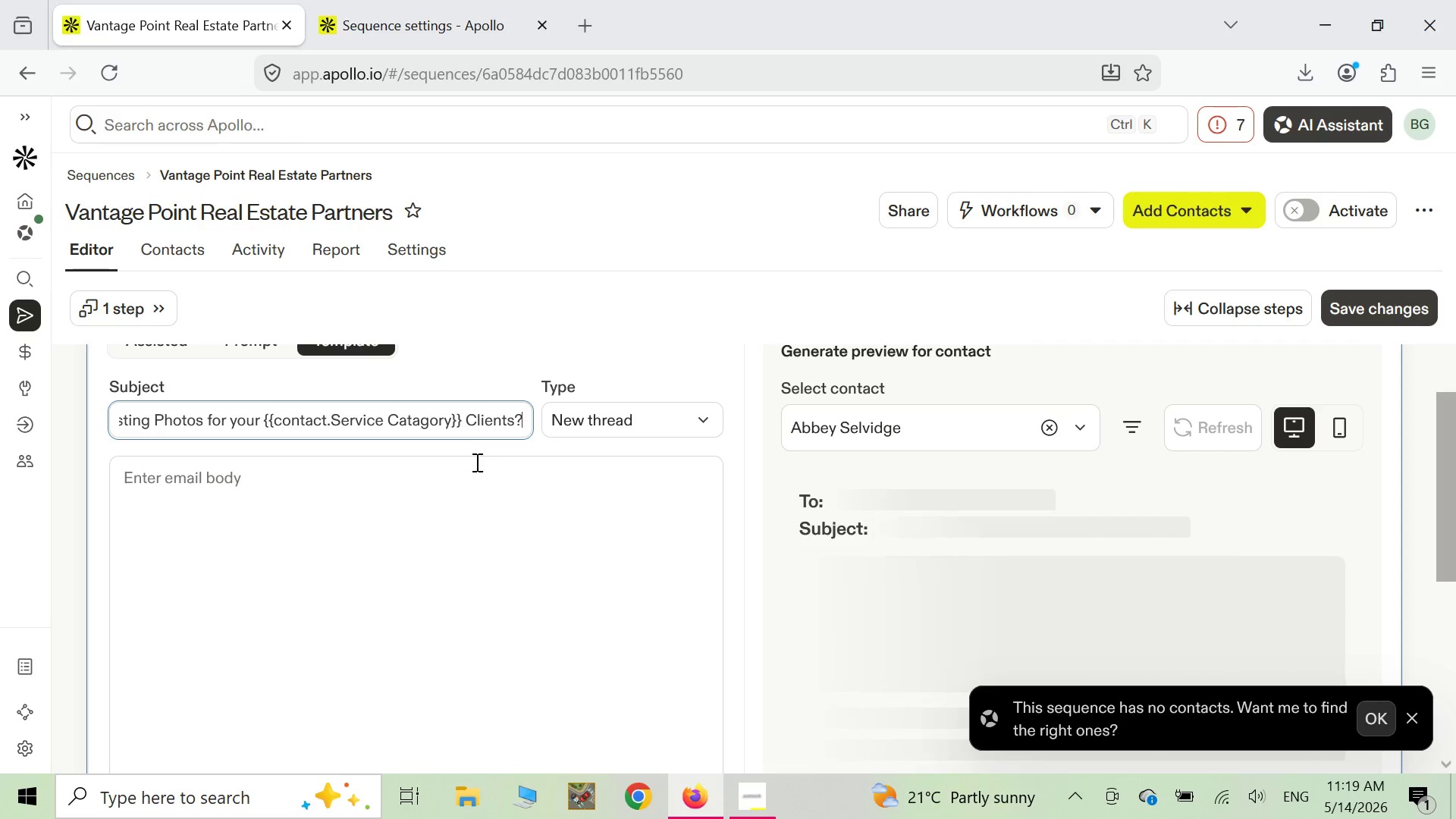 
left_click([441, 494])
 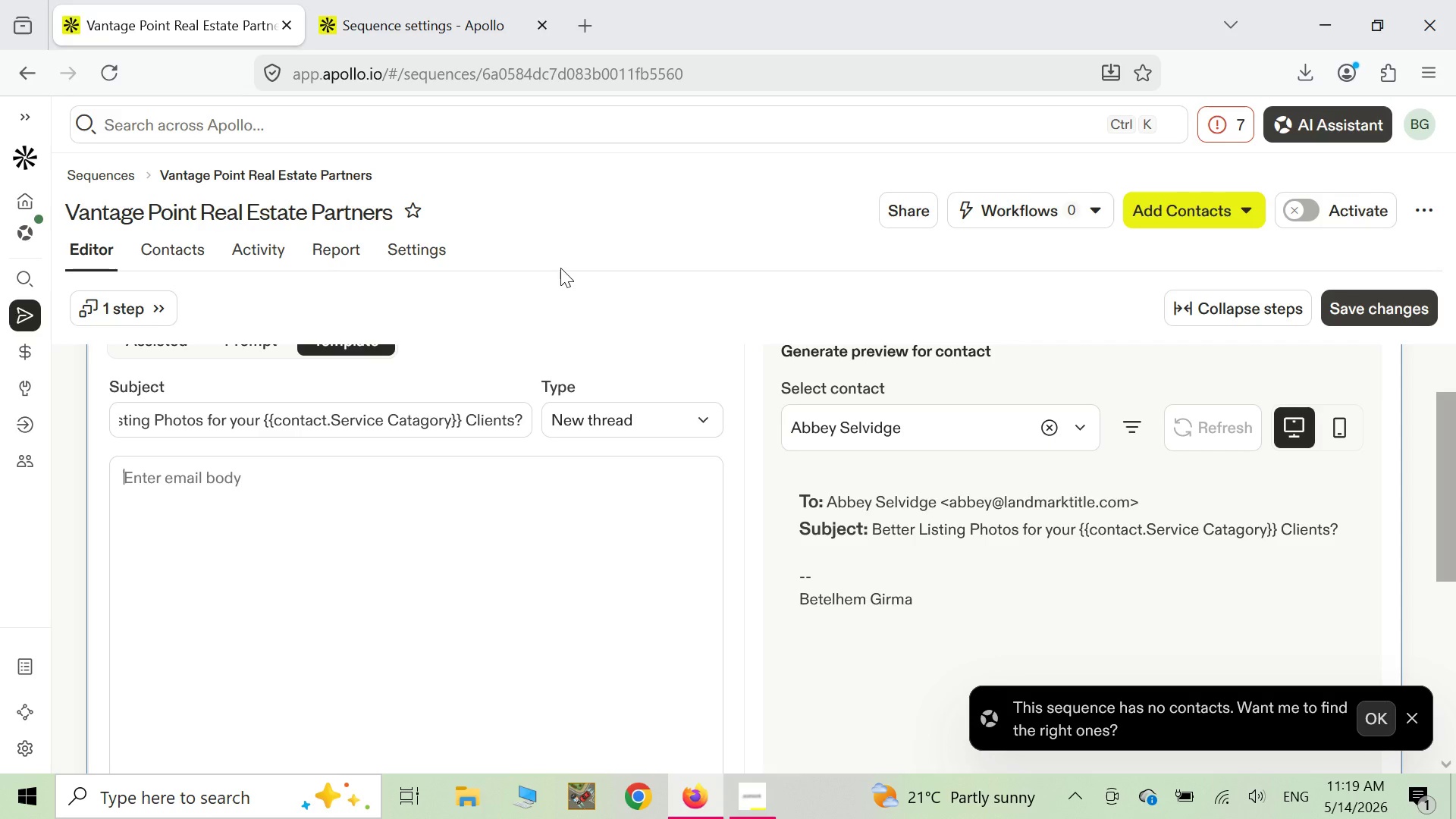 
wait(18.55)
 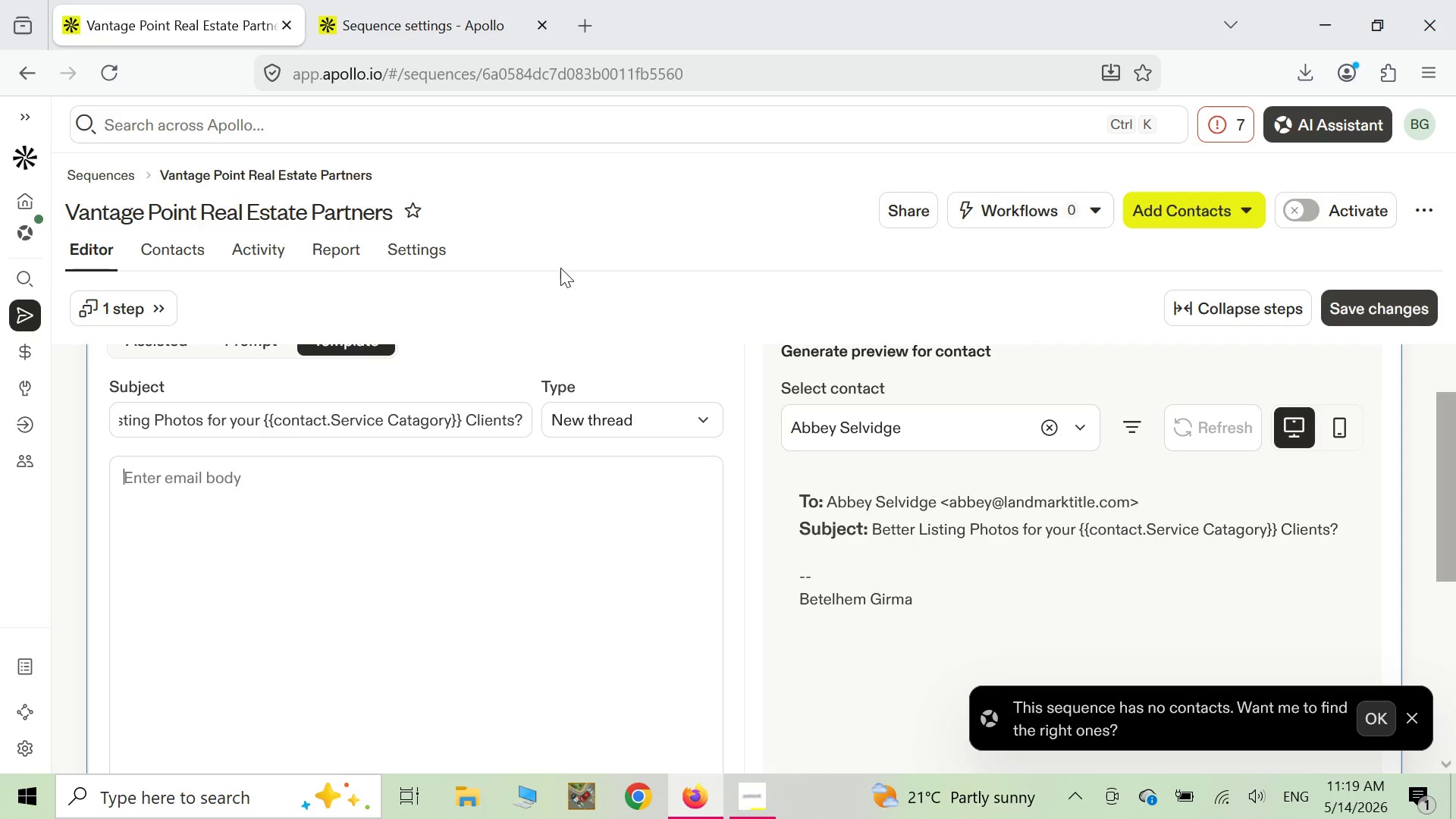 
key(CapsLock)
 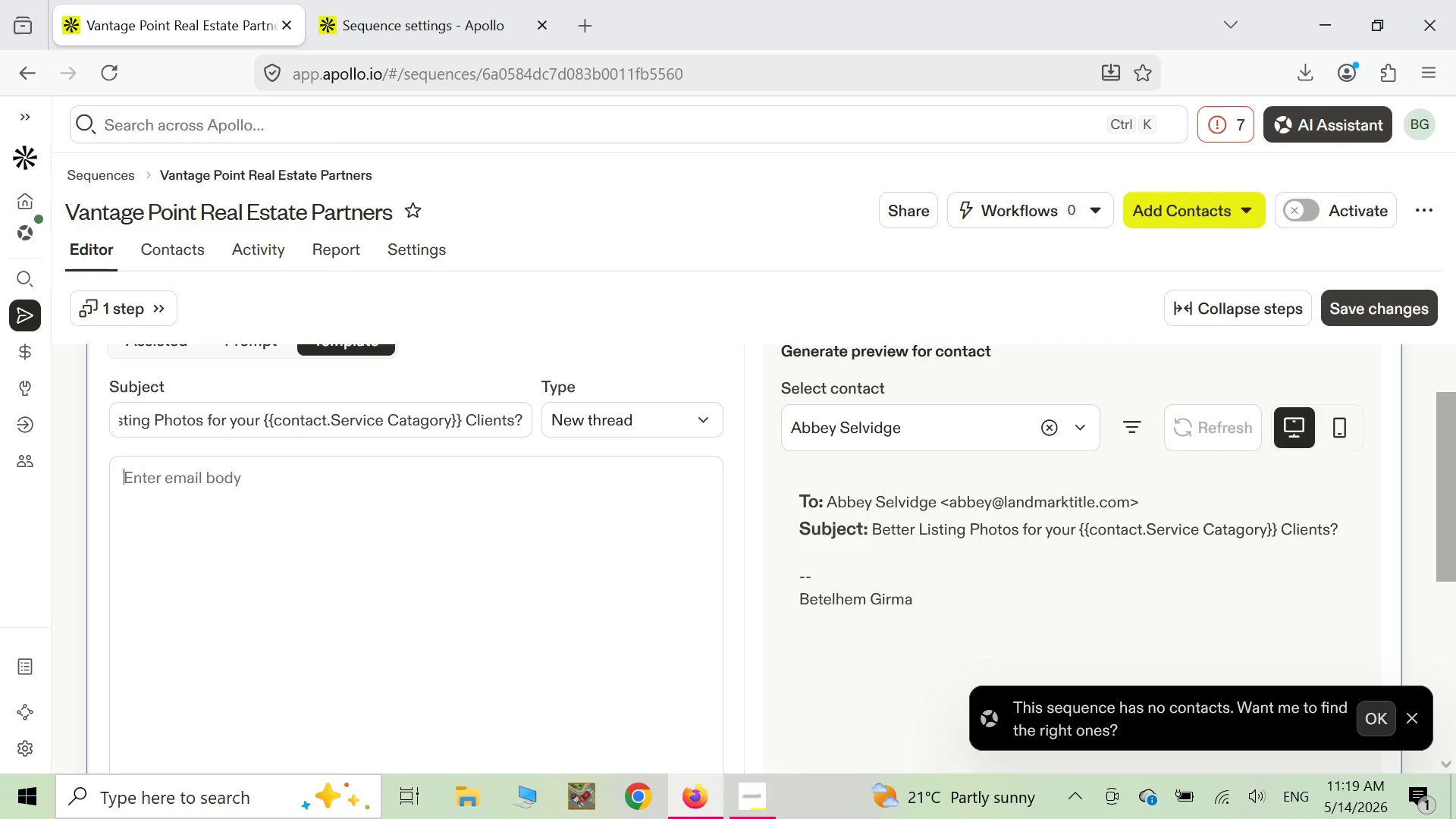 
key(H)
 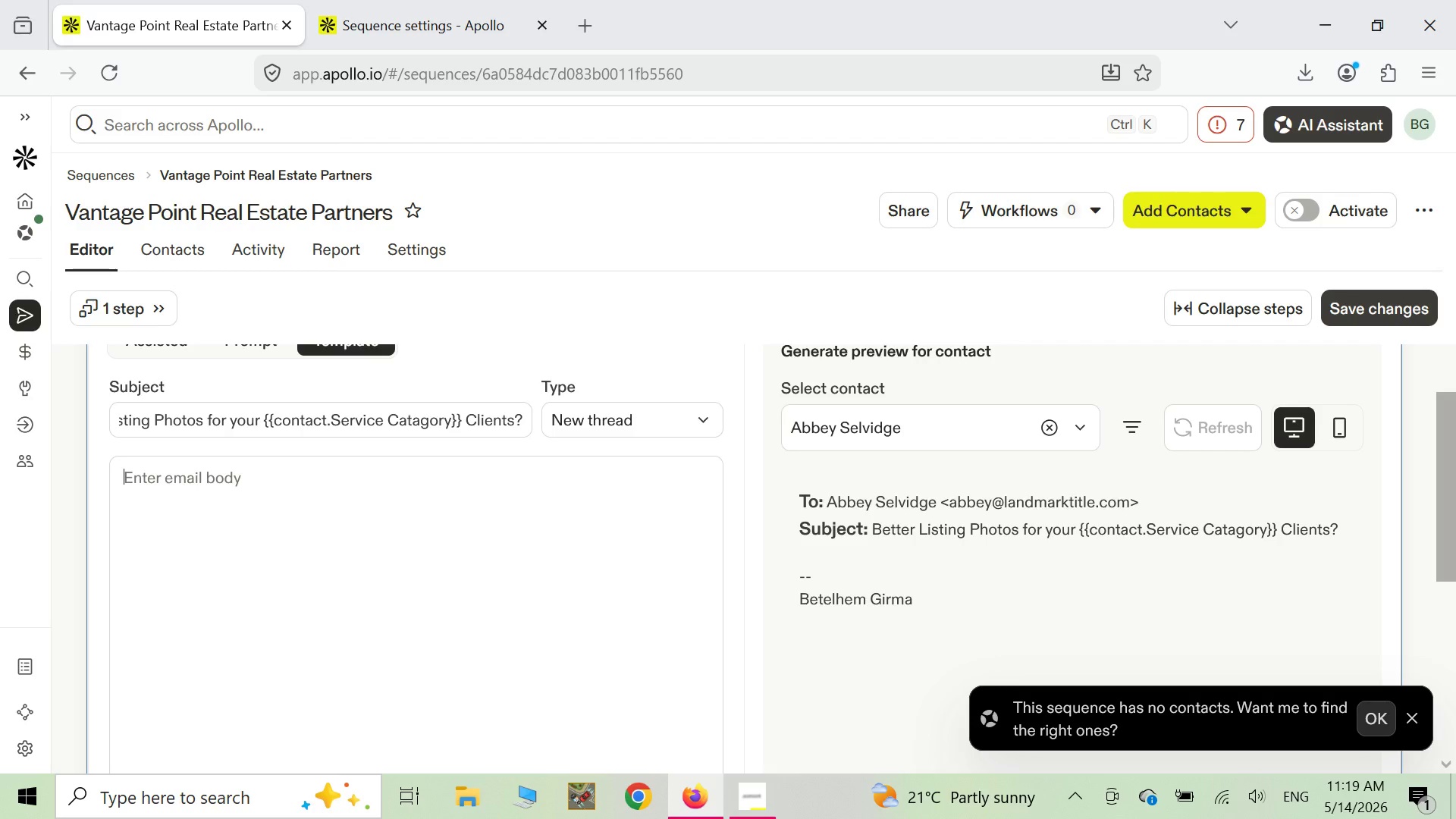 
key(CapsLock)
 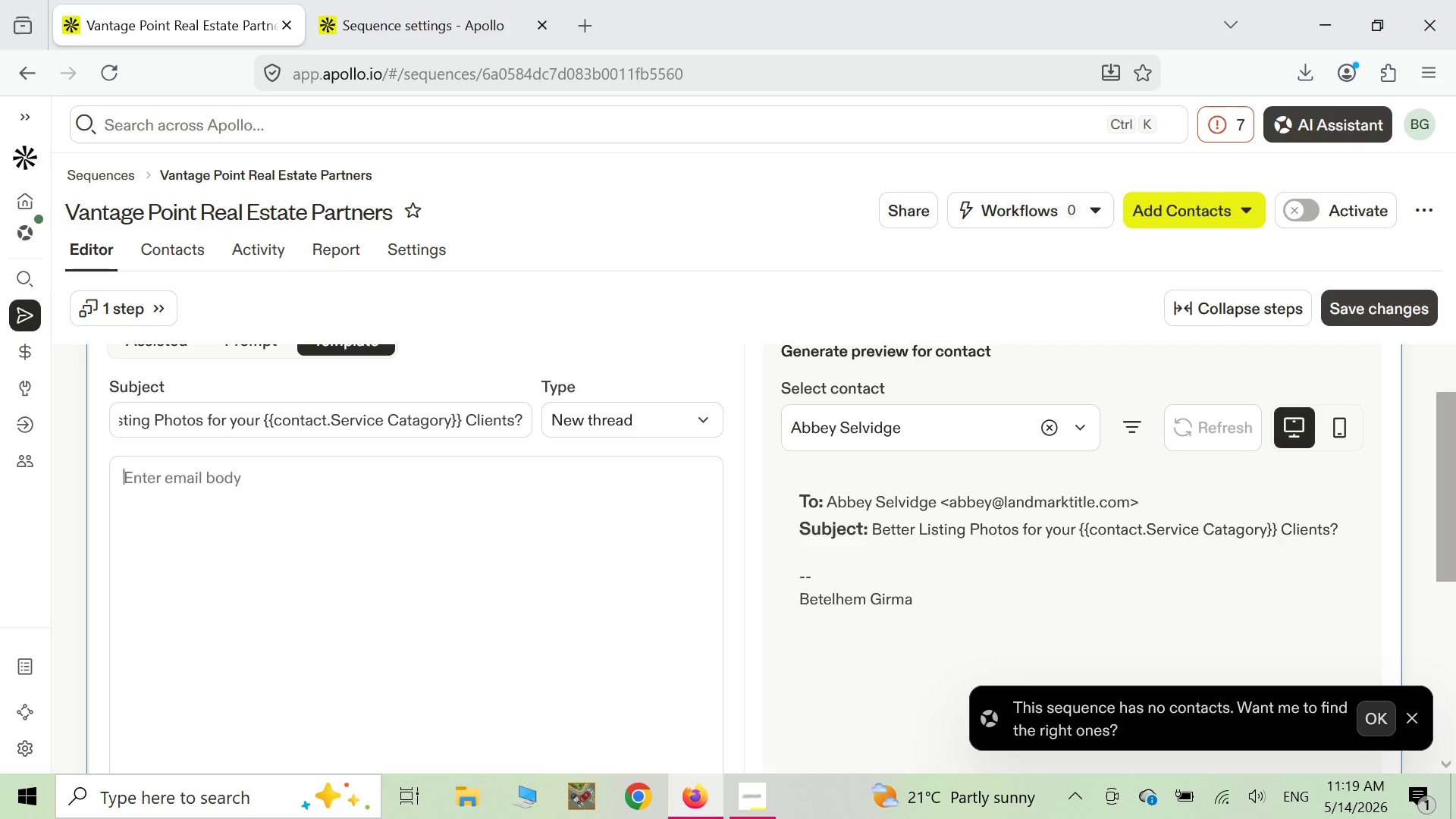 
key(I)
 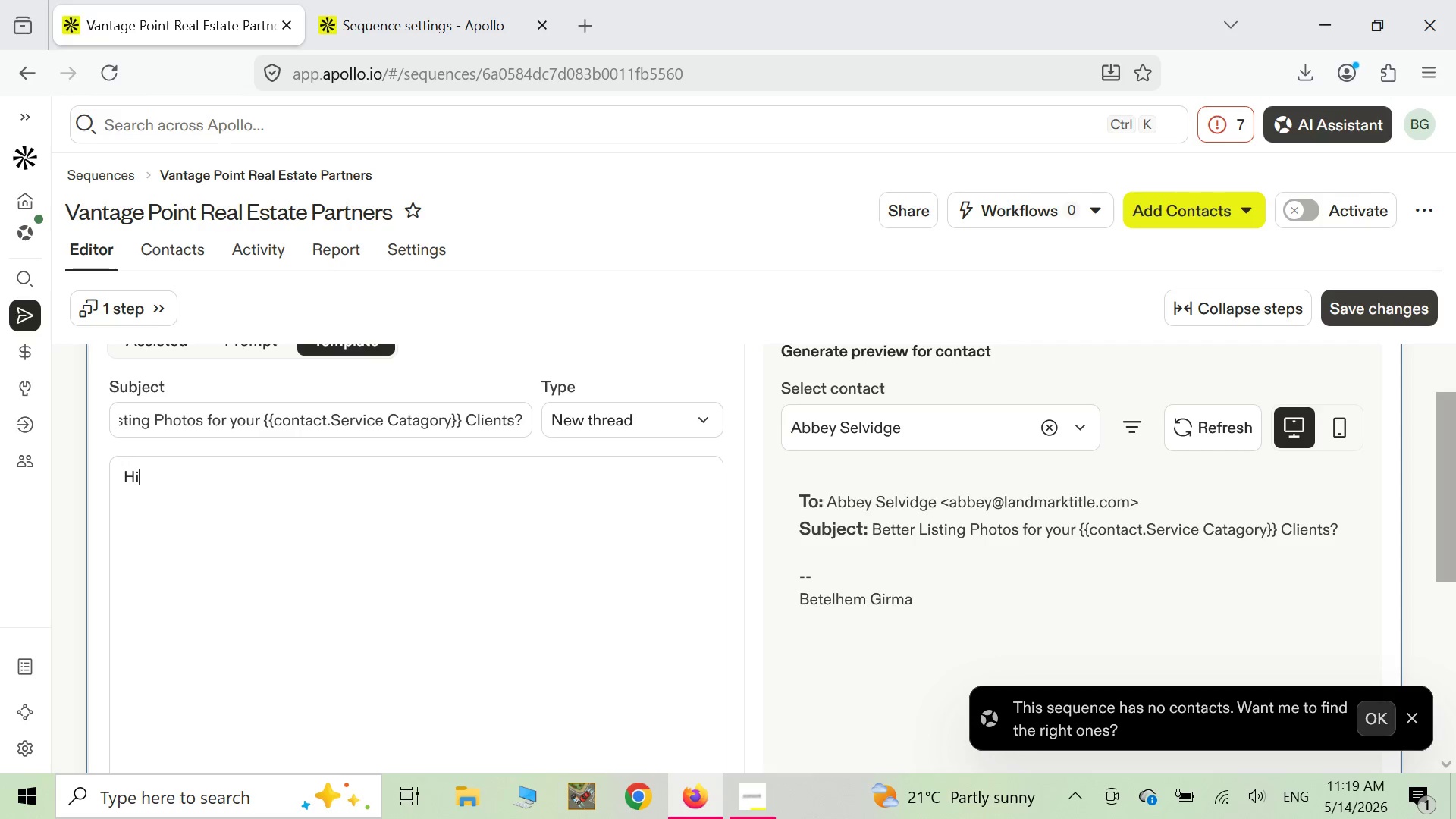 
key(Space)
 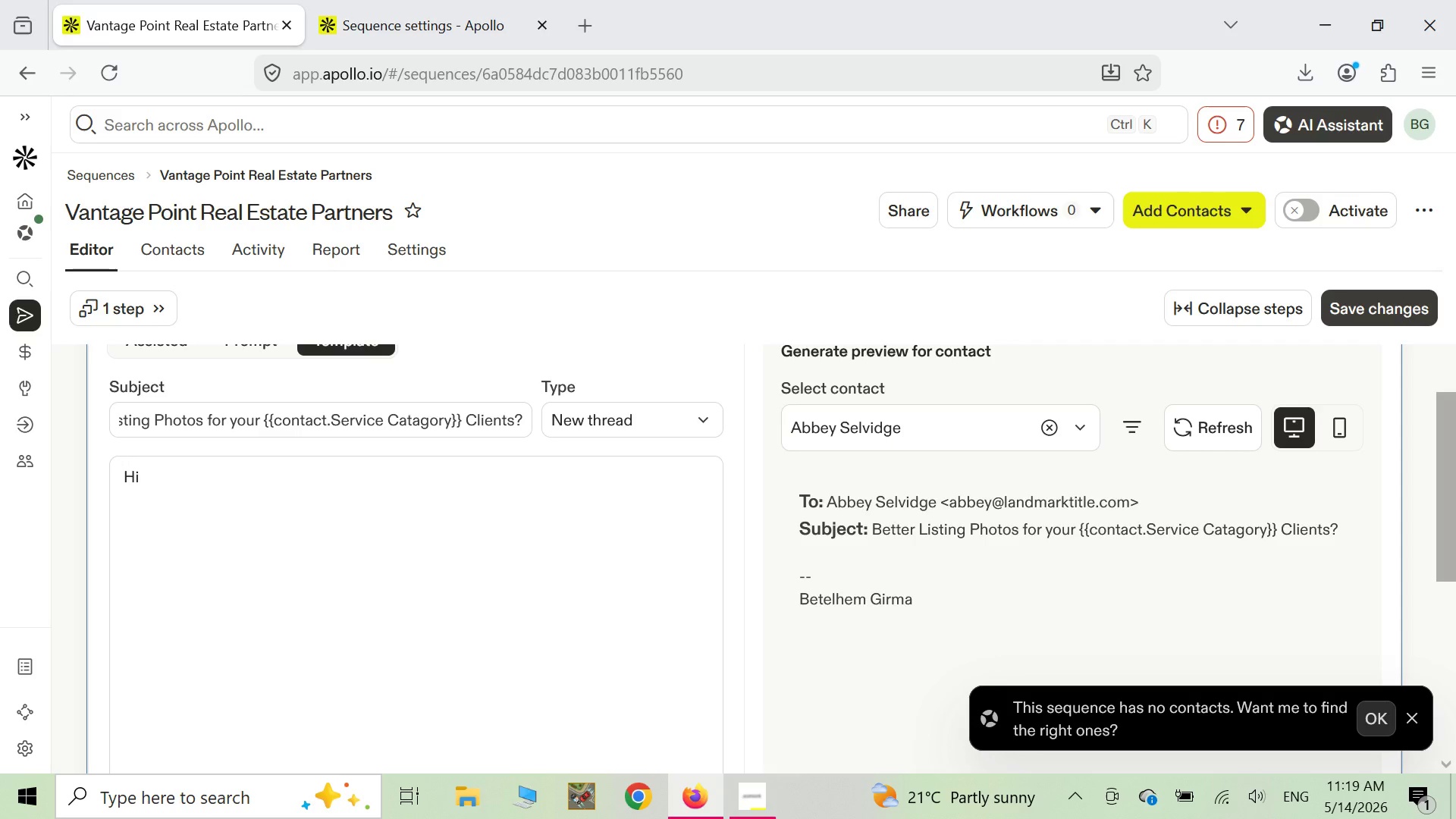 
key(Shift+ShiftLeft)
 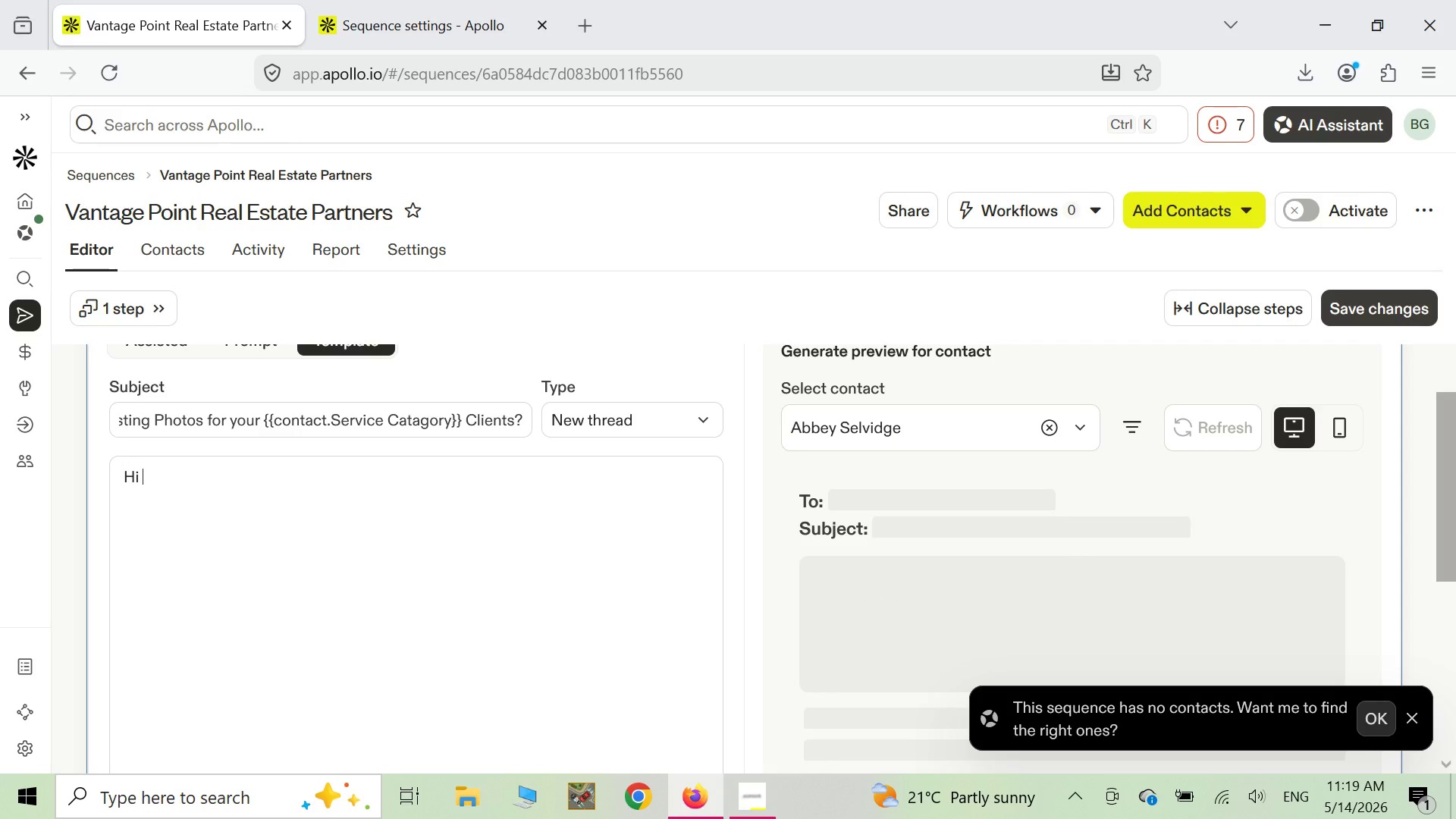 
key(Shift+BracketLeft)
 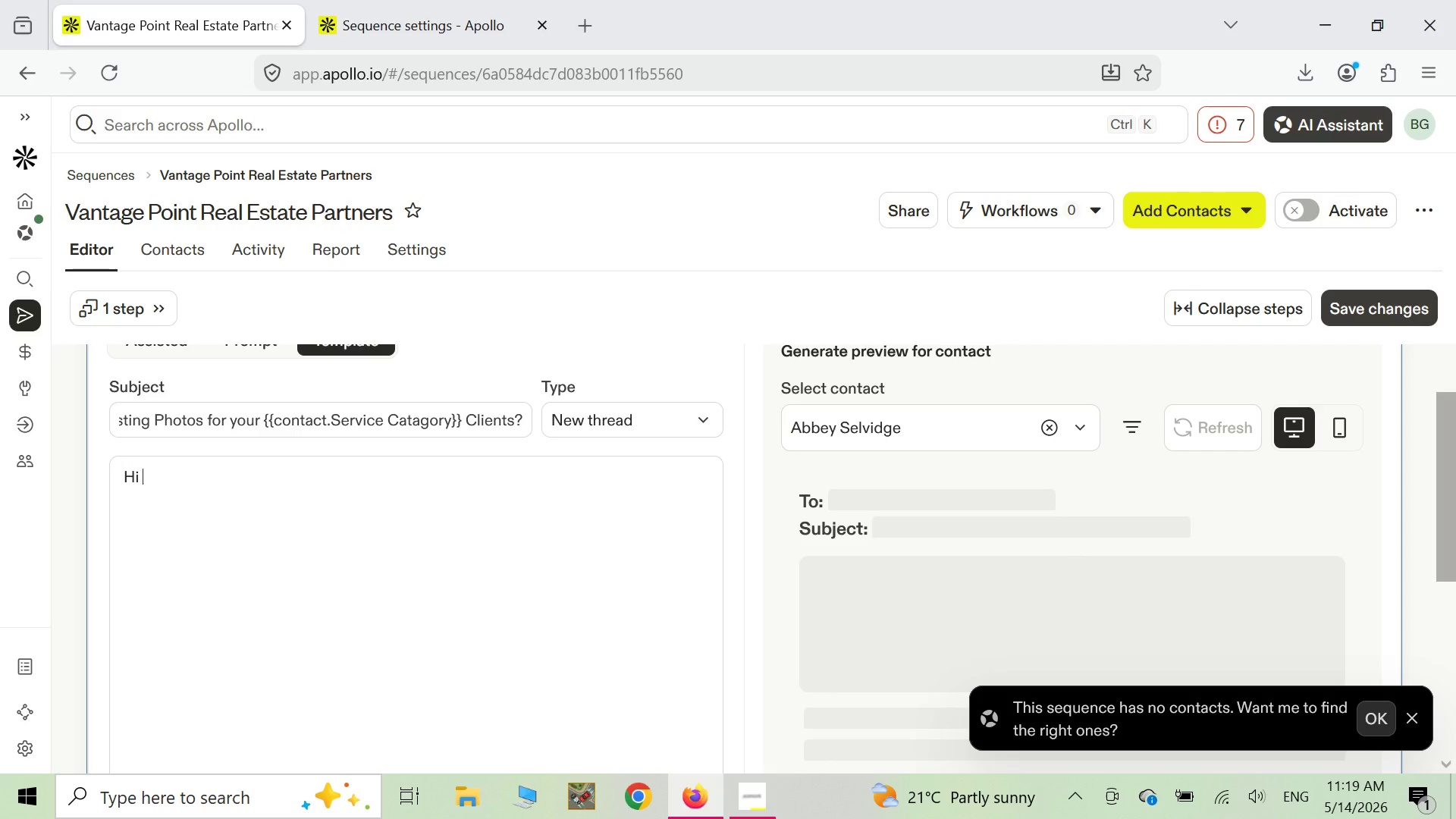 
key(Shift+ShiftLeft)
 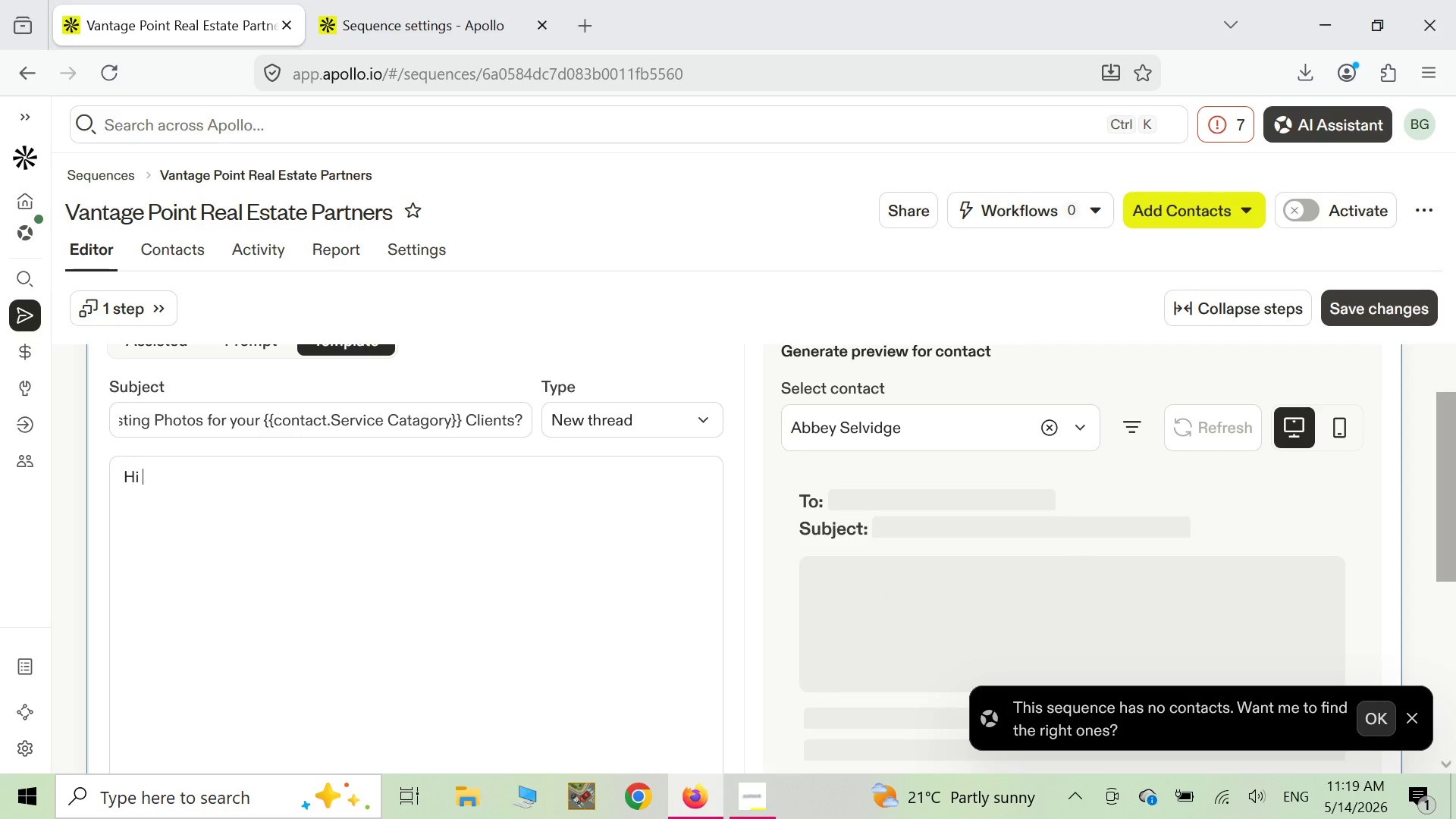 
key(Shift+BracketLeft)
 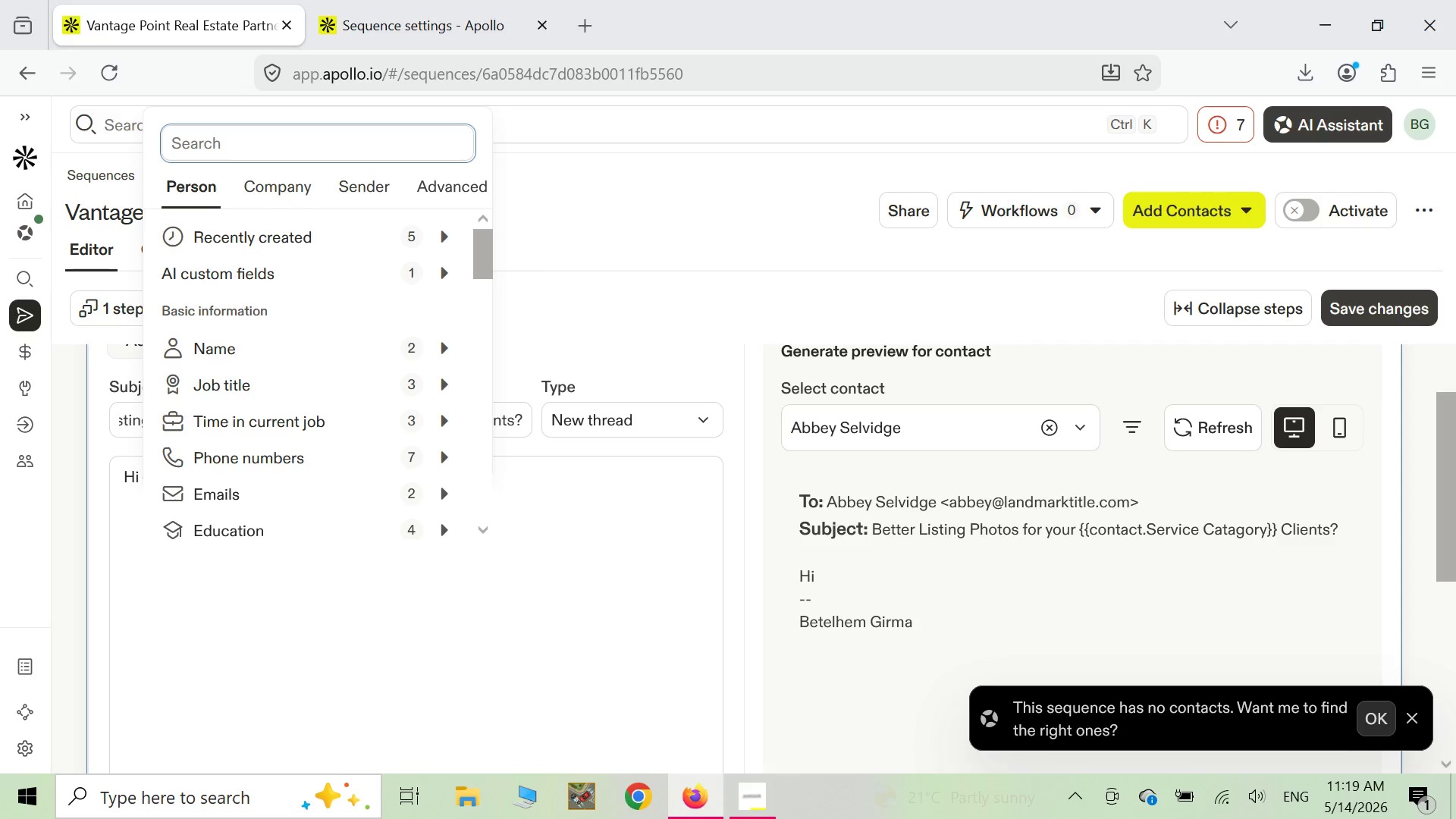 
left_click([538, 478])
 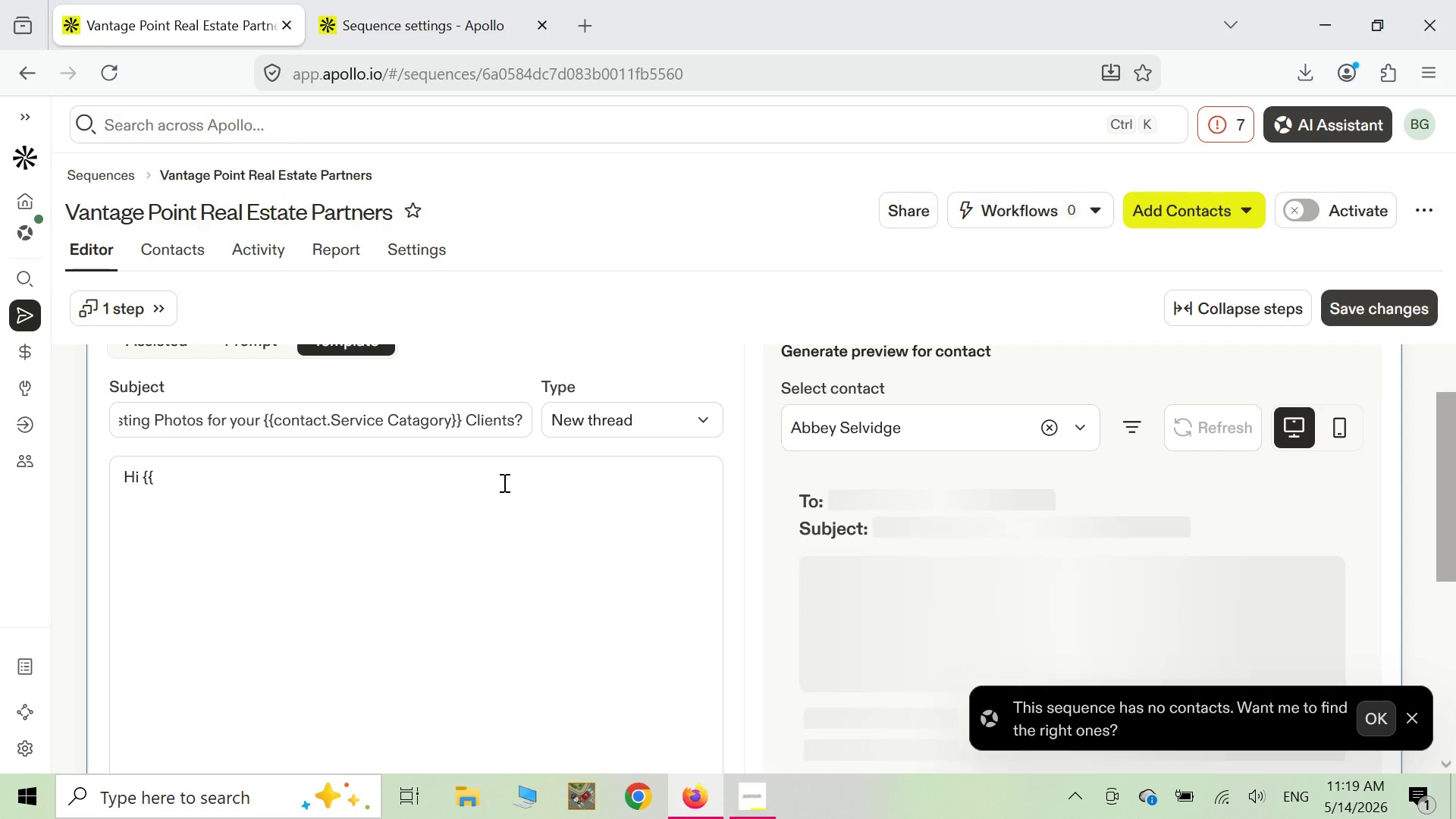 
type(first name )
key(Backspace)
 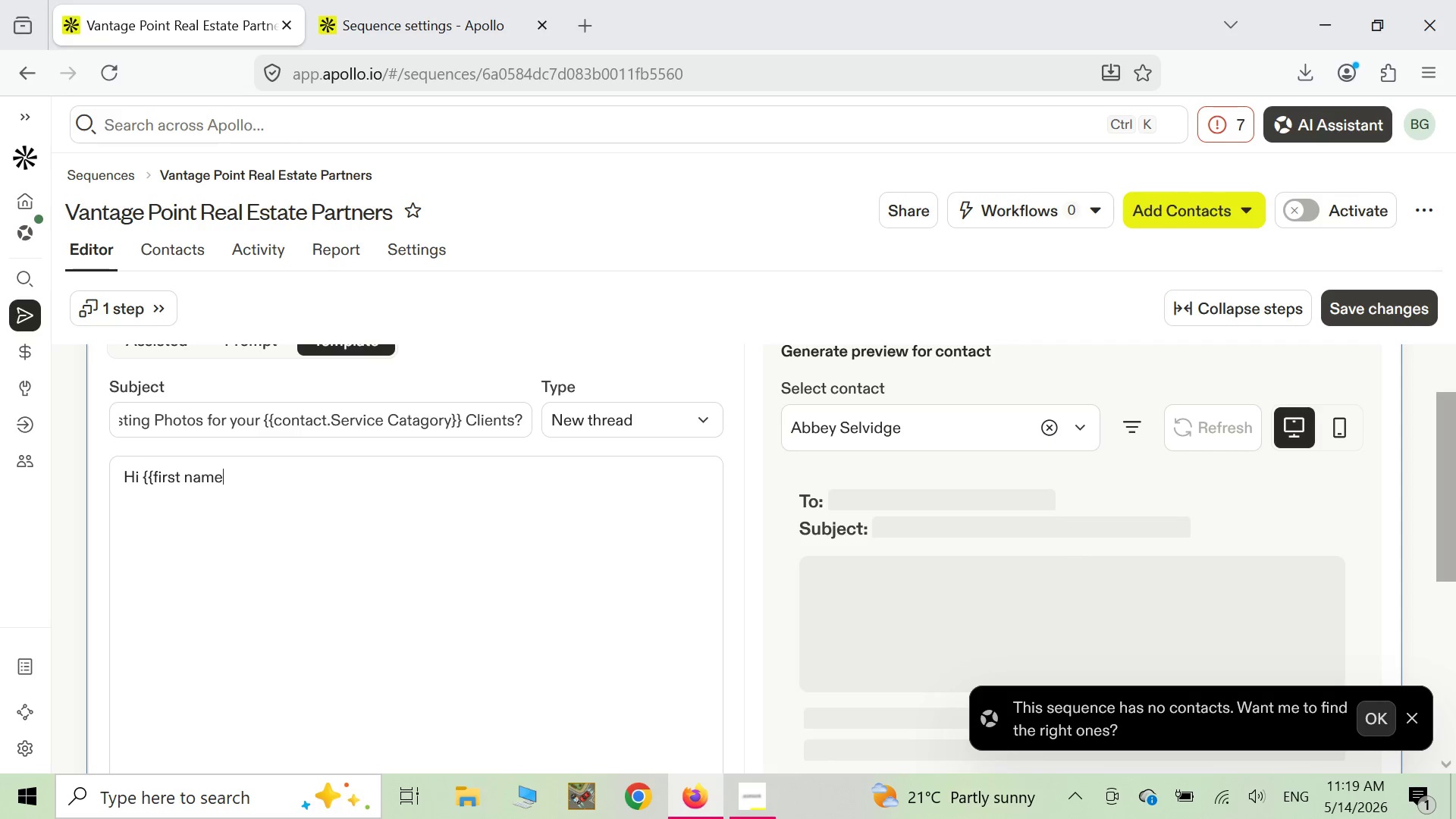 
key(Shift+ShiftLeft)
 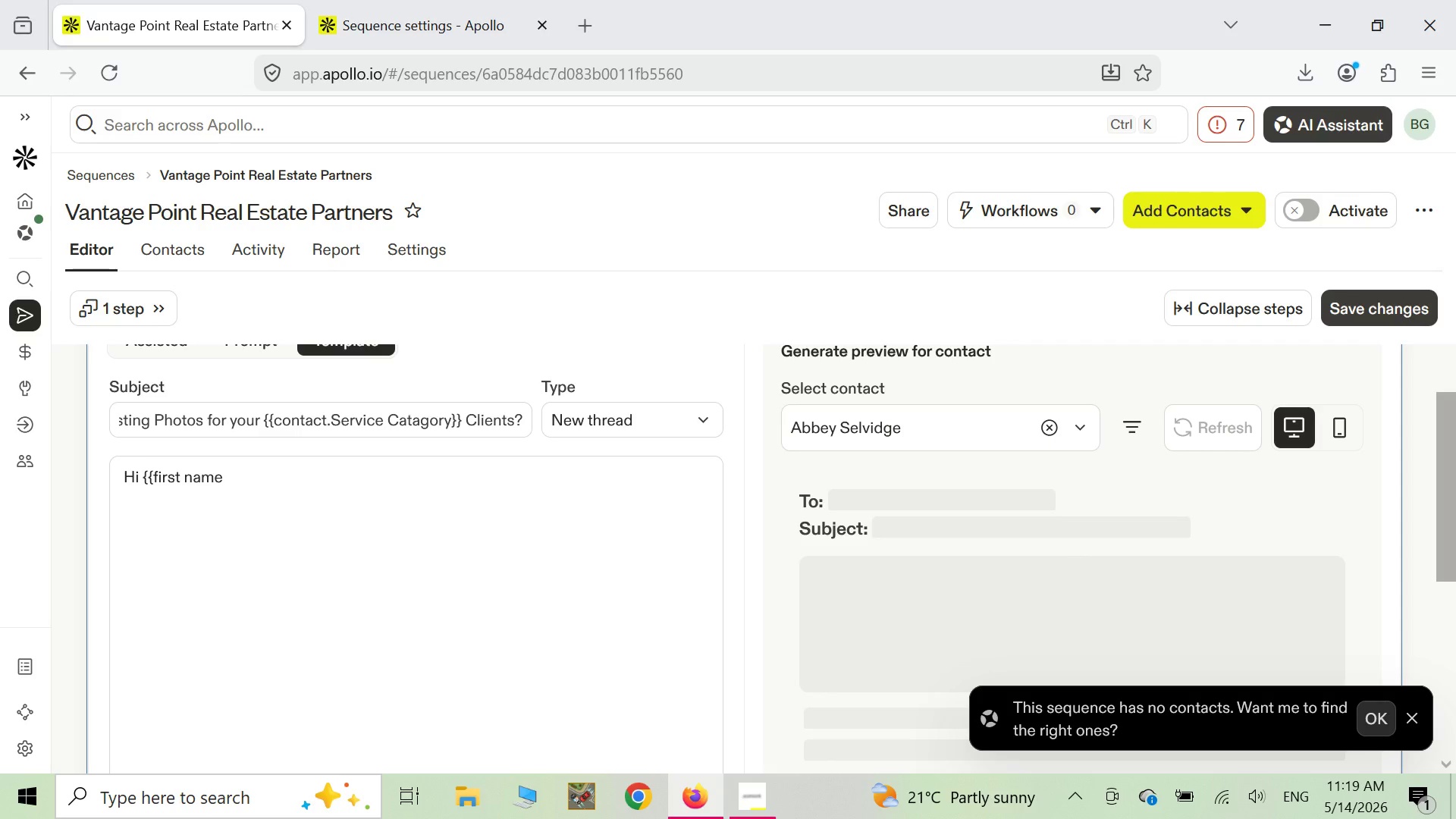 
key(Shift+BracketRight)
 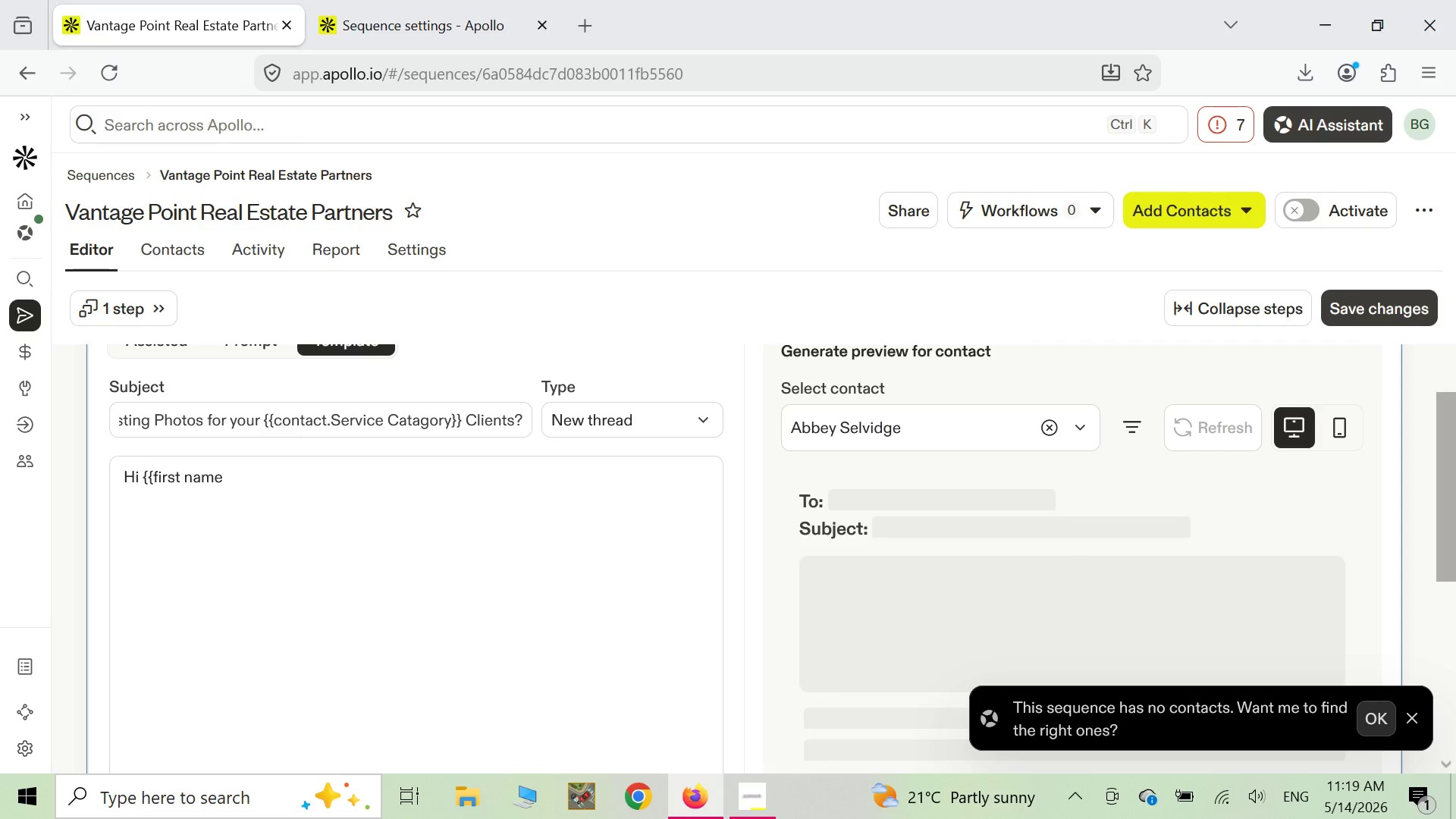 
key(Shift+ShiftLeft)
 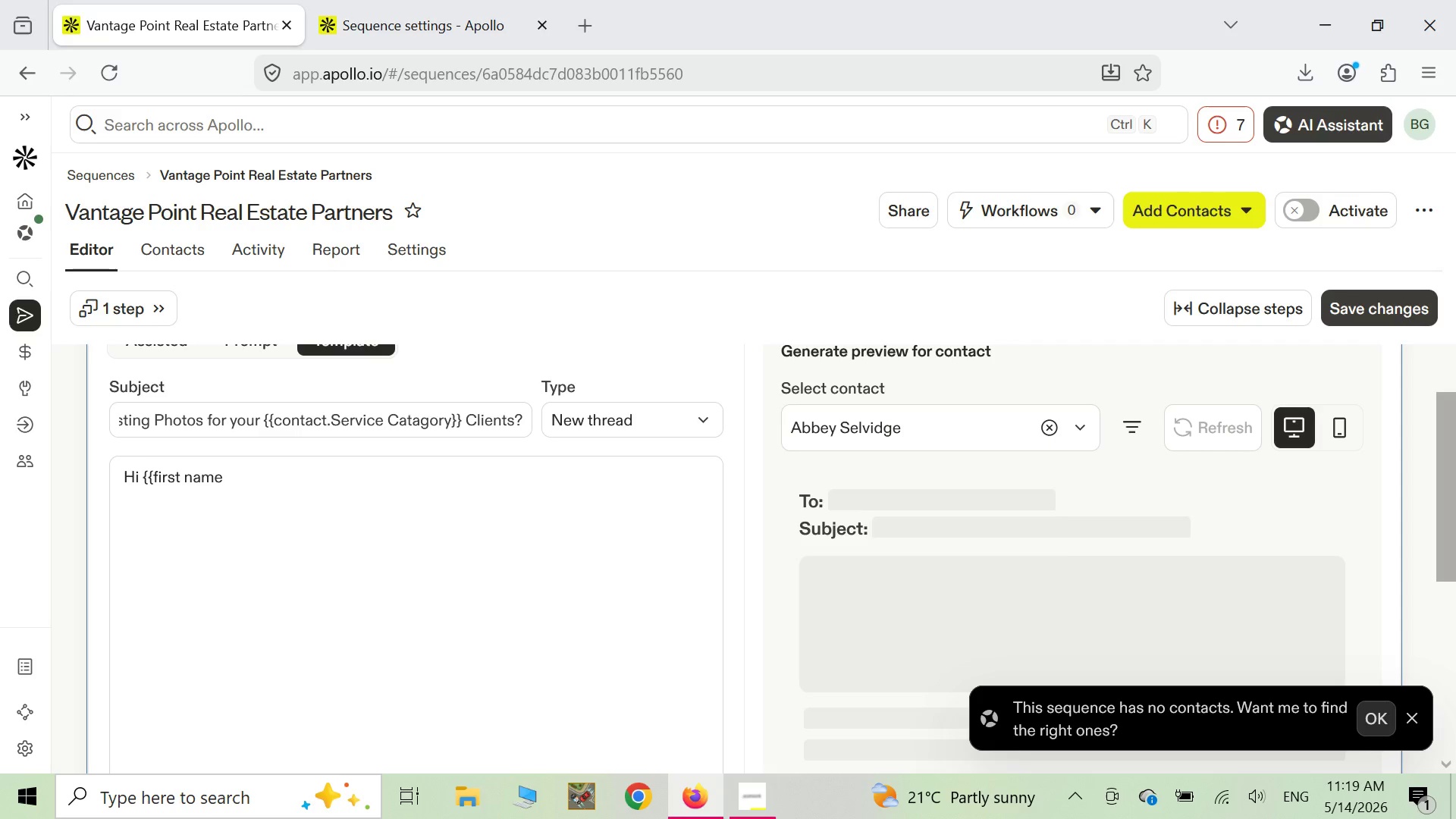 
key(Shift+BracketRight)
 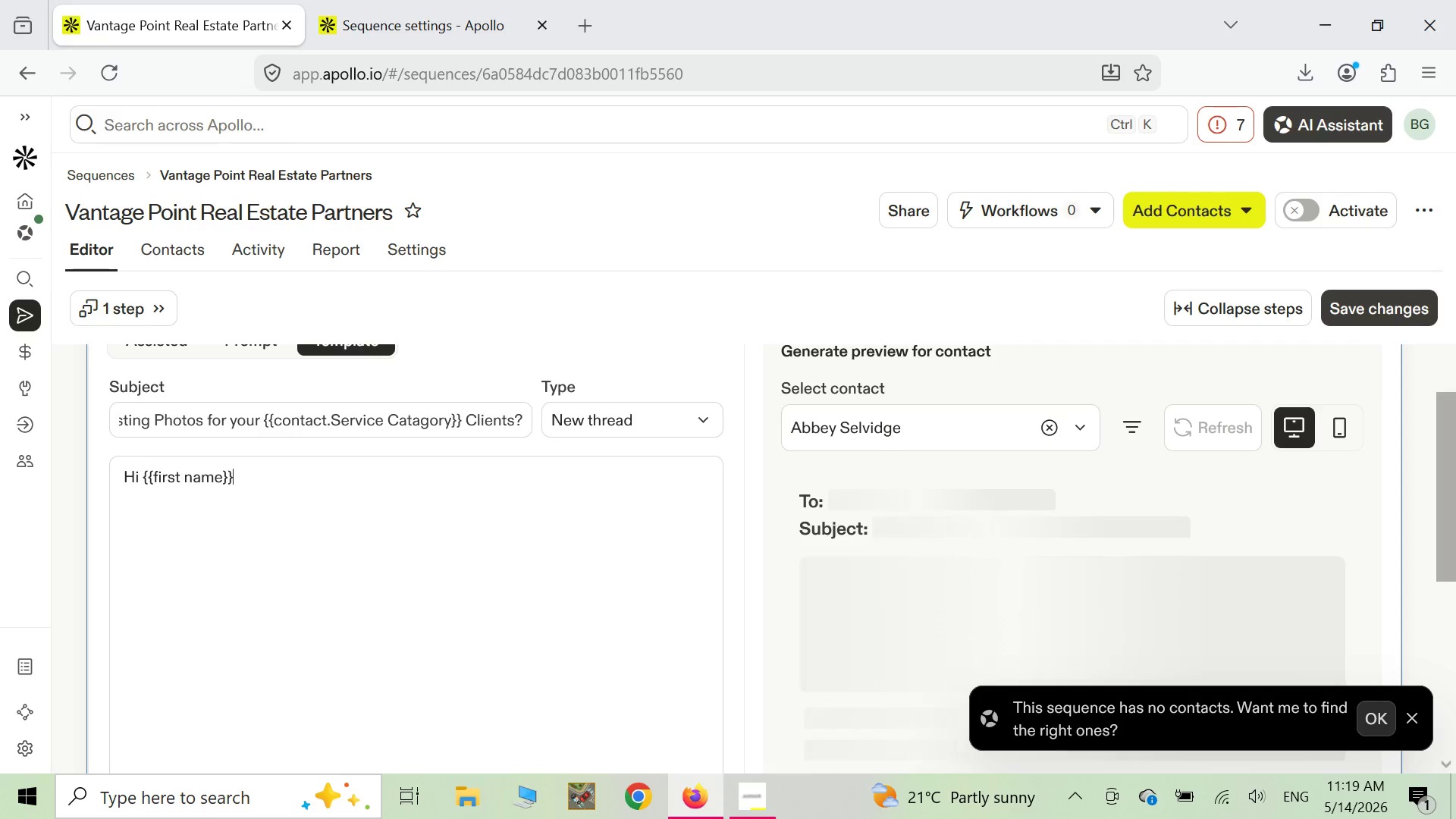 
wait(8.11)
 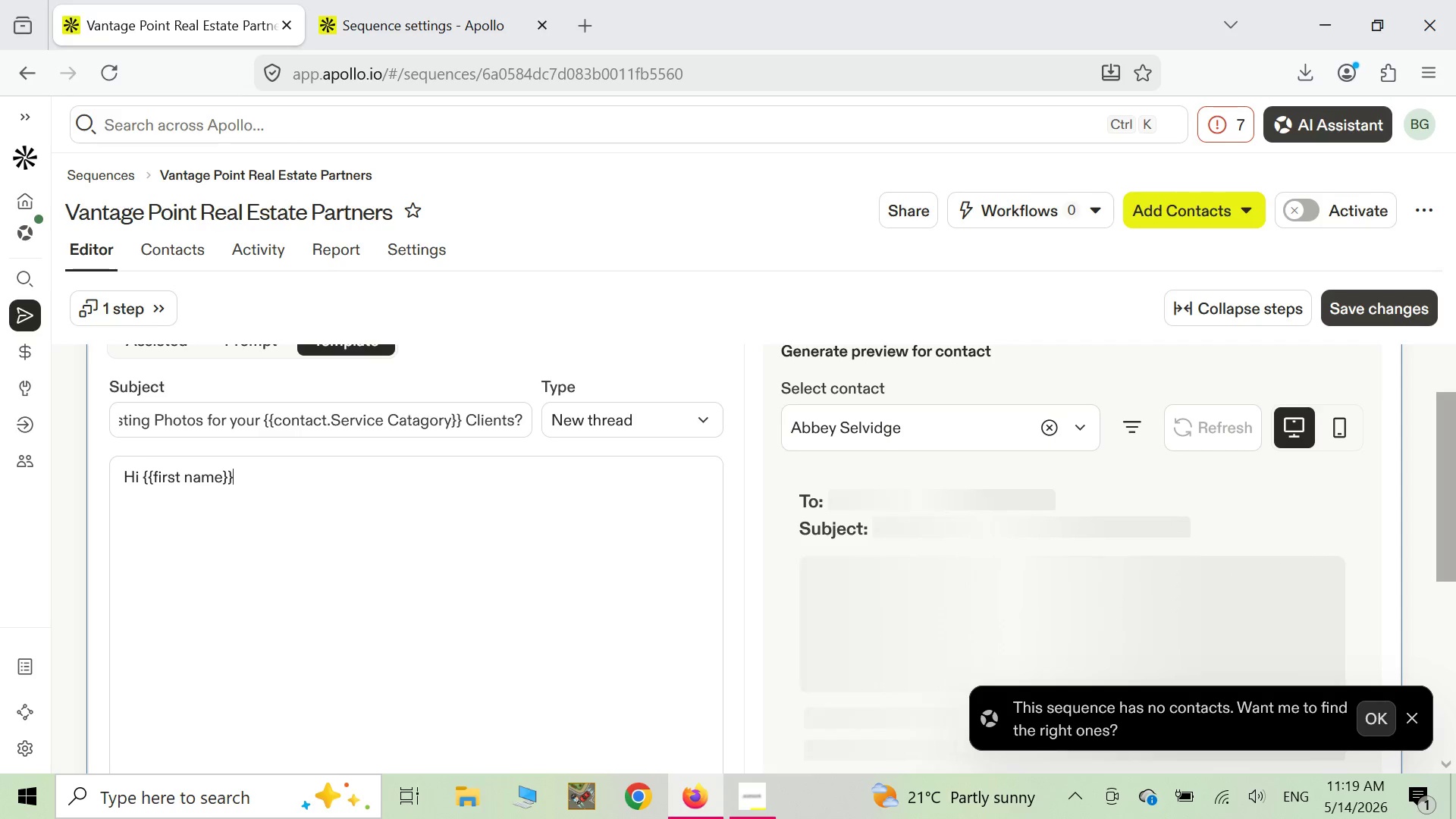 
key(Comma)
 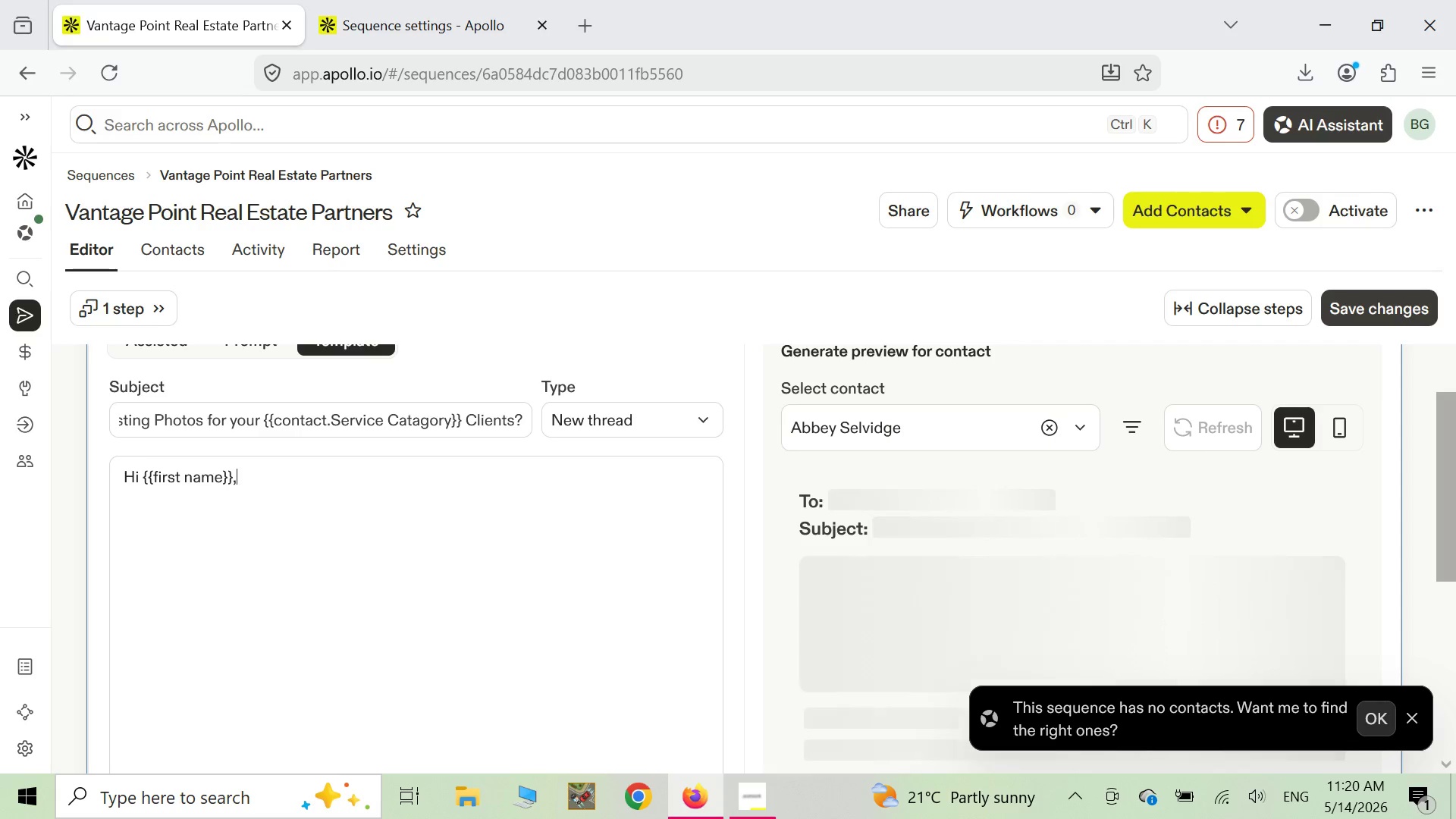 
key(Space)
 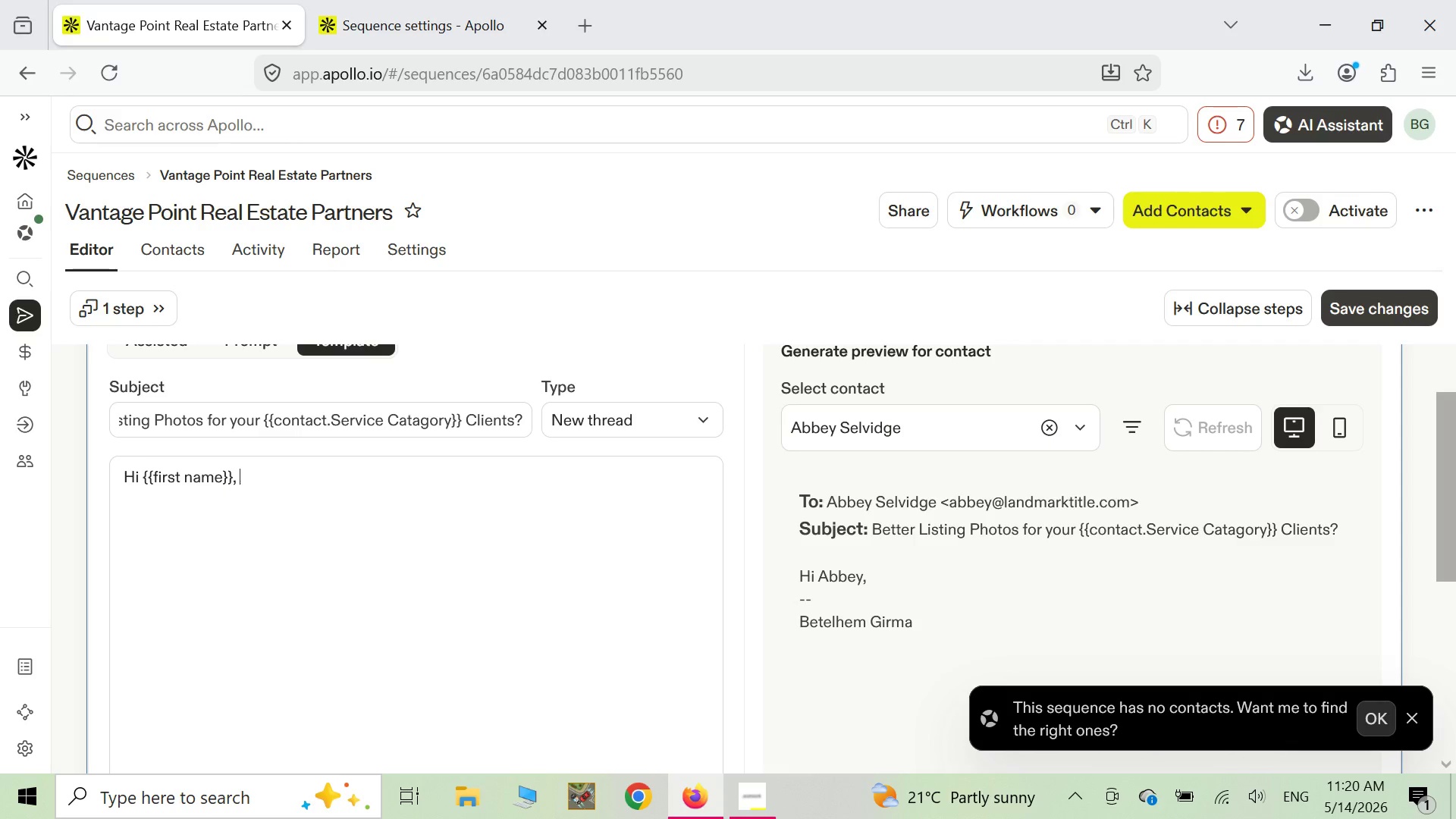 
wait(9.2)
 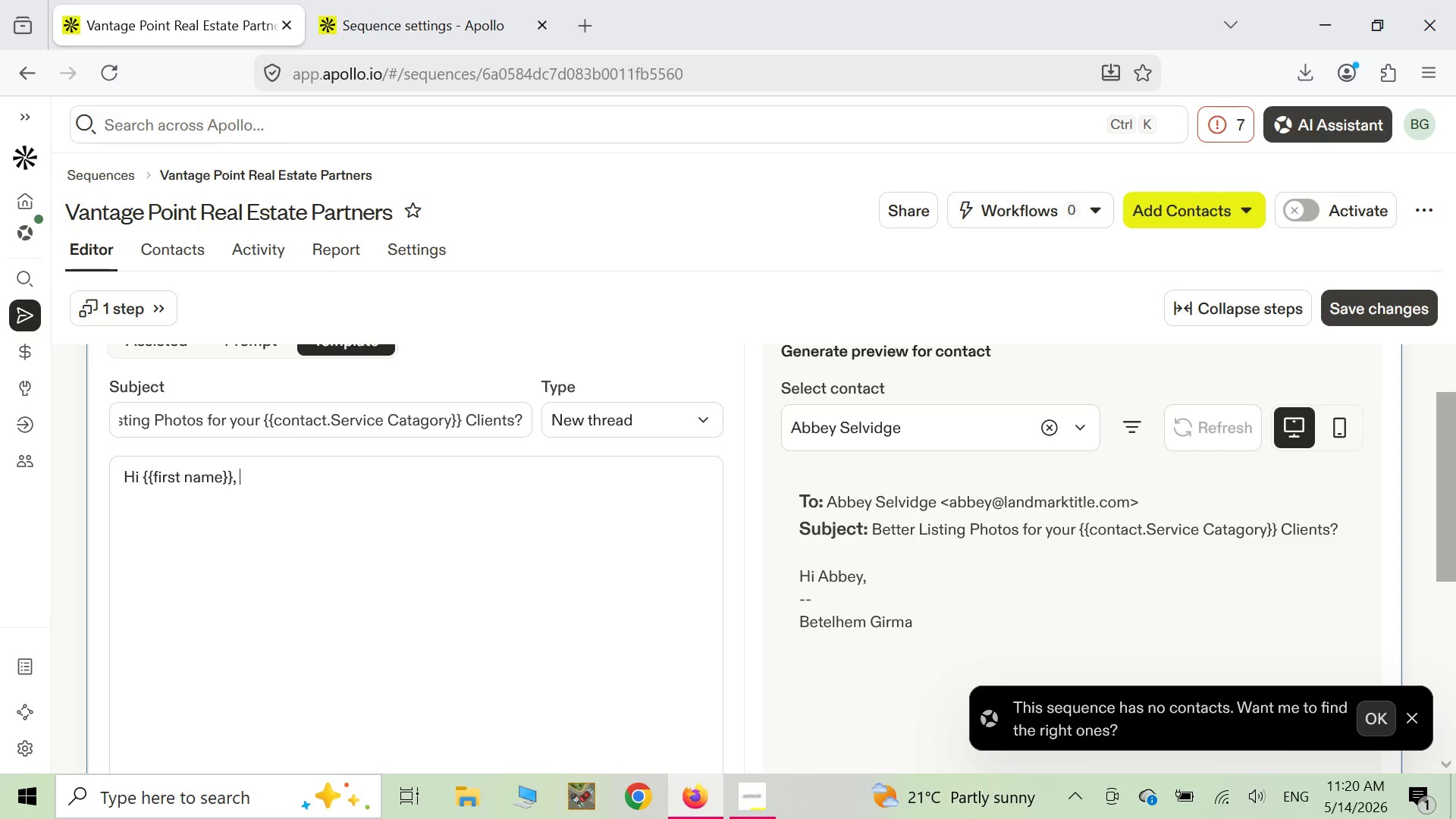 
key(Enter)
 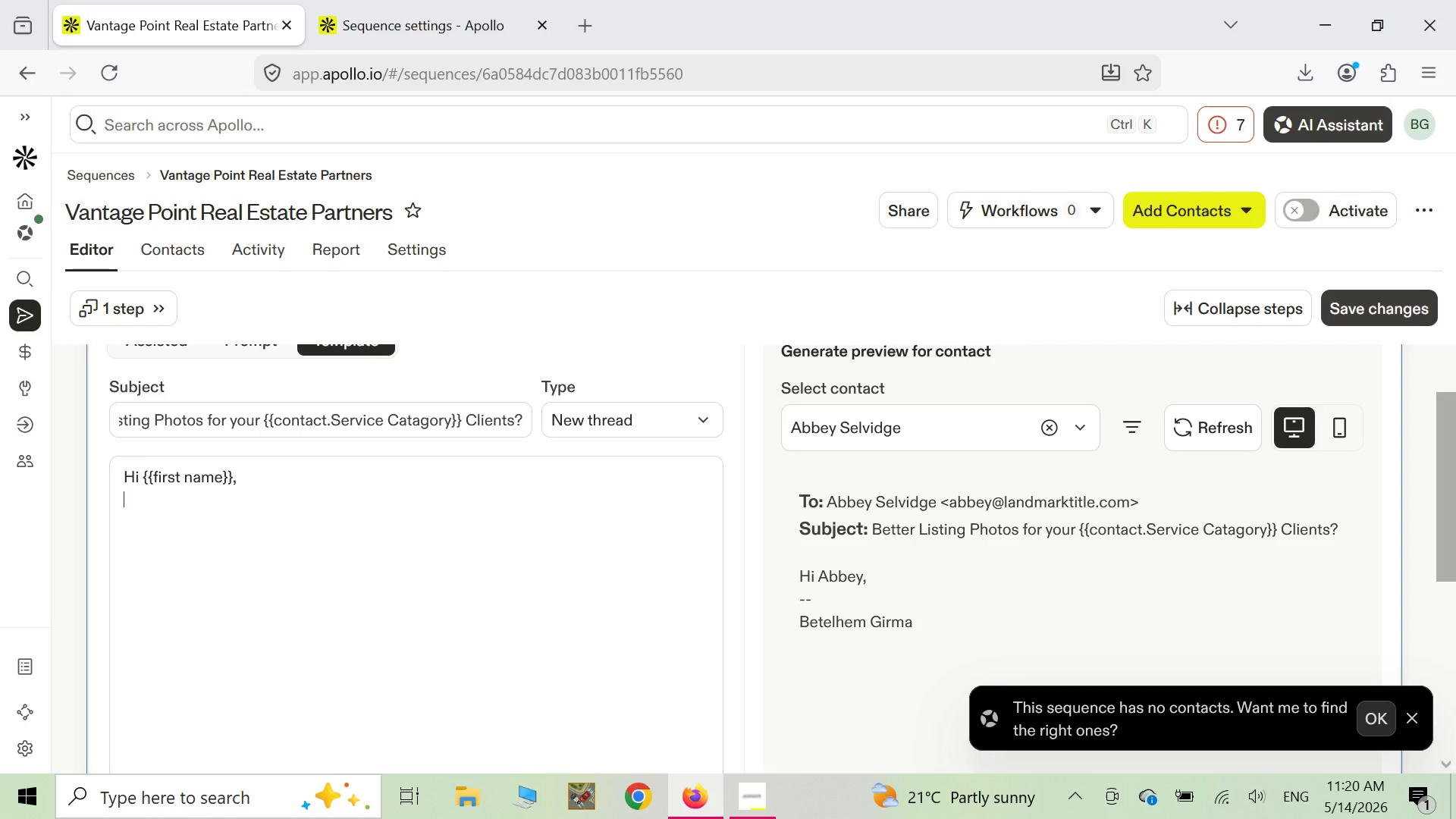 
key(Enter)
 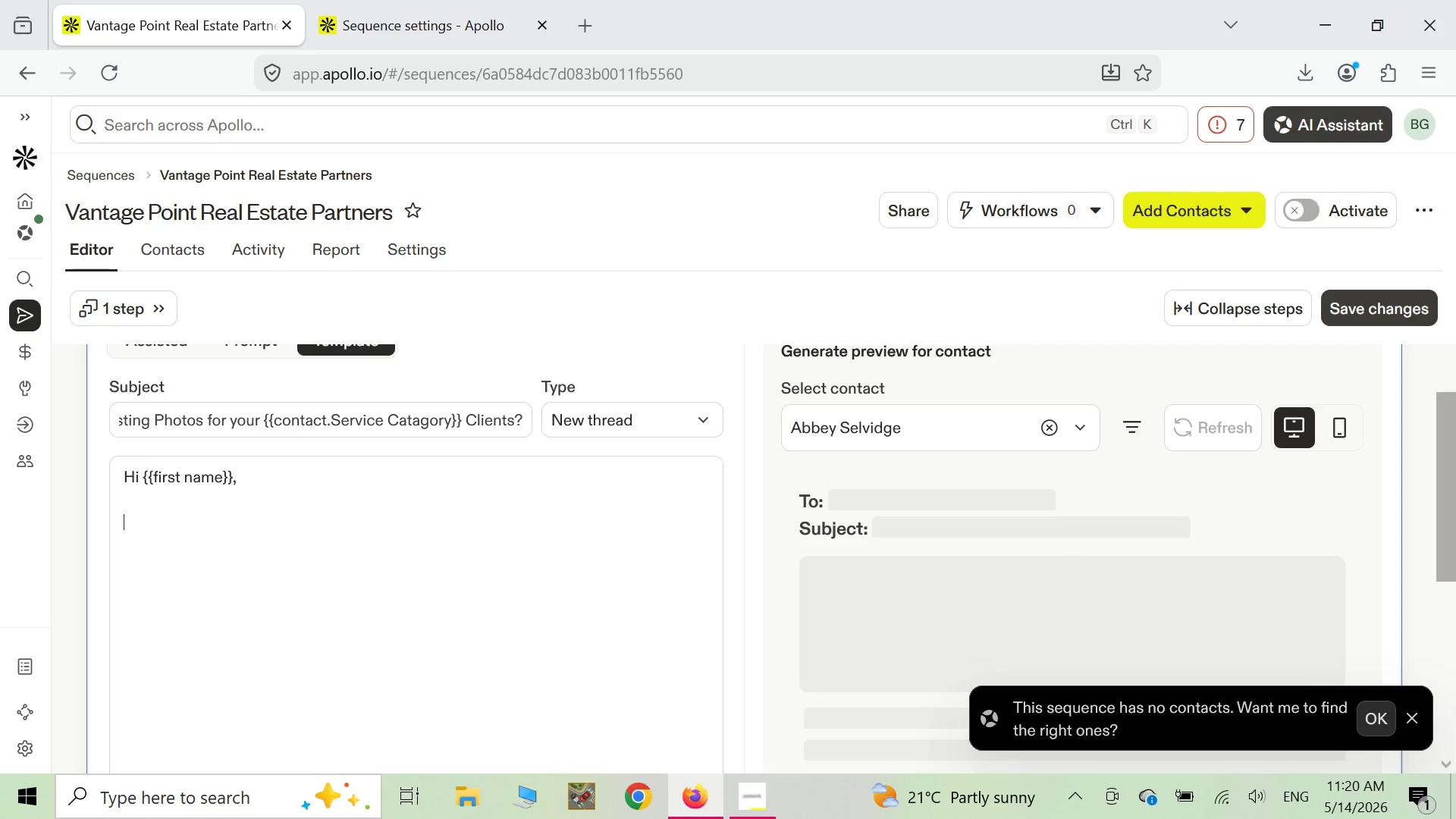 
type(w)
key(Backspace)
type(When your service )
 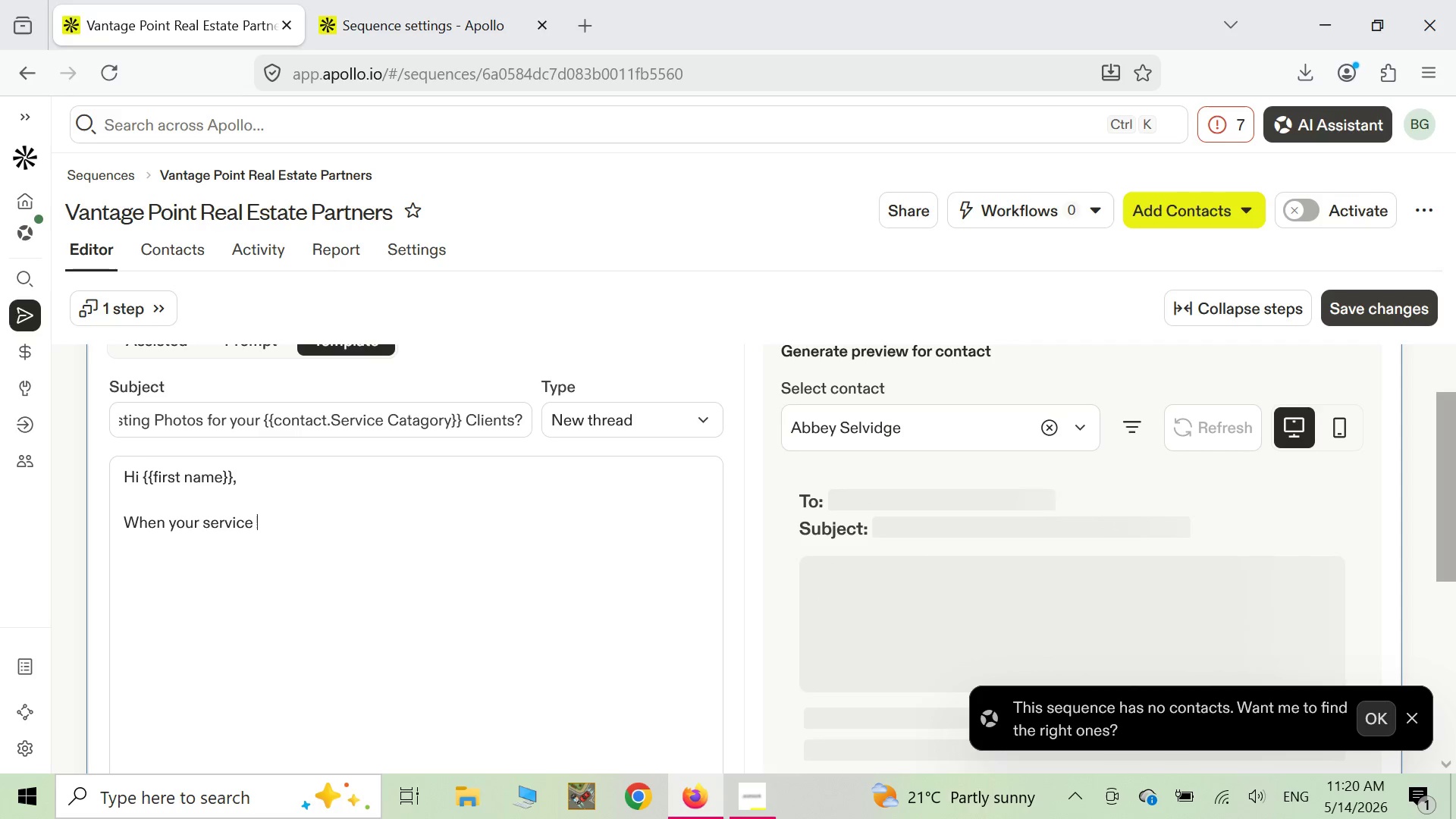 
wait(5.74)
 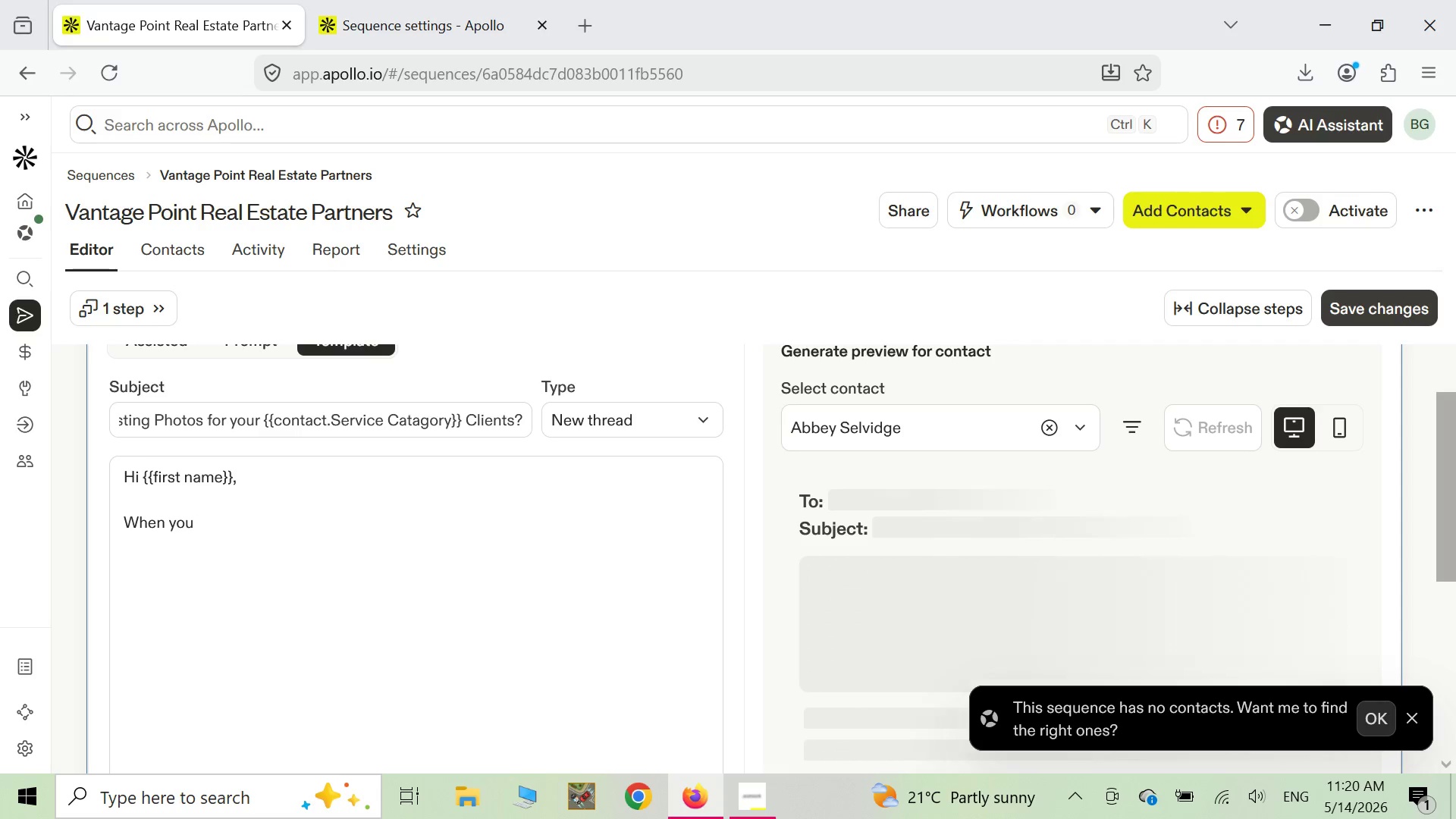 
key(Backspace)
 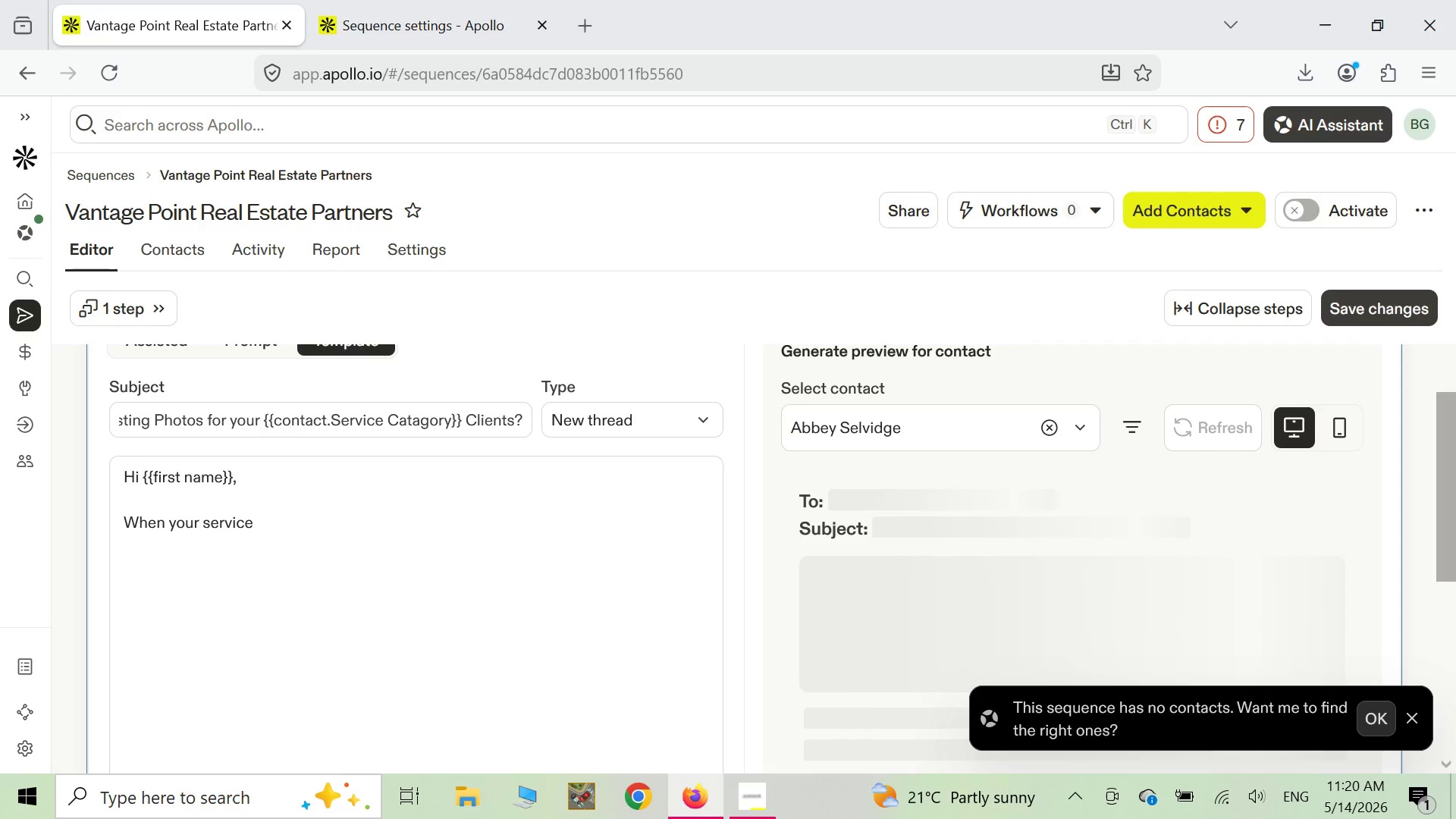 
key(Backspace)
 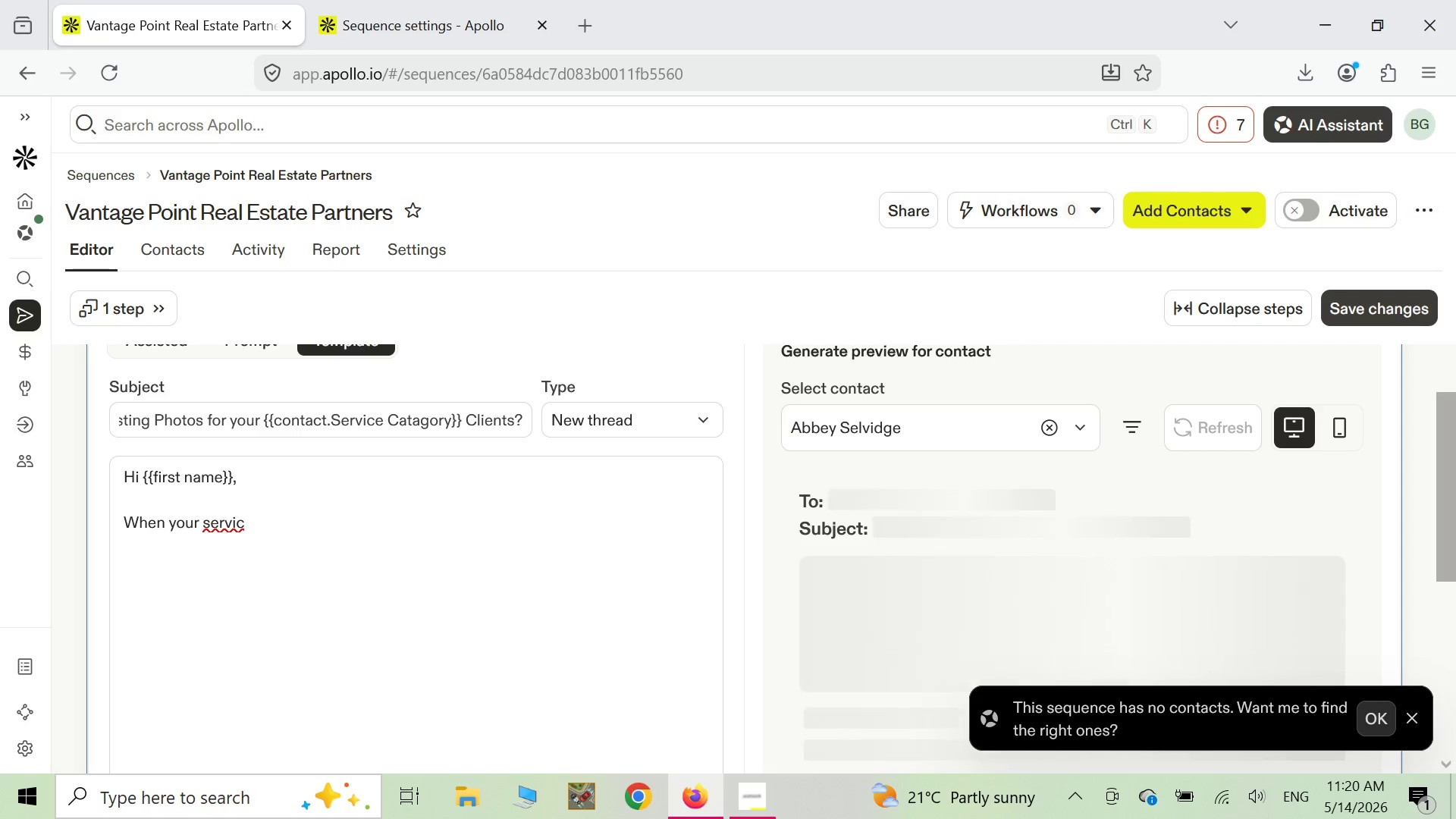 
key(Backspace)
 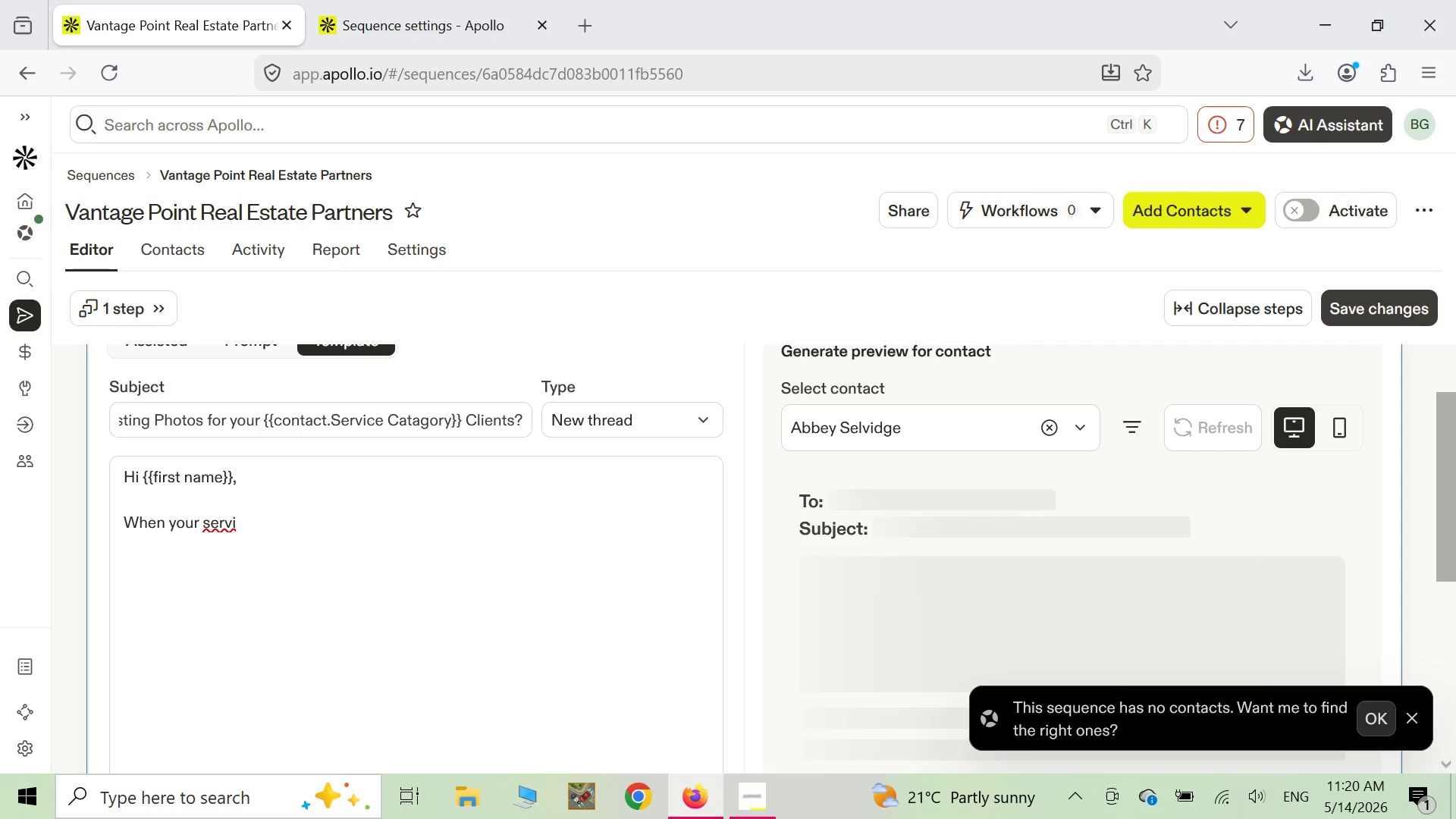 
key(Backspace)
 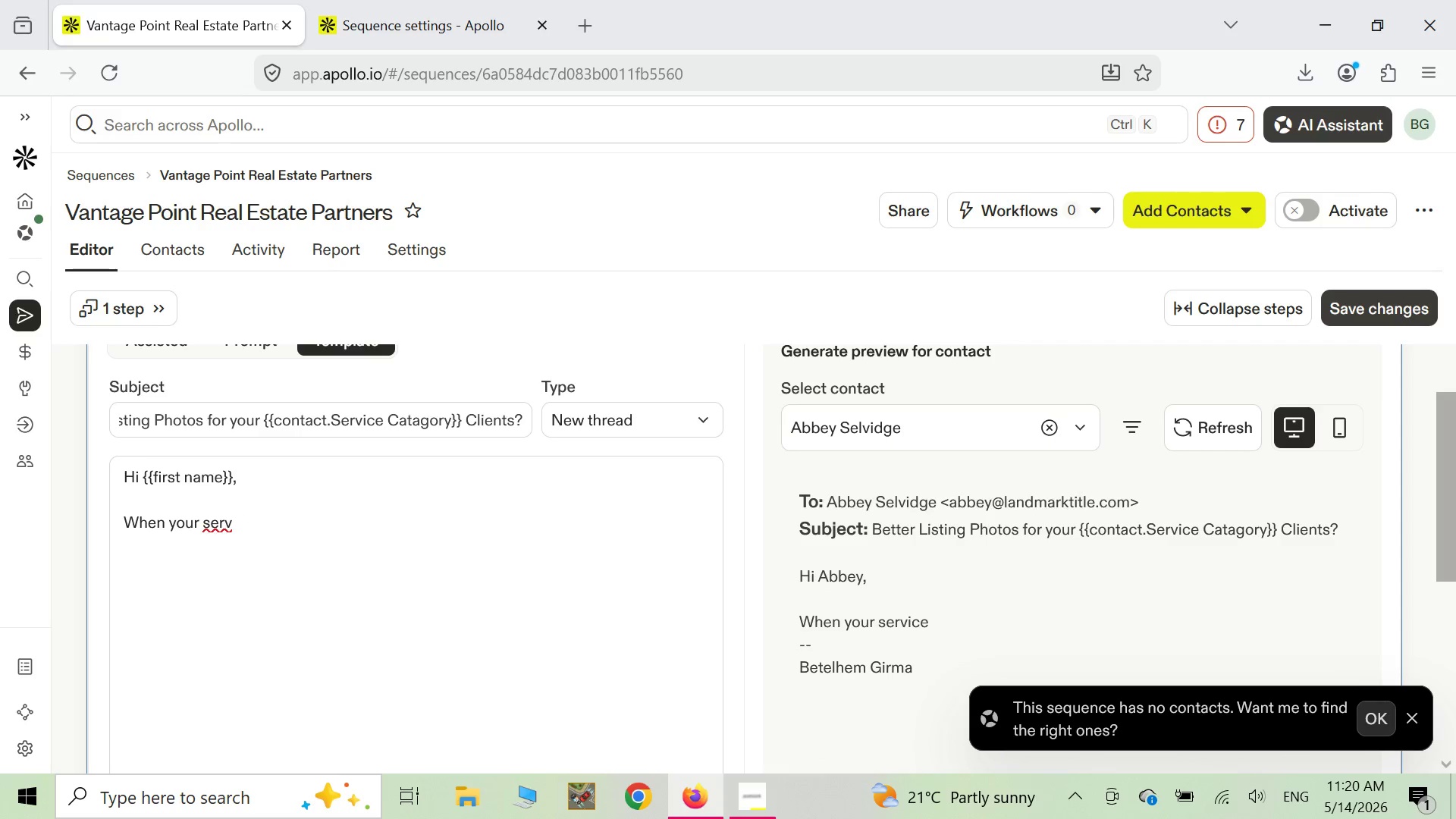 
key(Backspace)
 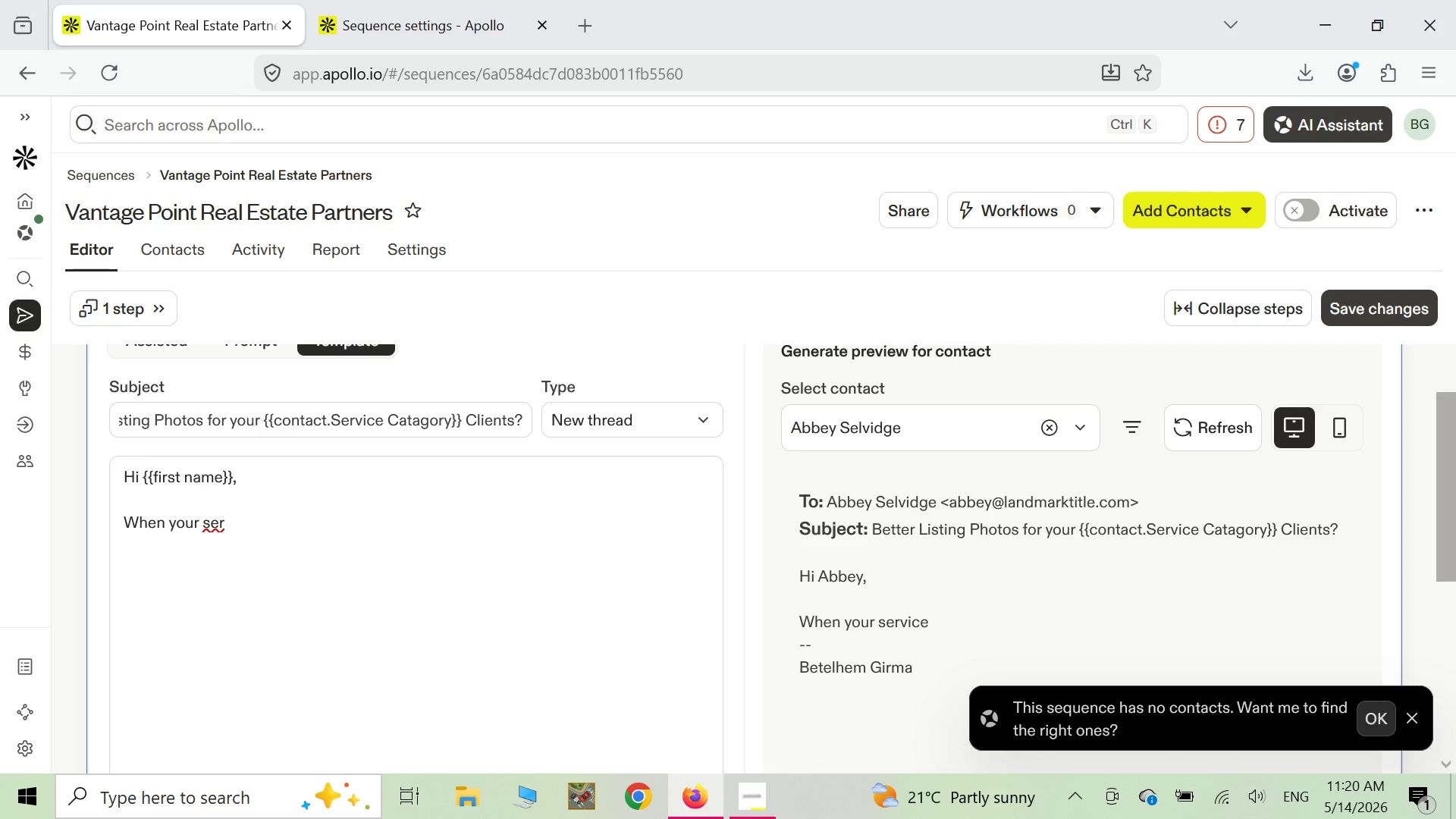 
key(Backspace)
 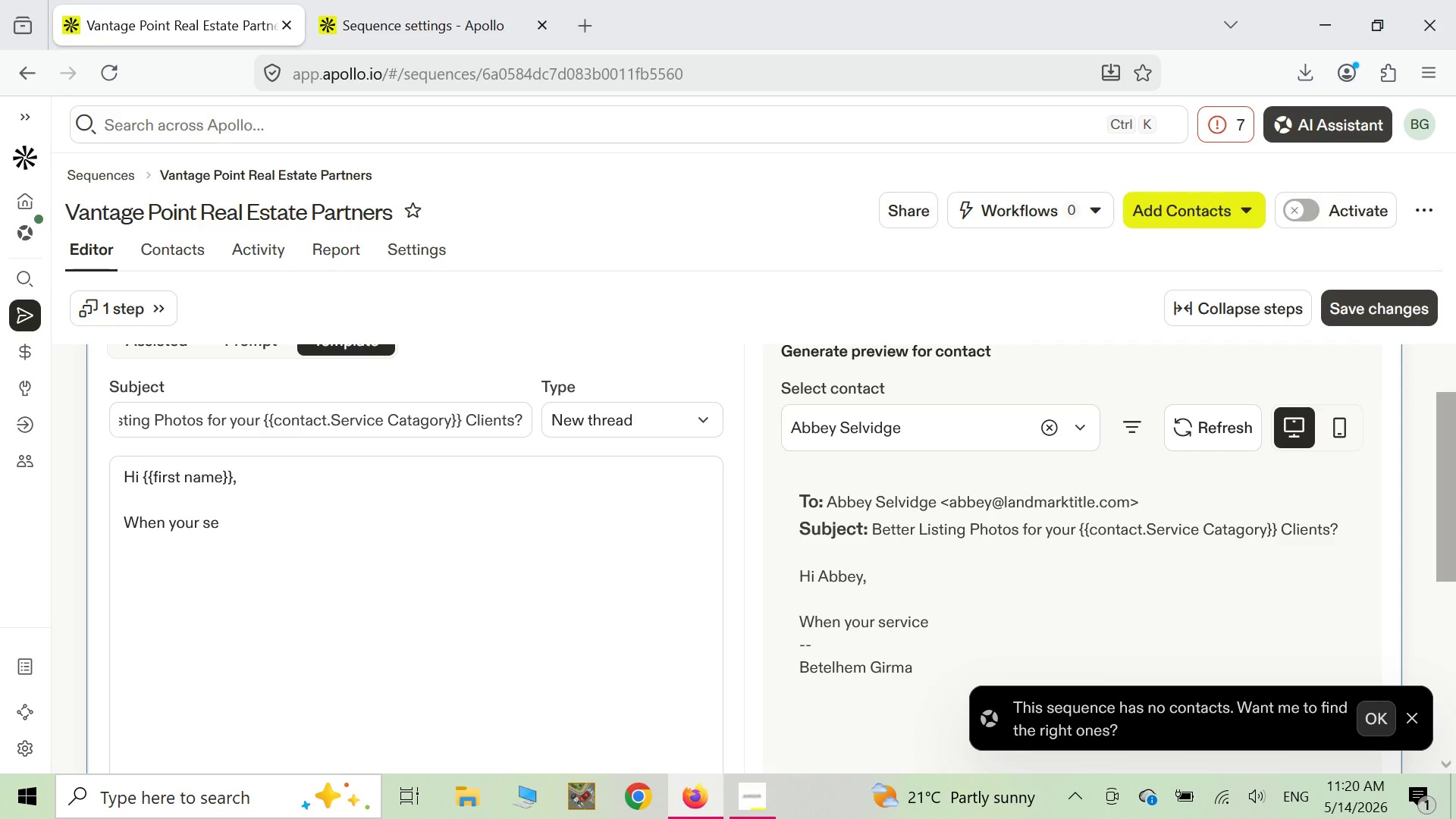 
key(Backspace)
 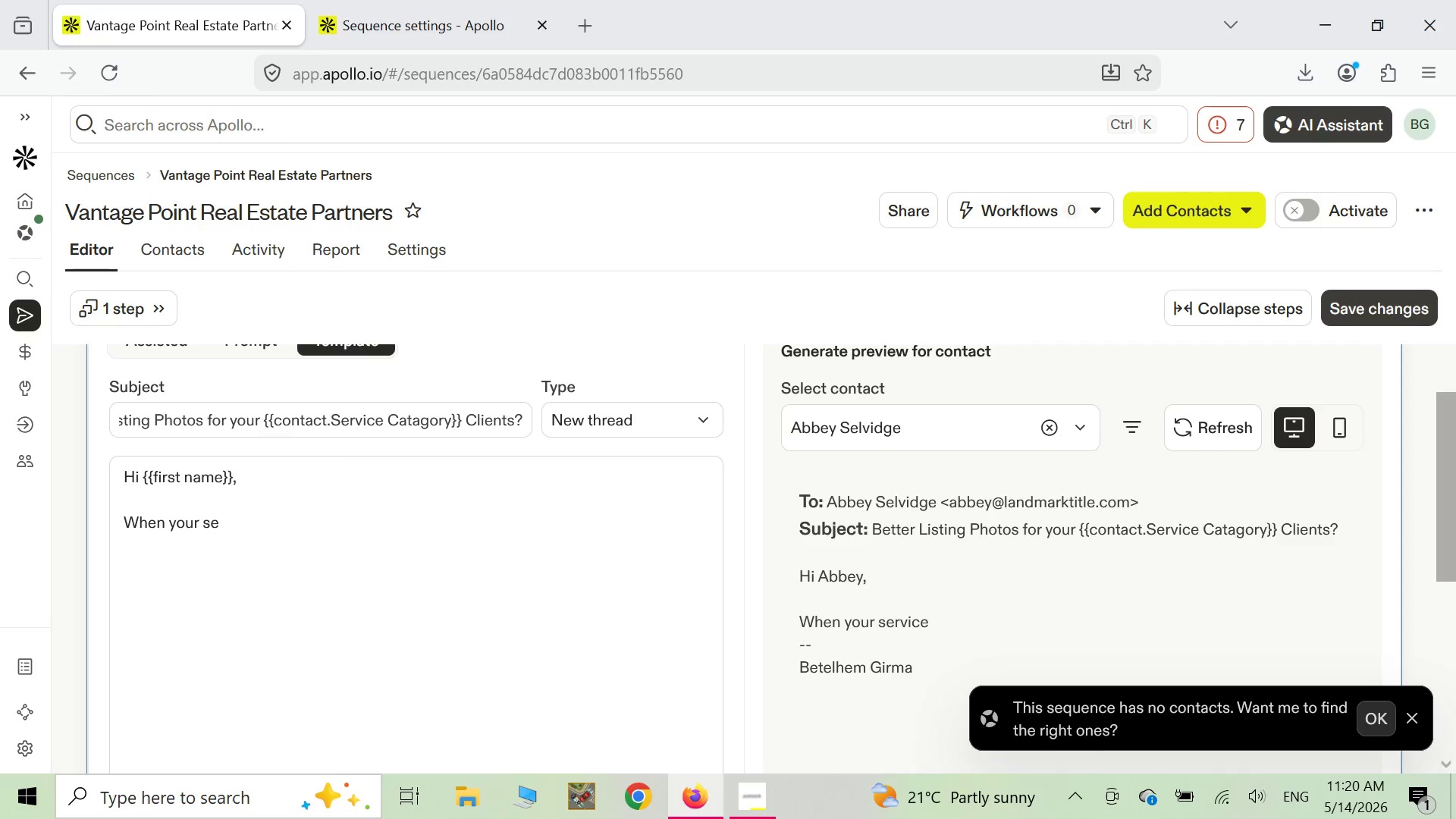 
key(Backspace)
 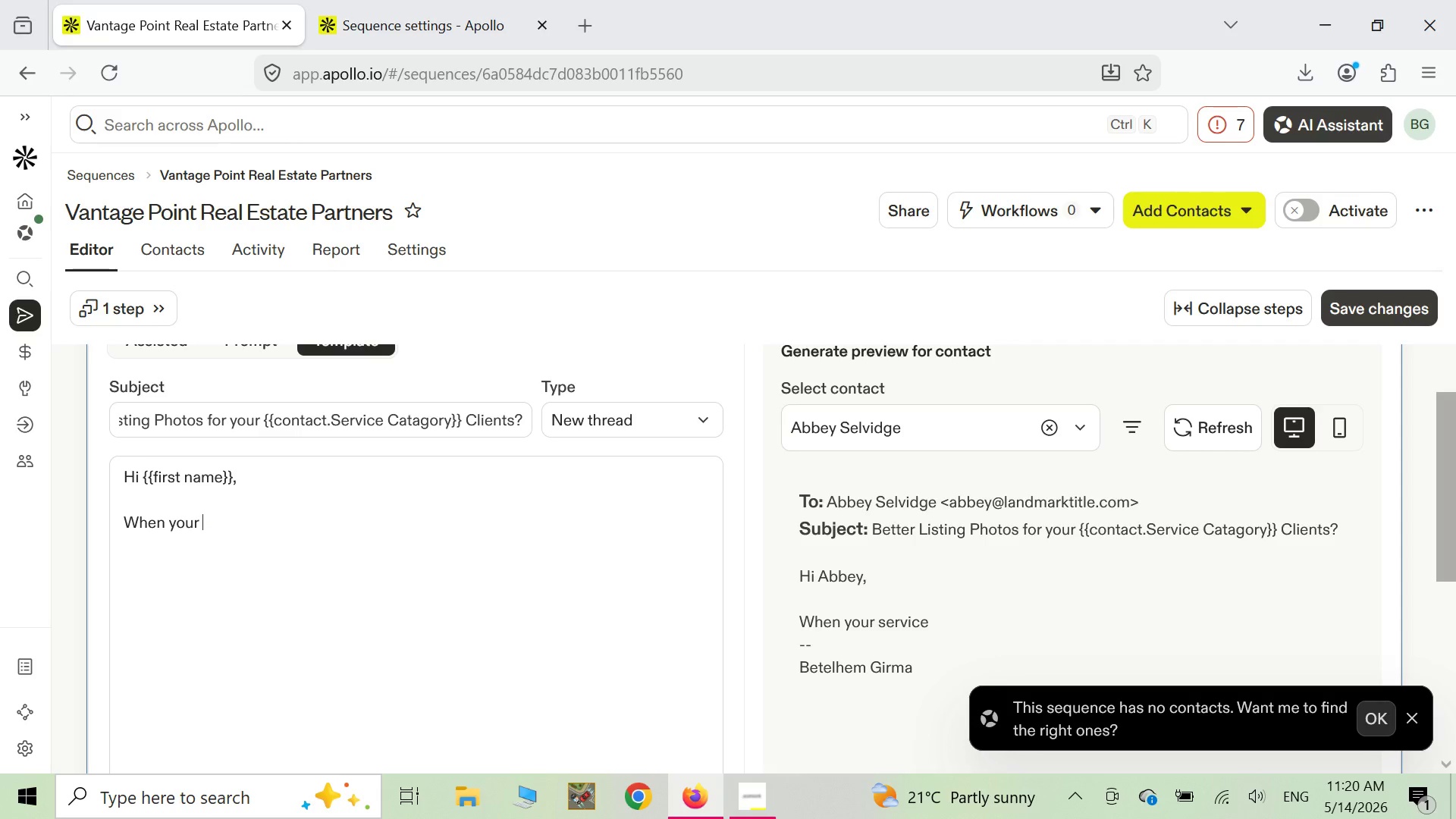 
key(CapsLock)
 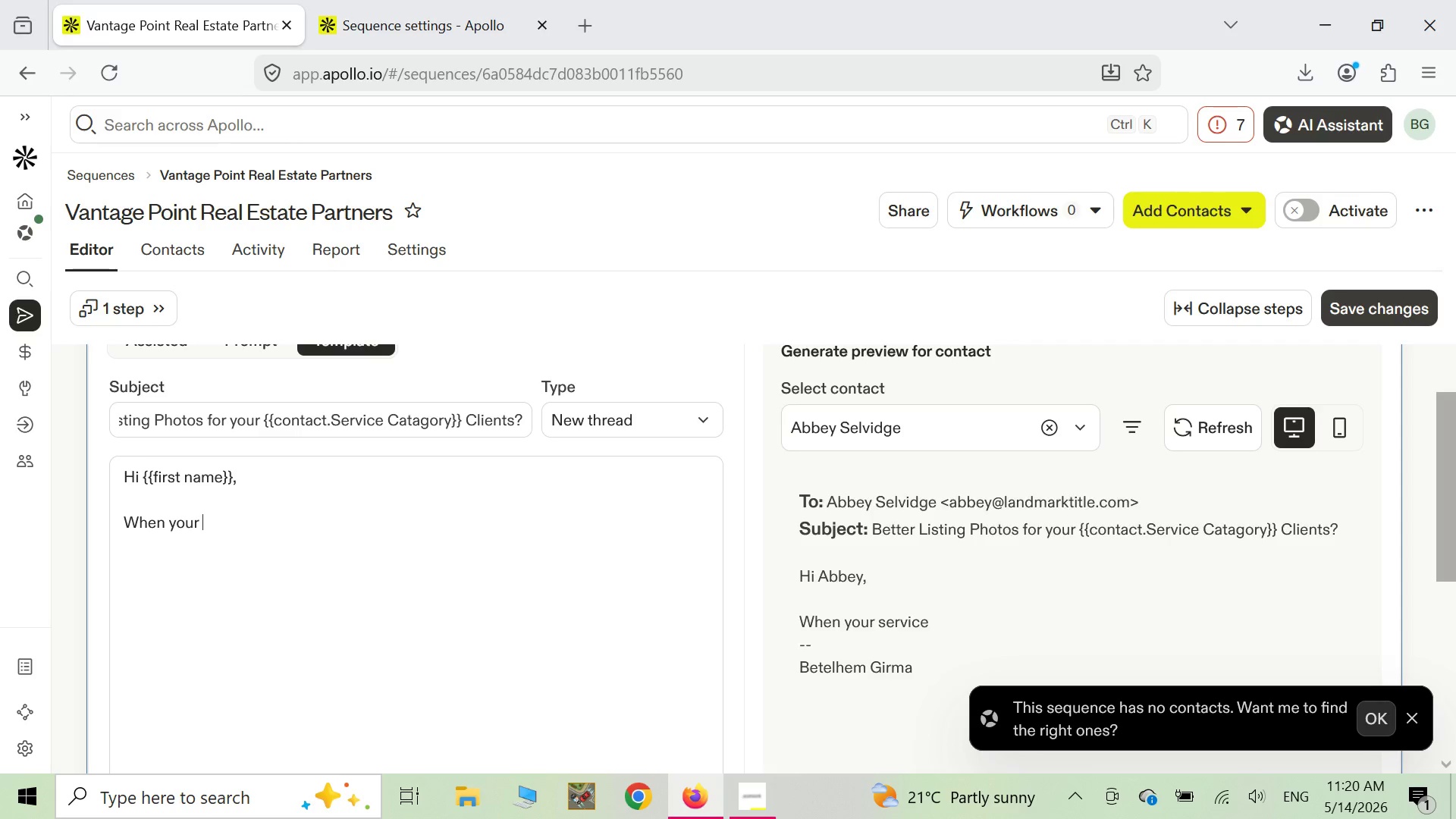 
key(S)
 